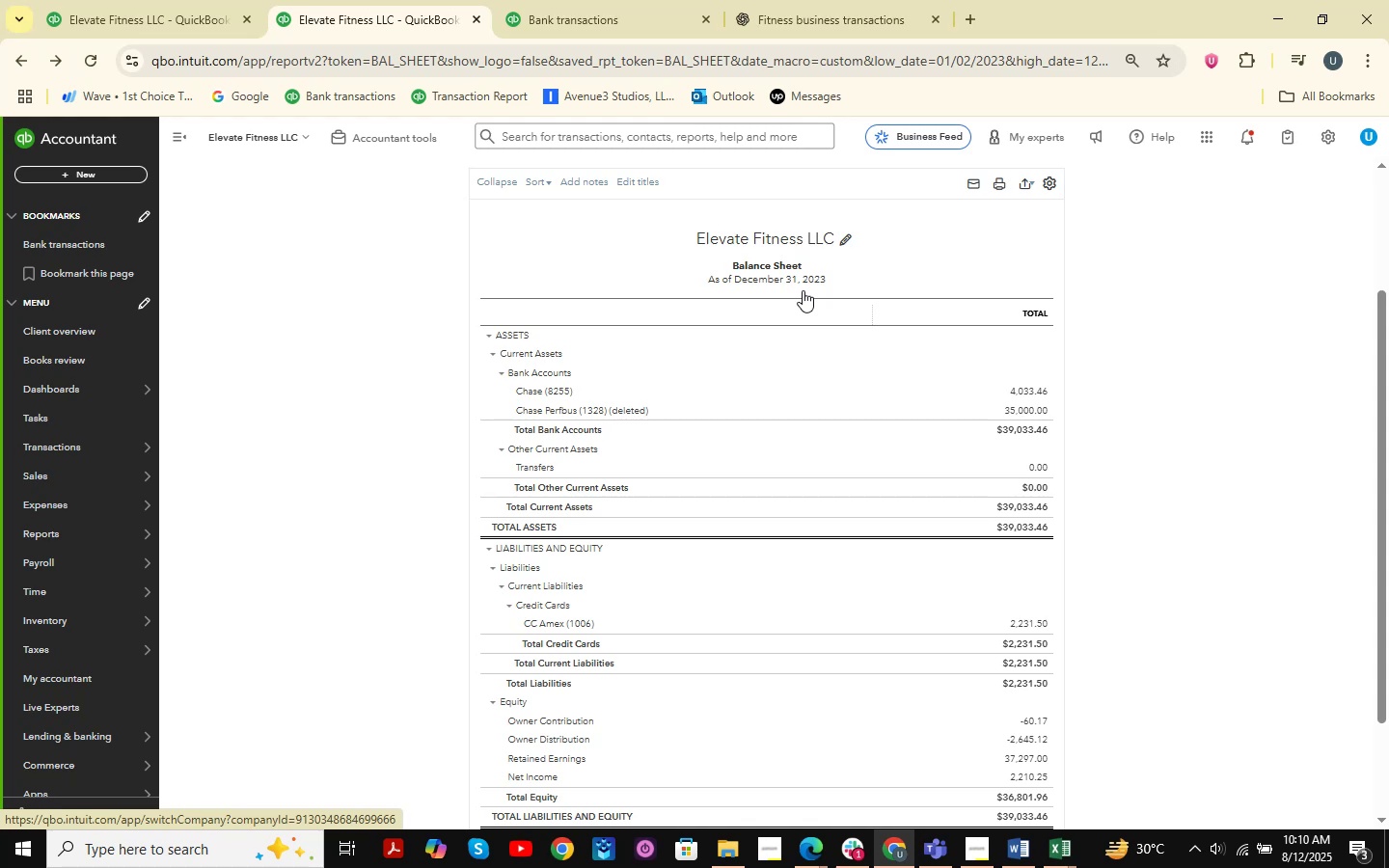 
scroll: coordinate [803, 290], scroll_direction: up, amount: 1.0
 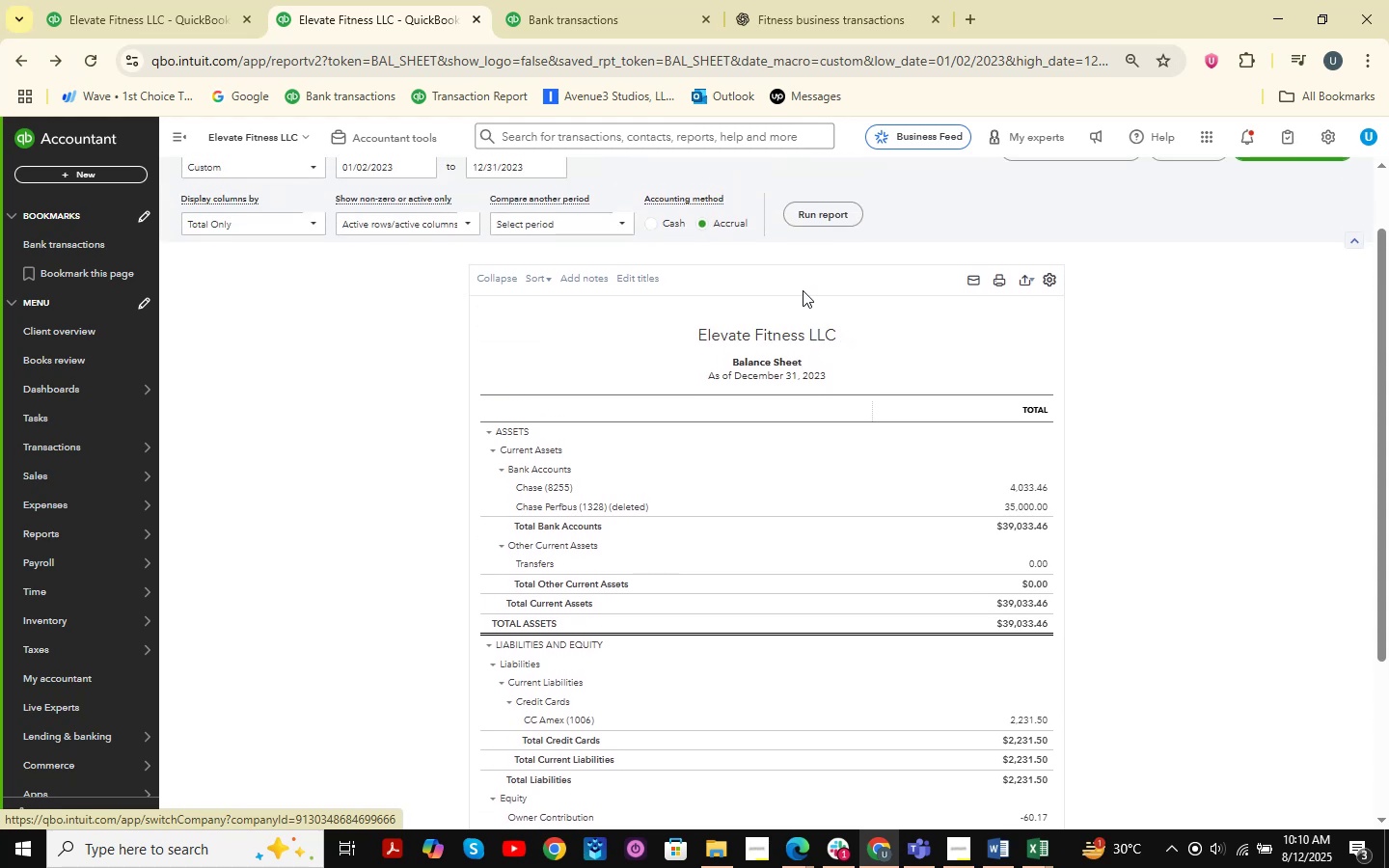 
scroll: coordinate [803, 290], scroll_direction: down, amount: 10.0
 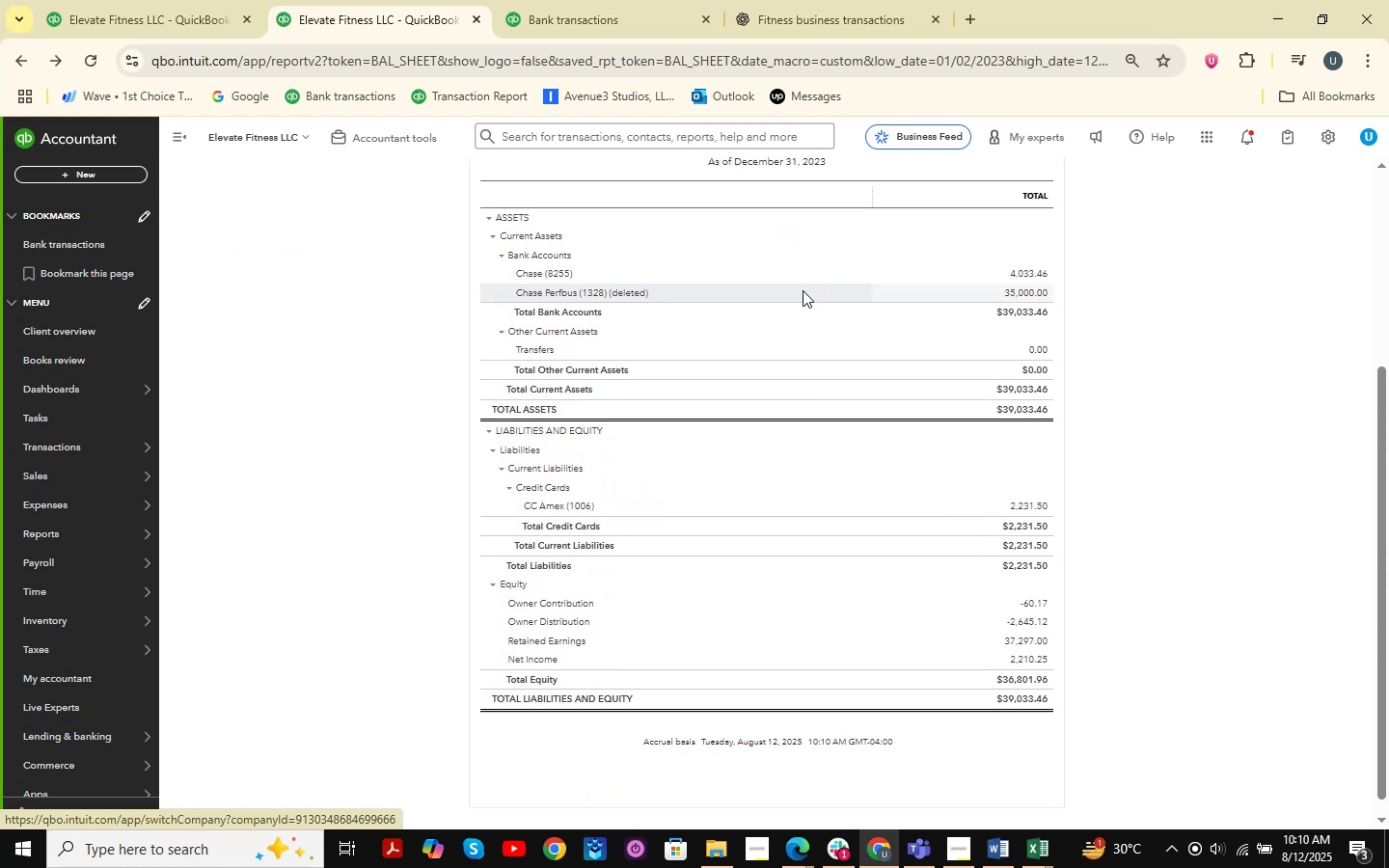 
wait(7.07)
 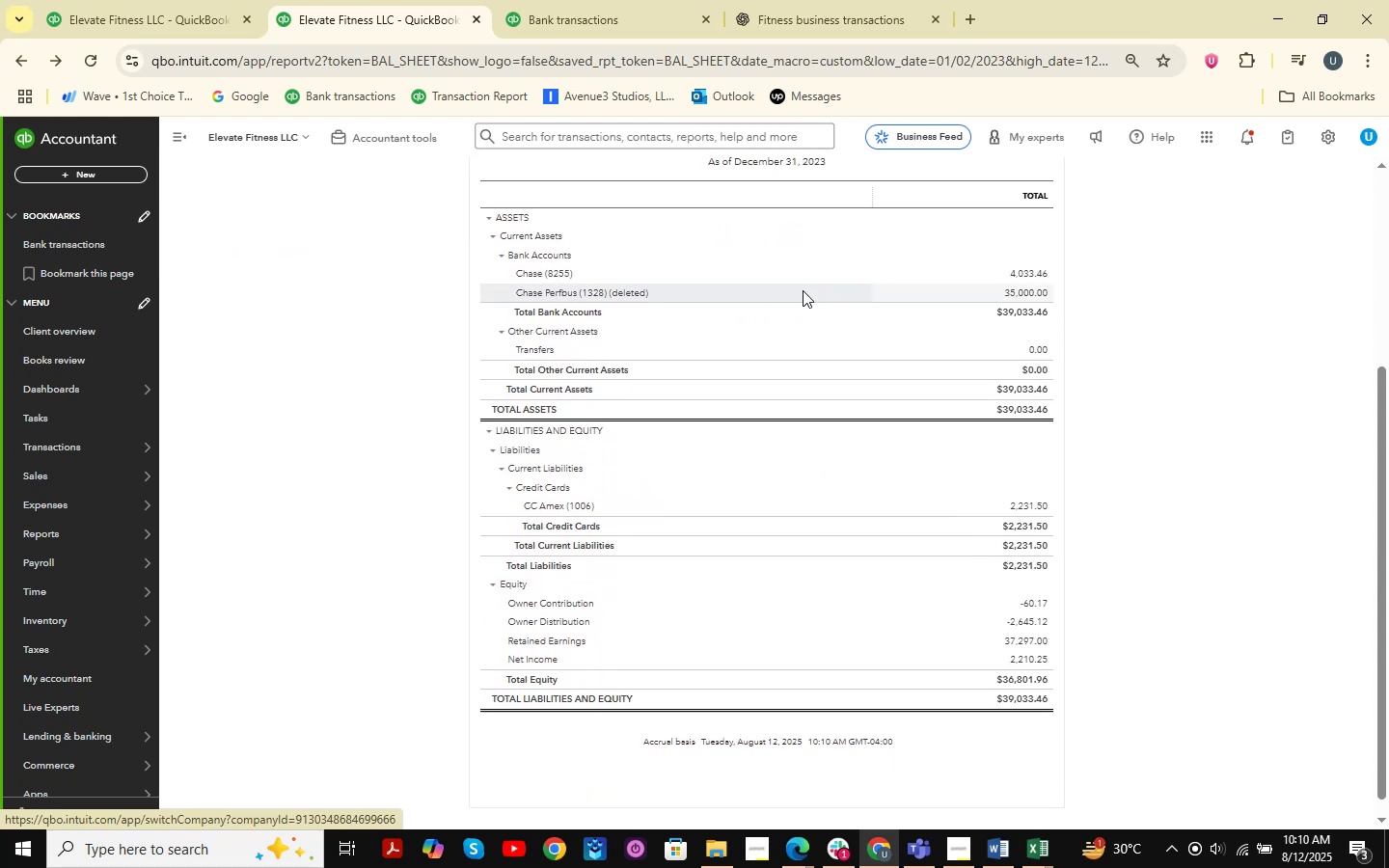 
scroll: coordinate [884, 215], scroll_direction: down, amount: 2.0
 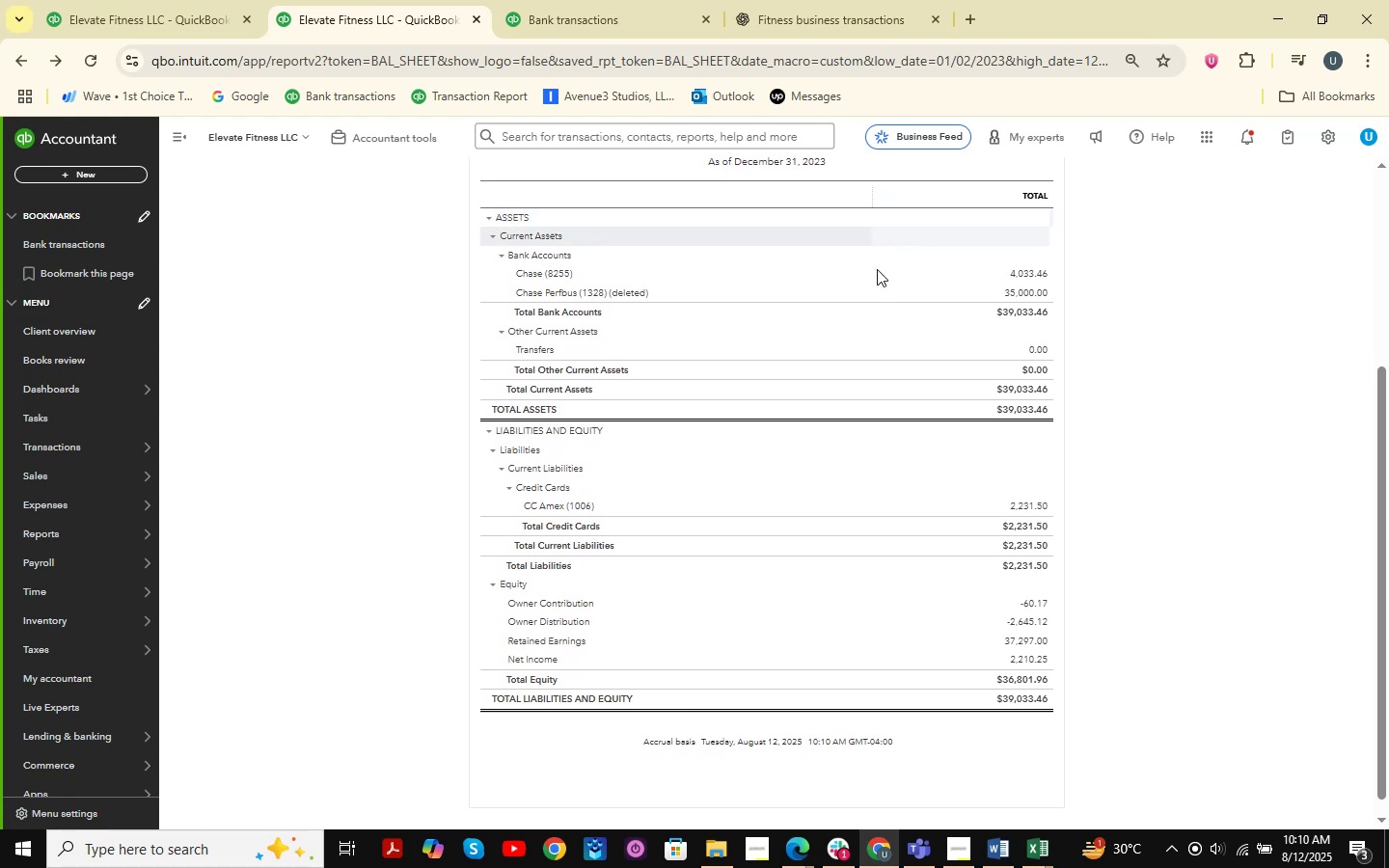 
scroll: coordinate [896, 867], scroll_direction: up, amount: 36.0
 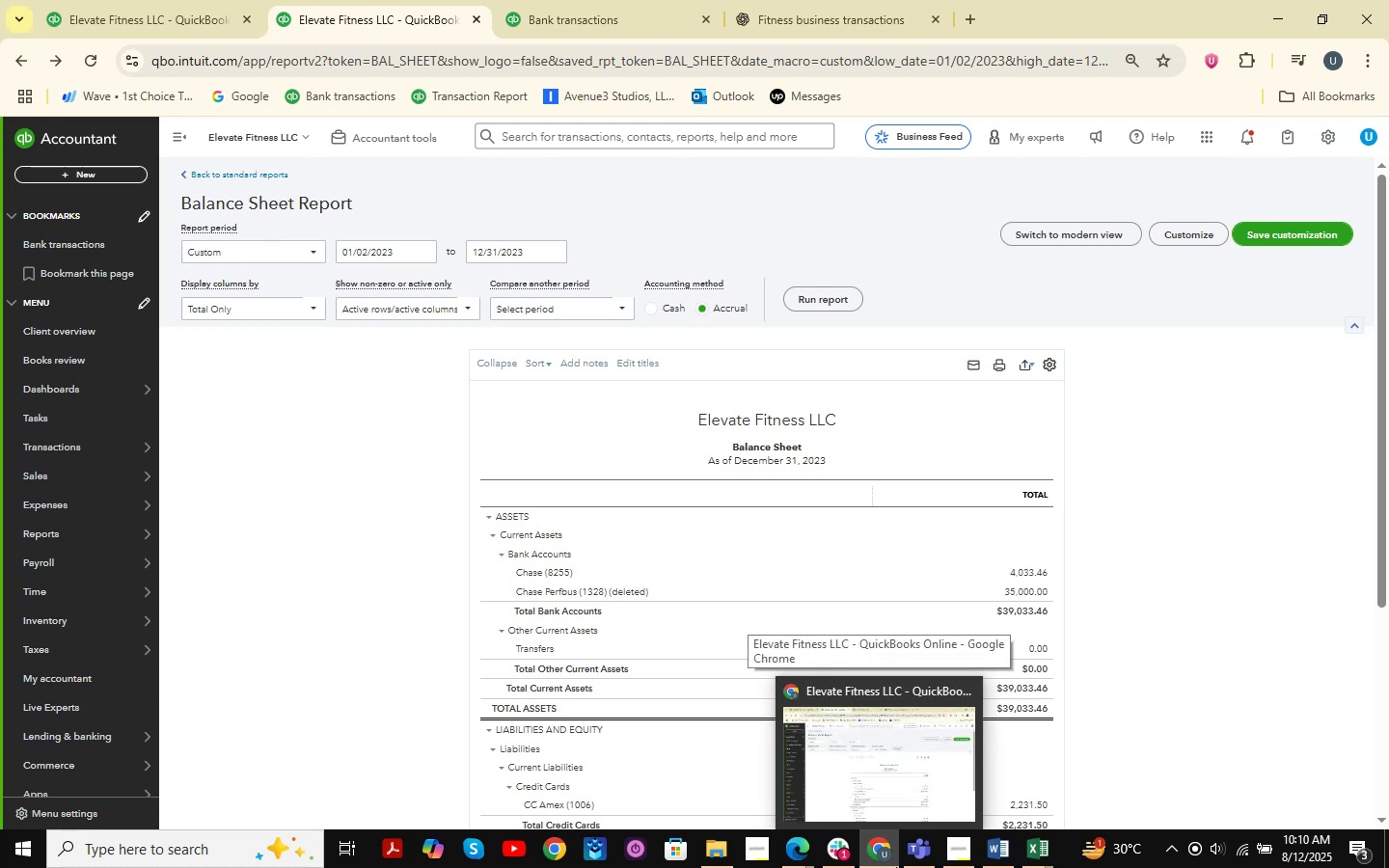 
scroll: coordinate [635, 623], scroll_direction: down, amount: 5.0
 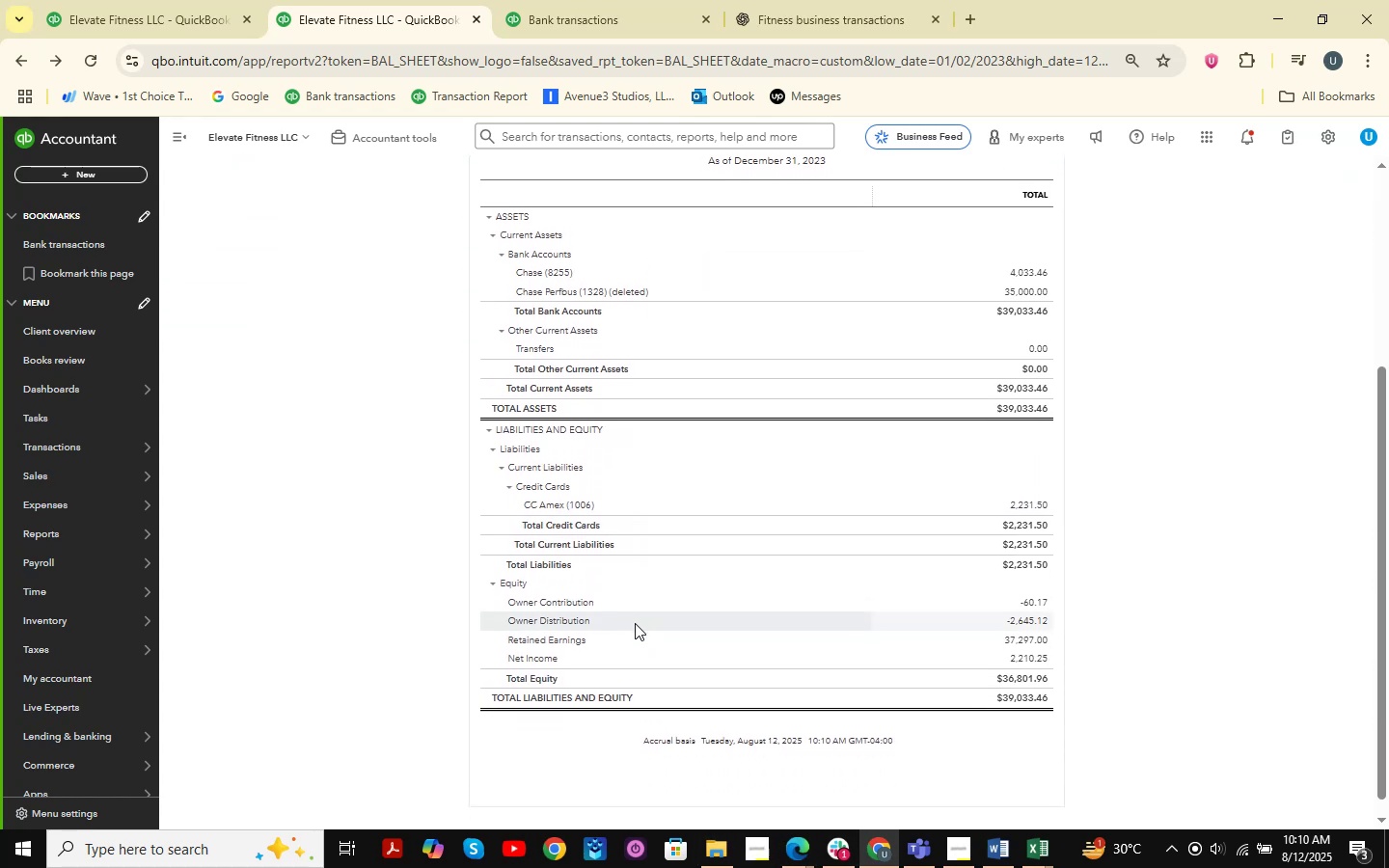 
wait(5.16)
 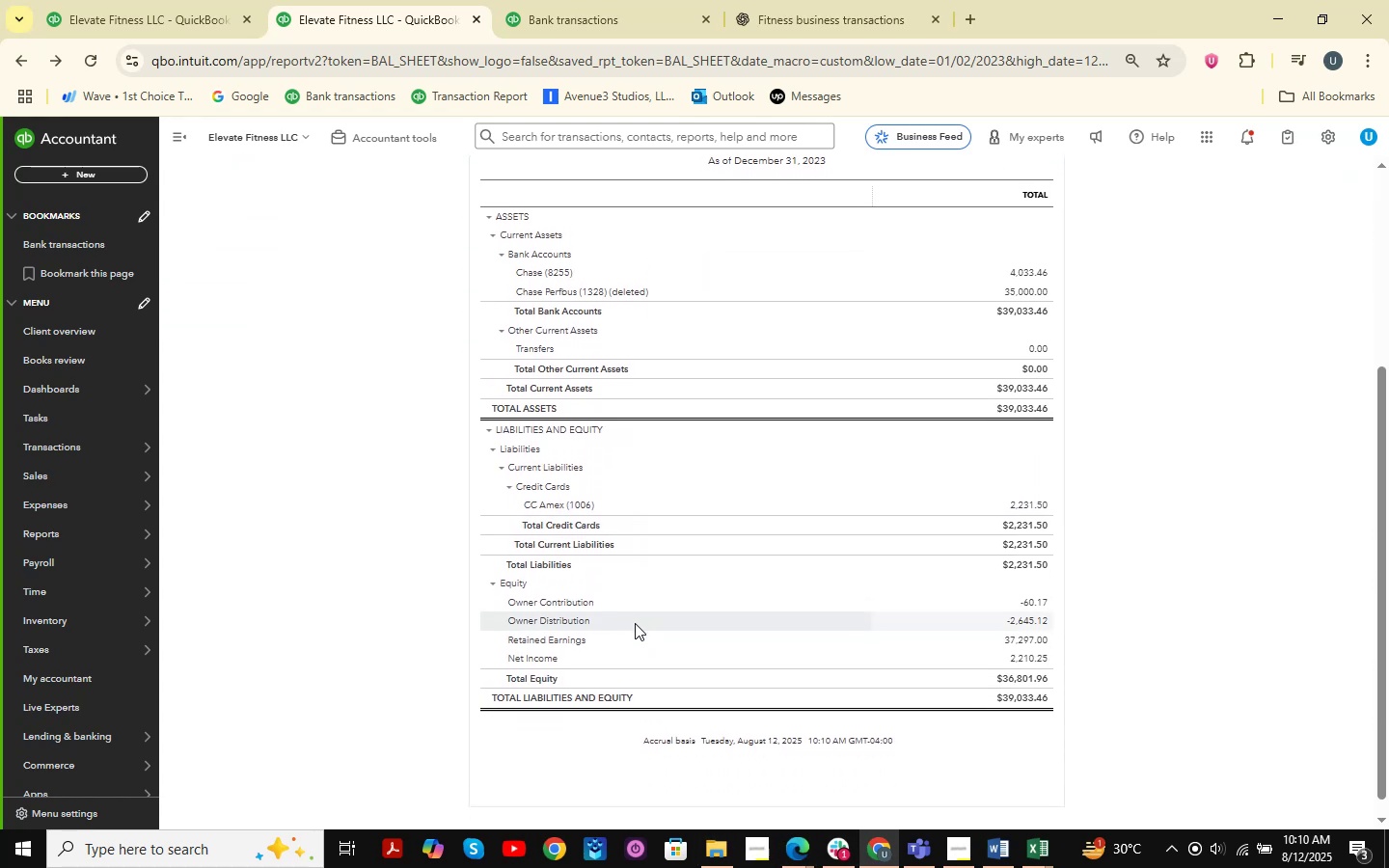 
scroll: coordinate [635, 623], scroll_direction: down, amount: 3.0
 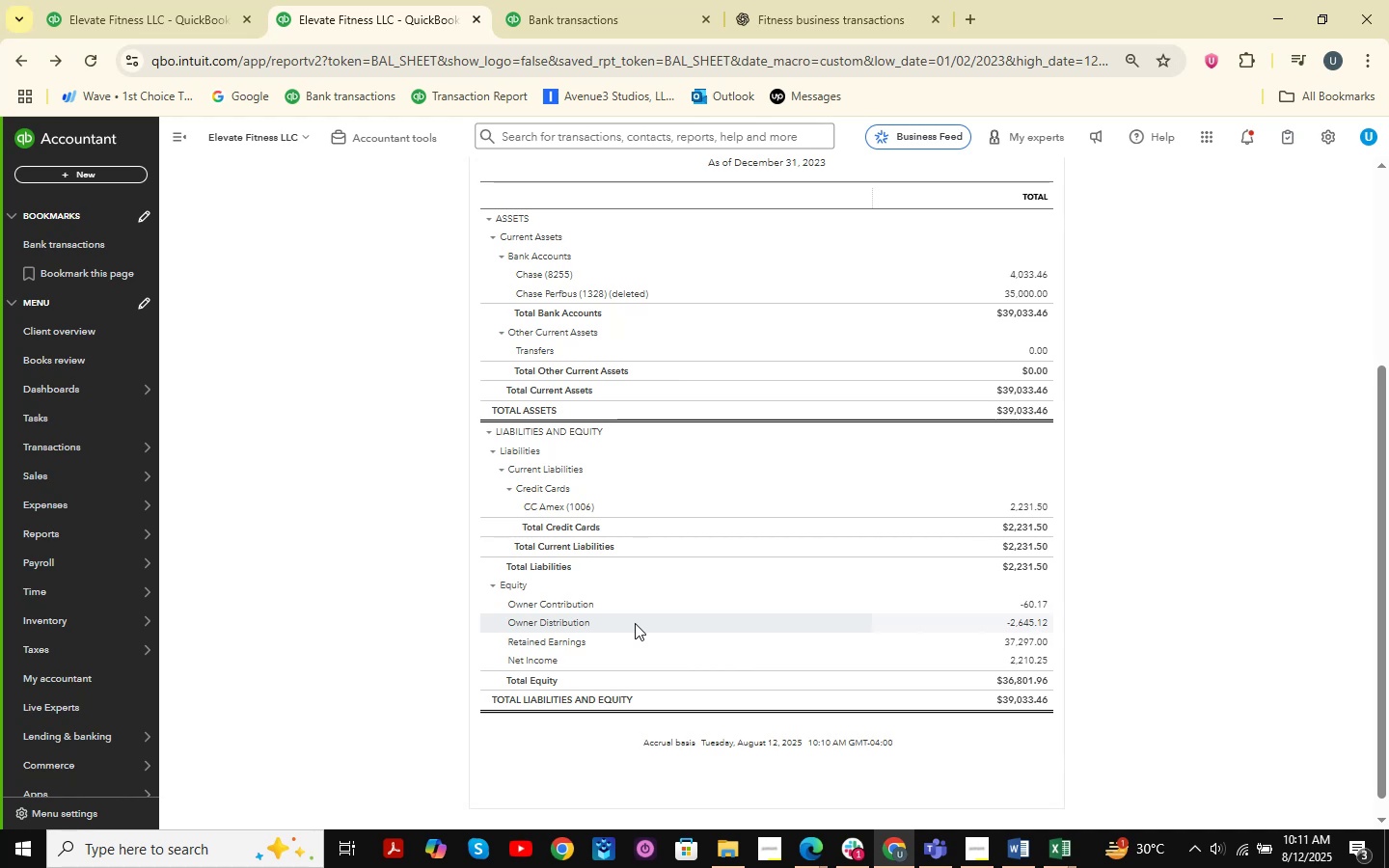 
wait(26.56)
 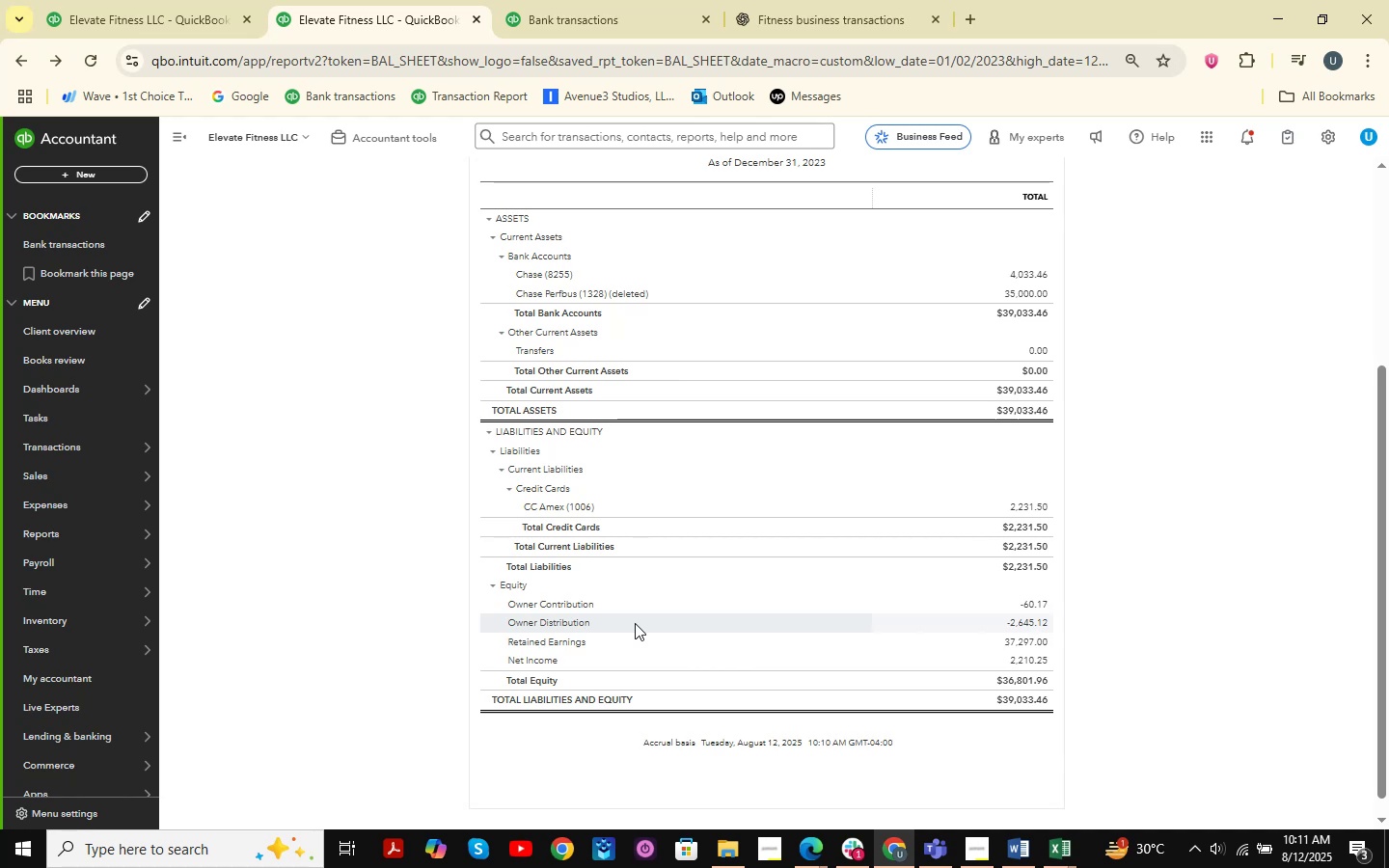 
scroll: coordinate [649, 773], scroll_direction: down, amount: 2.0
 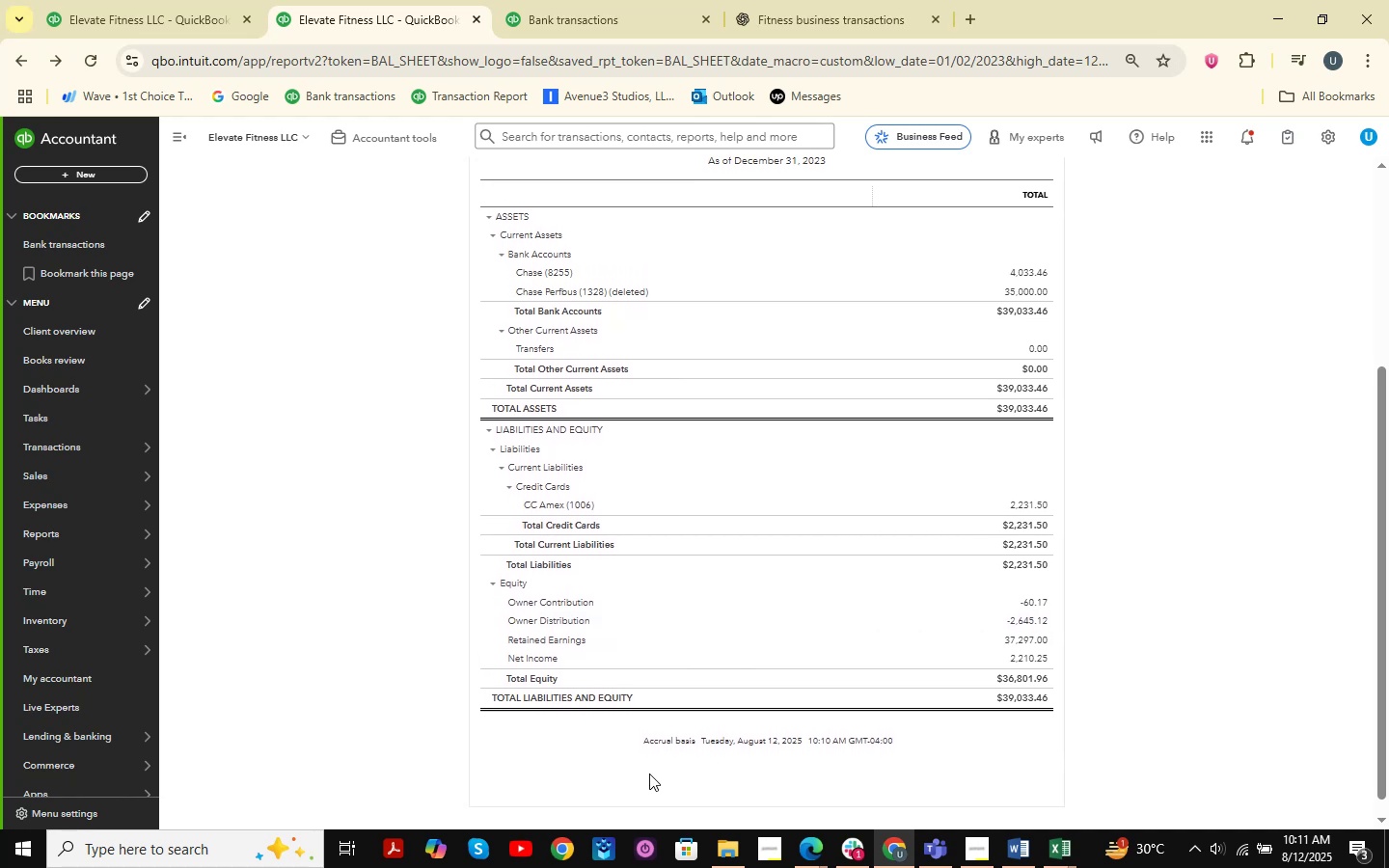 
scroll: coordinate [610, 749], scroll_direction: up, amount: 3.0
 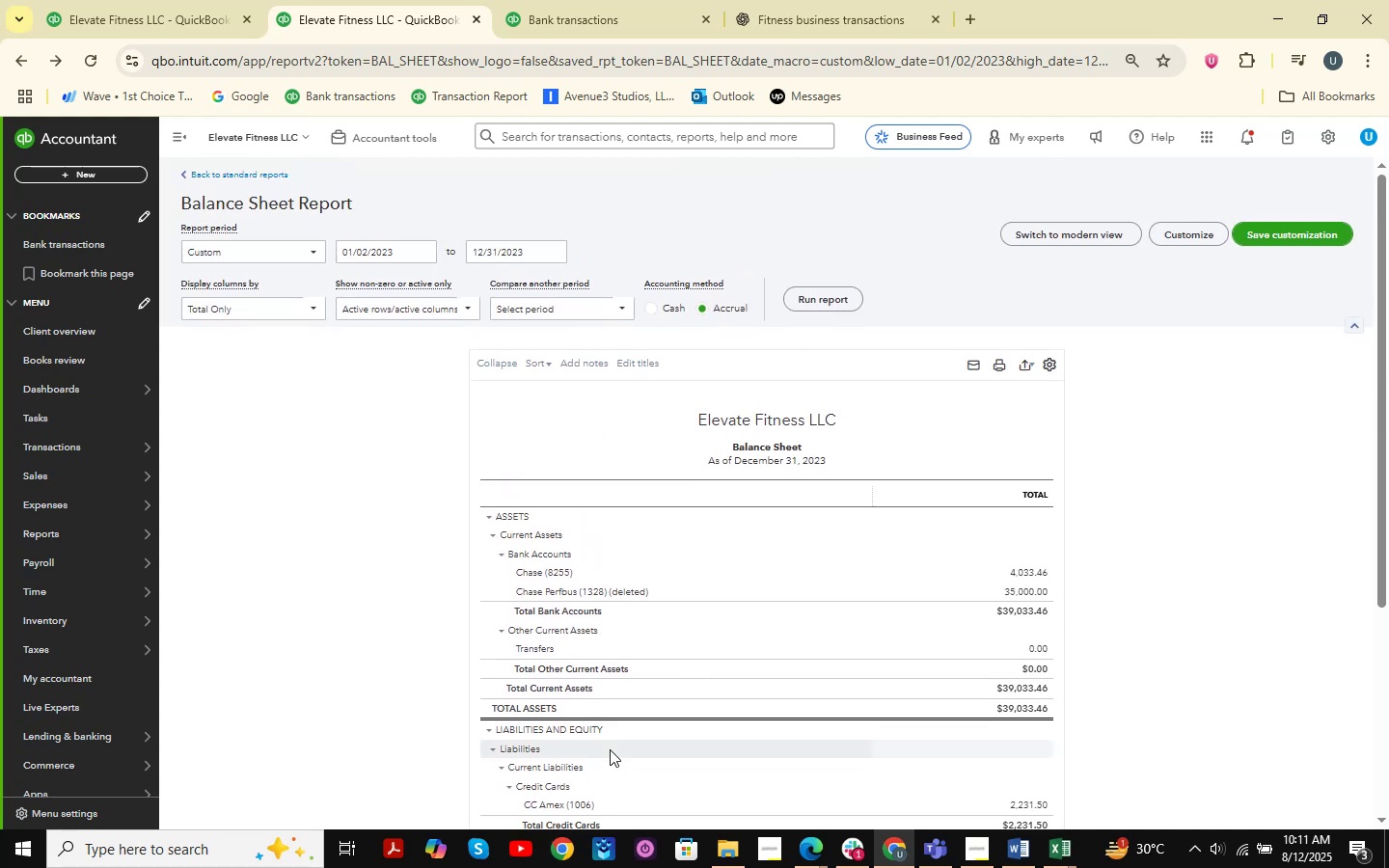 
wait(7.5)
 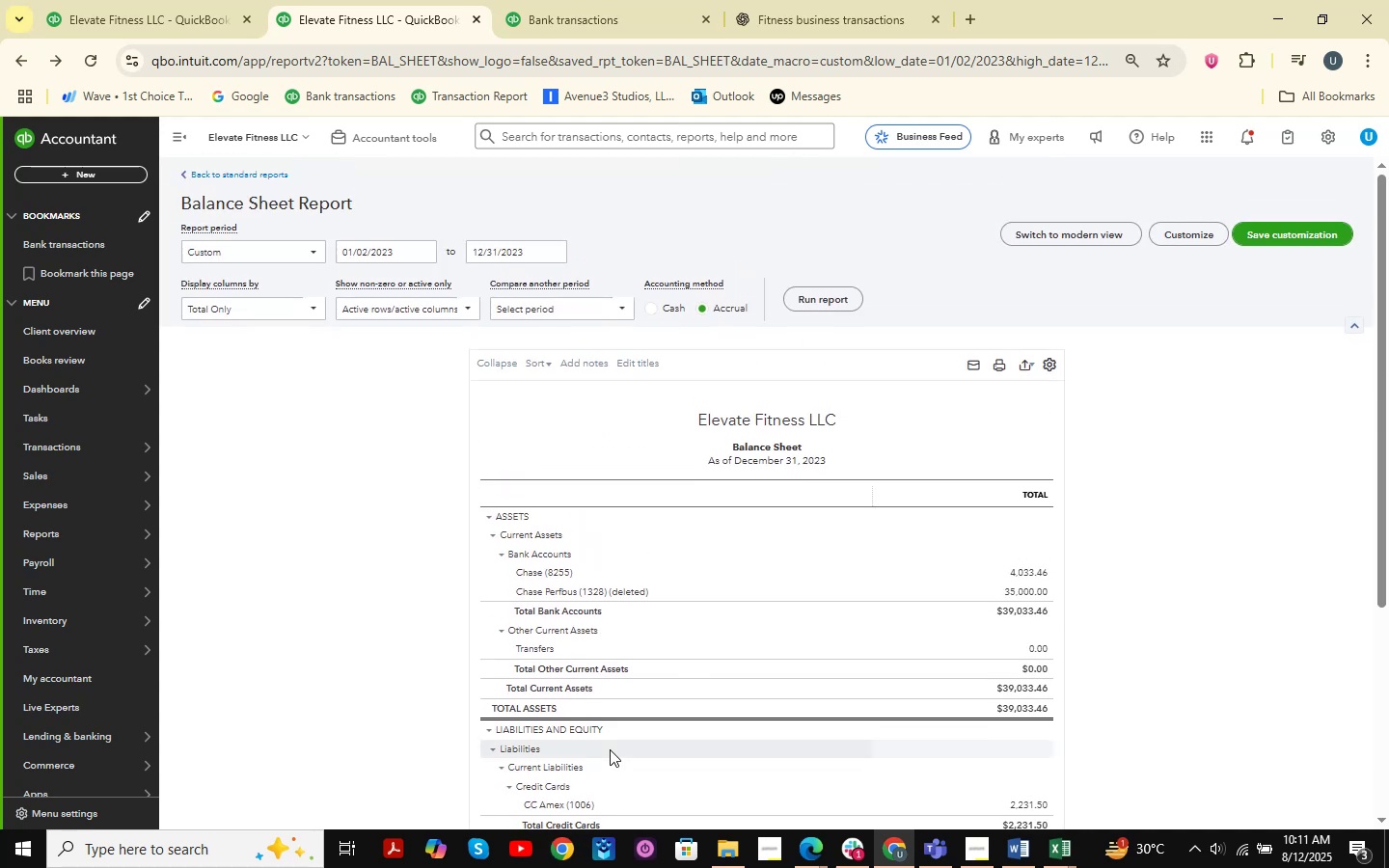 
scroll: coordinate [621, 782], scroll_direction: up, amount: 2.0
 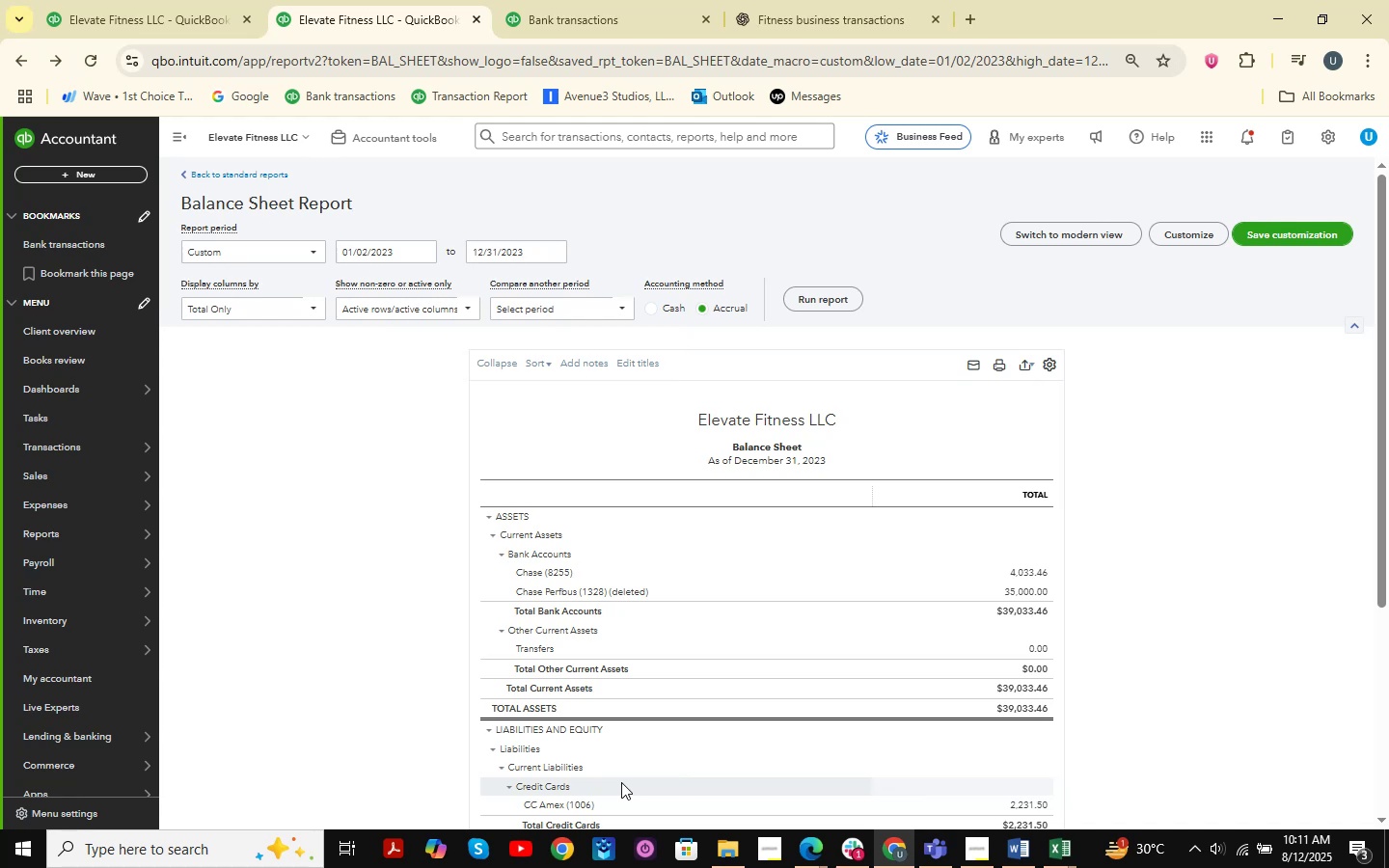 
wait(7.89)
 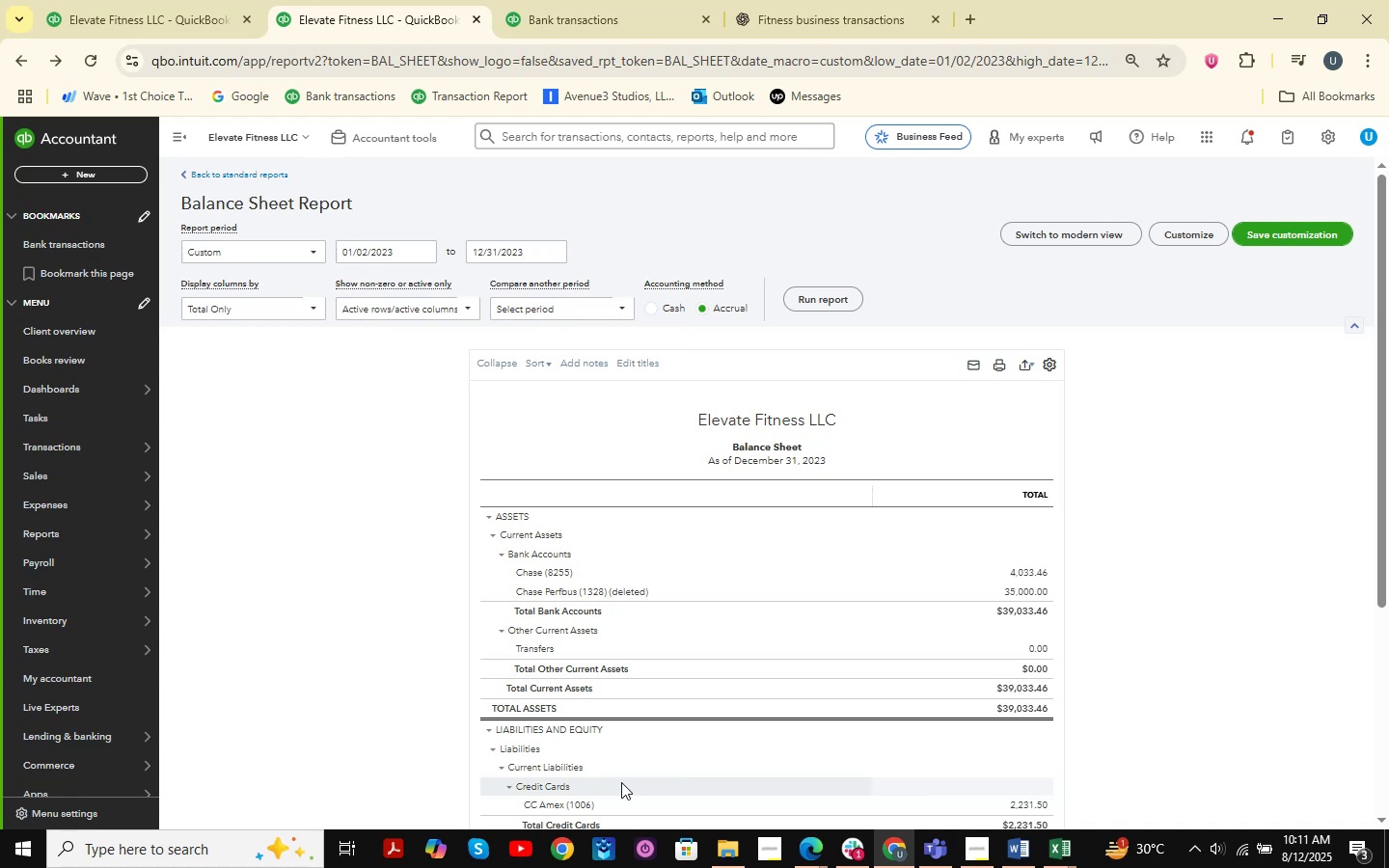 
scroll: coordinate [621, 782], scroll_direction: down, amount: 6.0
 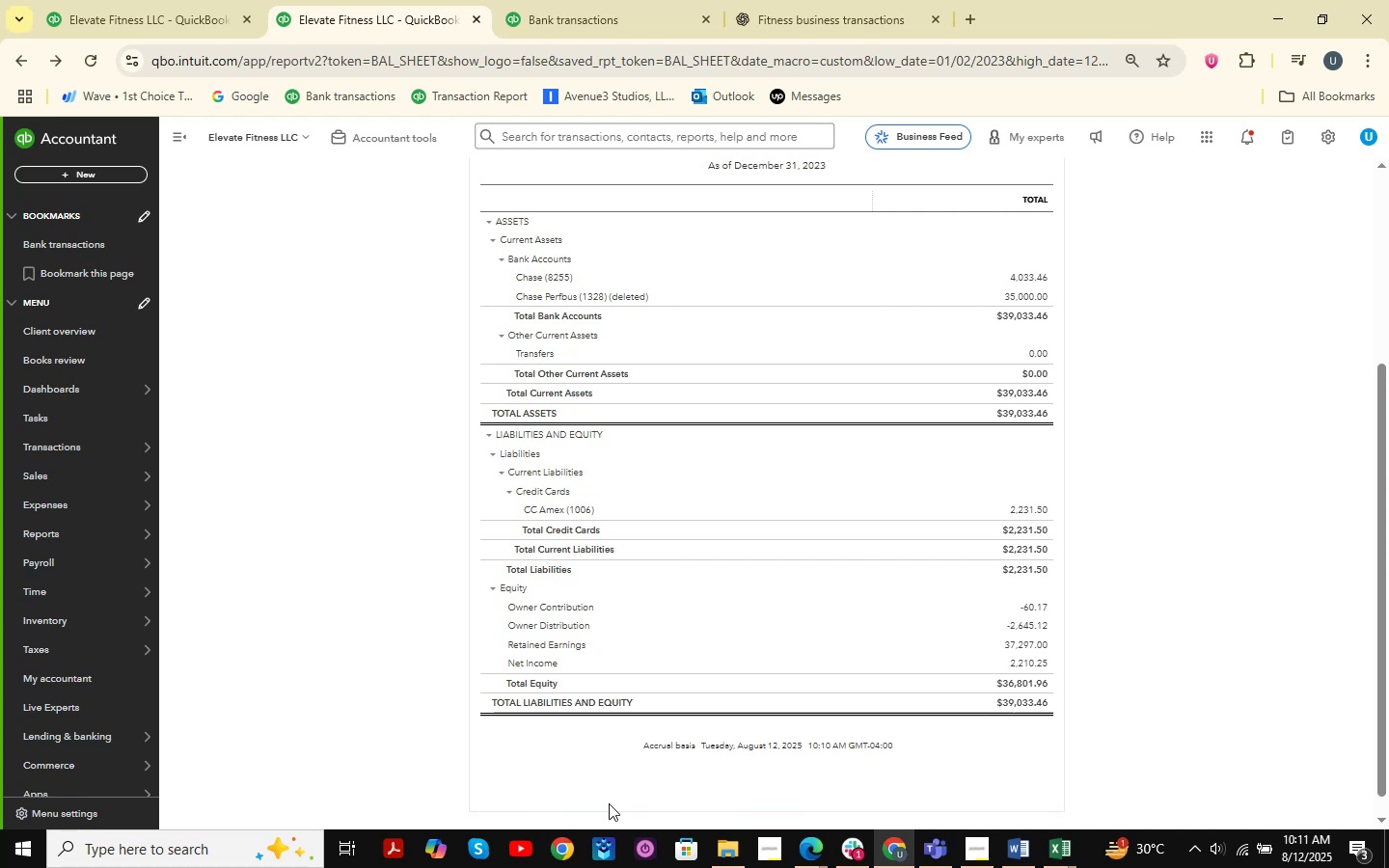 
wait(5.04)
 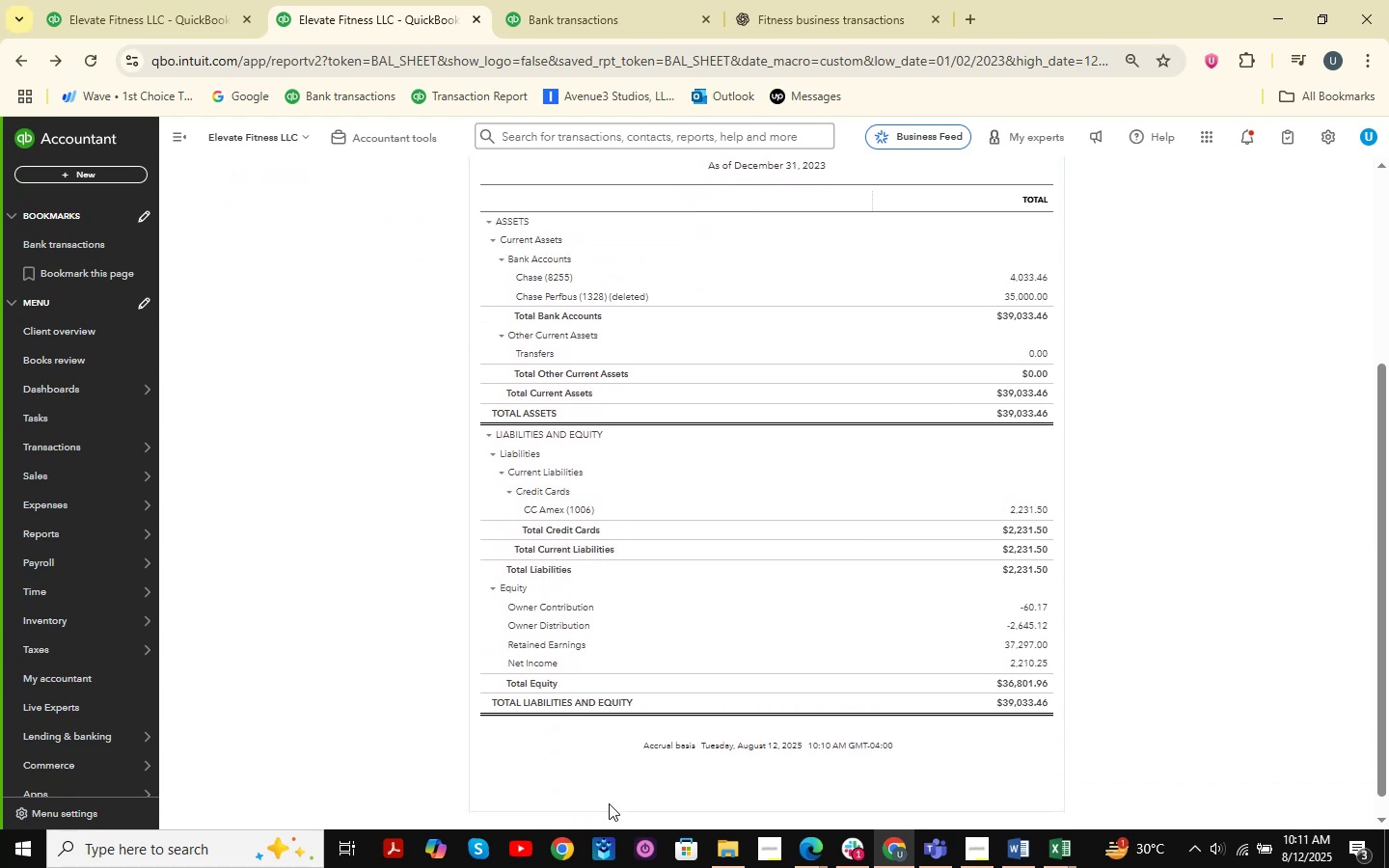 
scroll: coordinate [609, 803], scroll_direction: down, amount: 3.0
 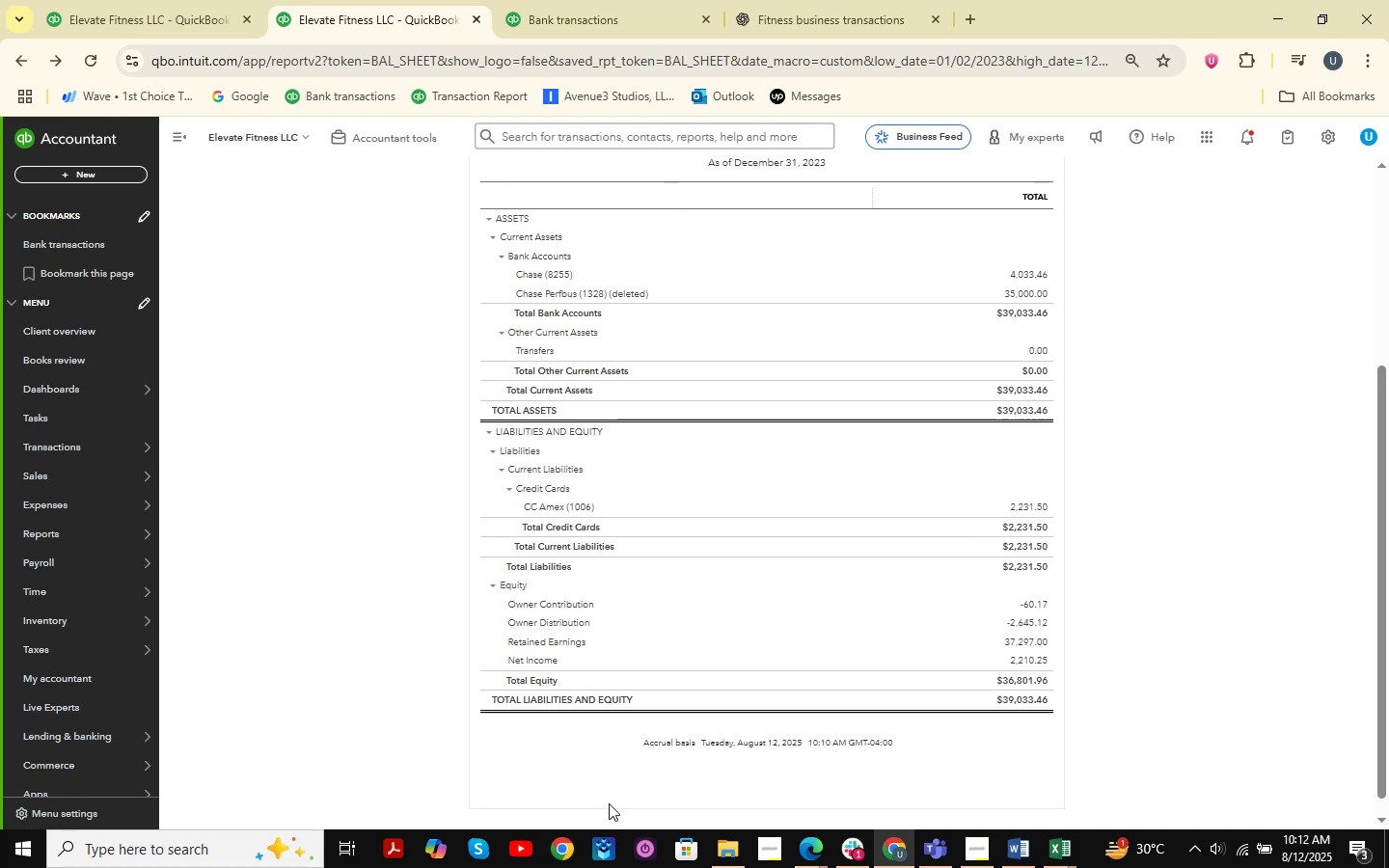 
wait(10.19)
 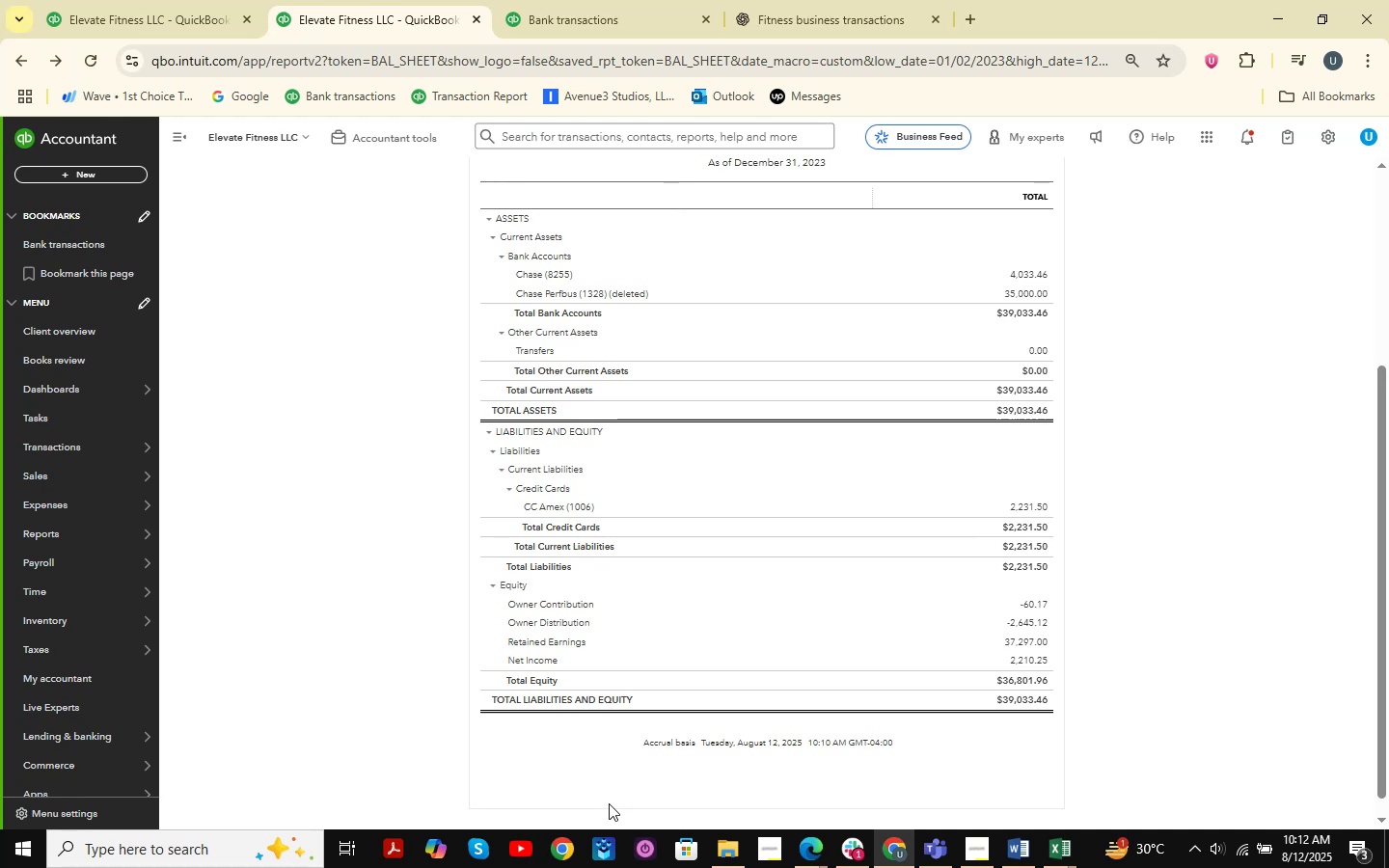 
scroll: coordinate [685, 589], scroll_direction: up, amount: 5.0
 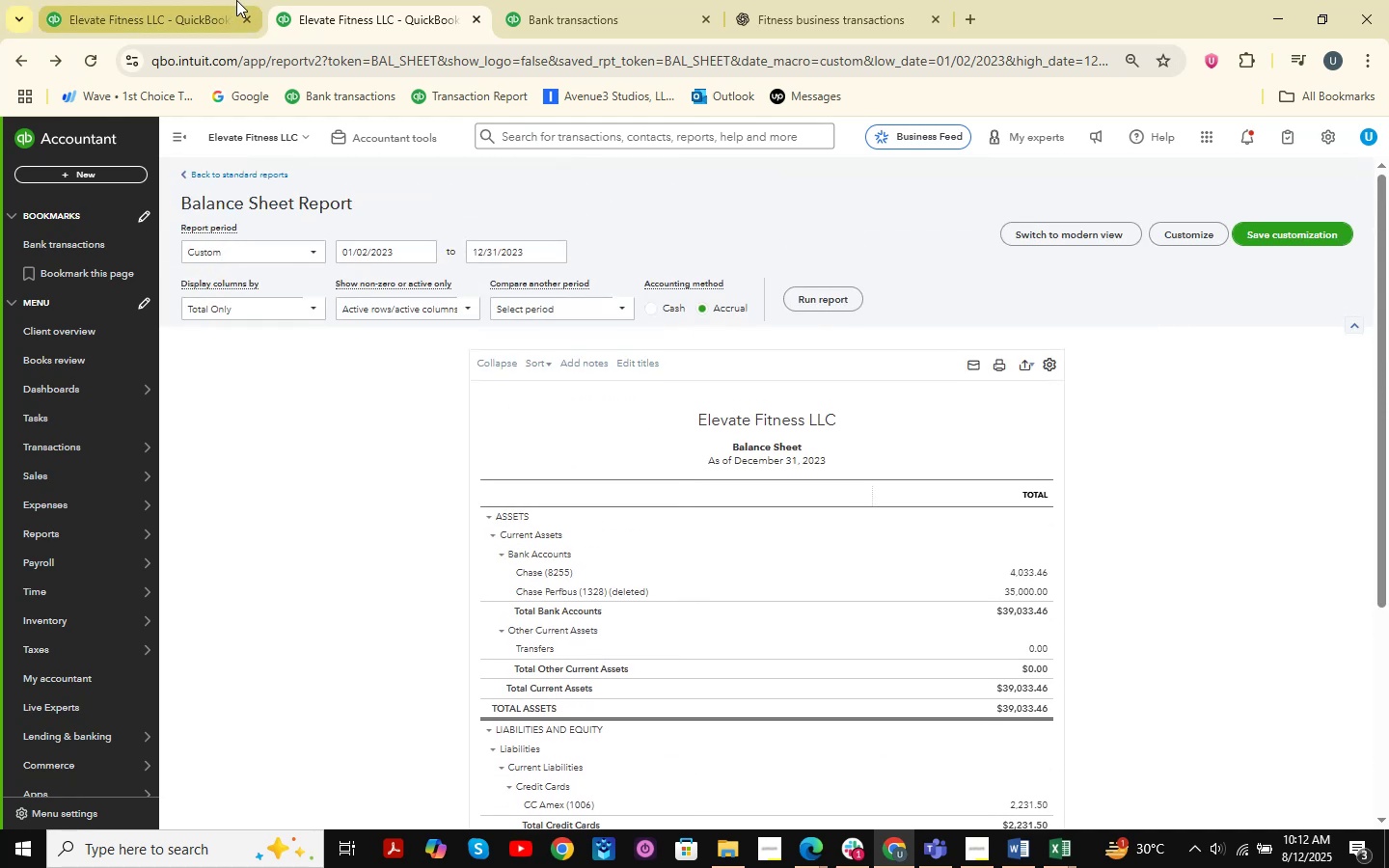 
left_click([193, 0])
 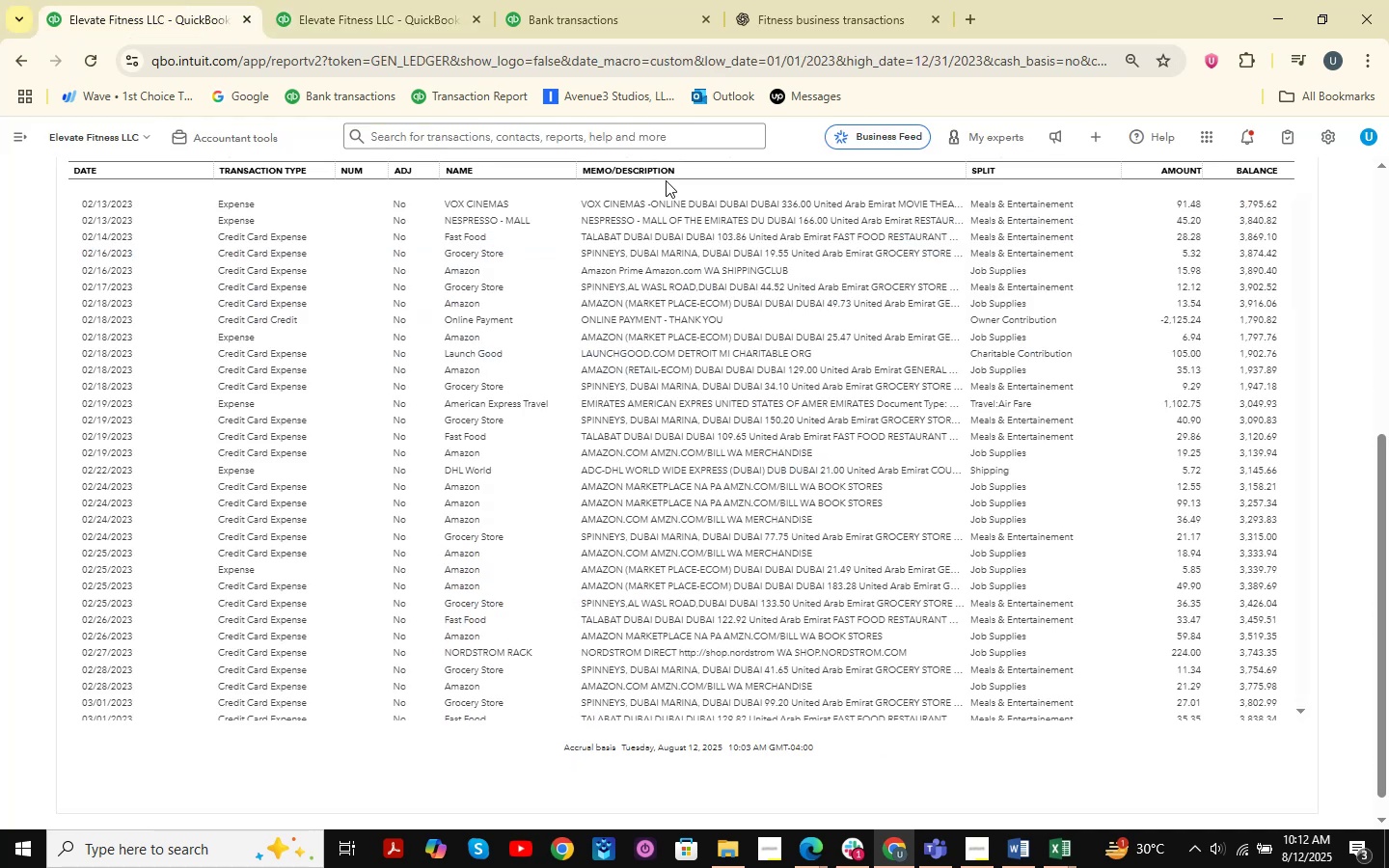 
left_click([623, 0])
 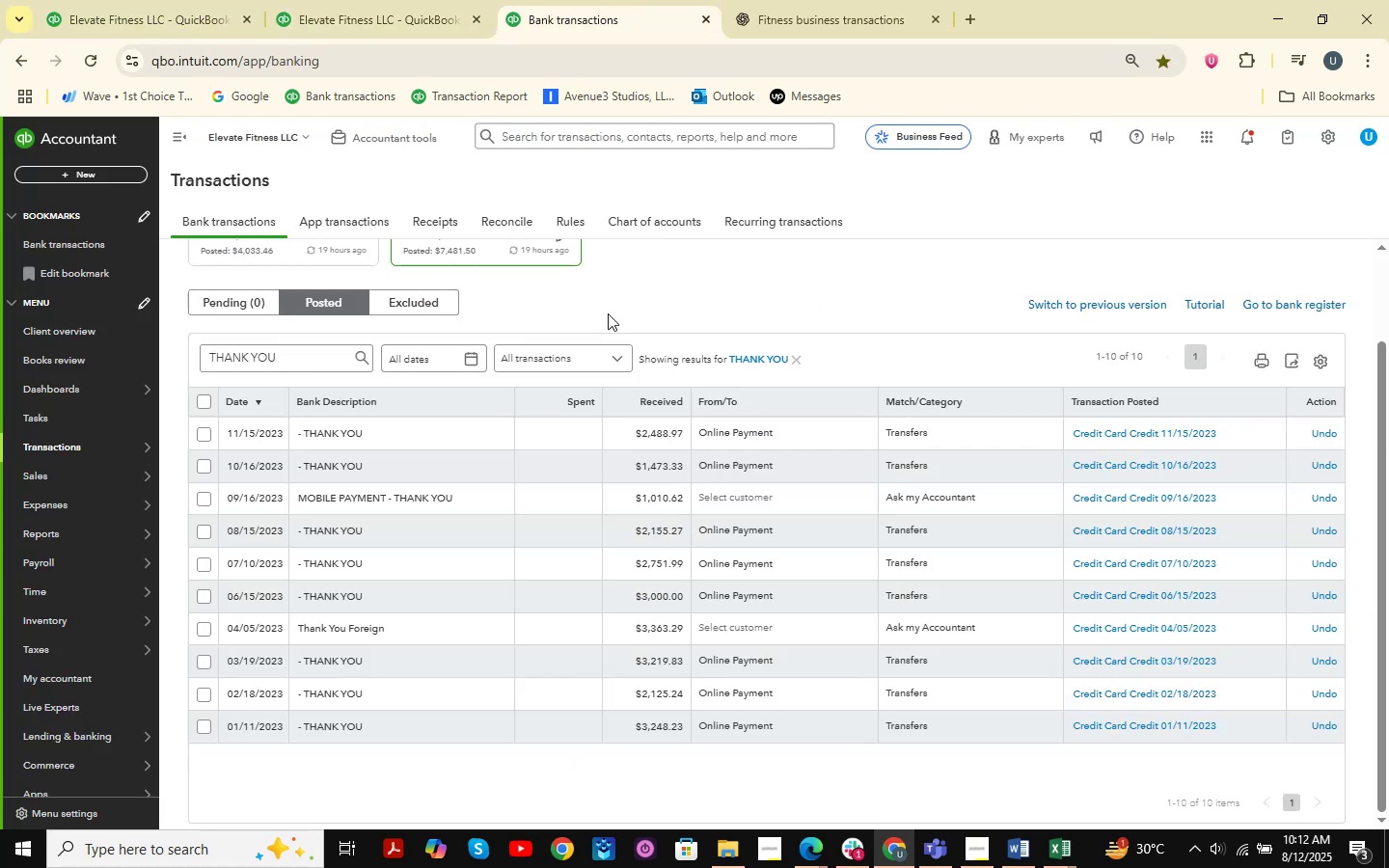 
scroll: coordinate [597, 343], scroll_direction: up, amount: 5.0
 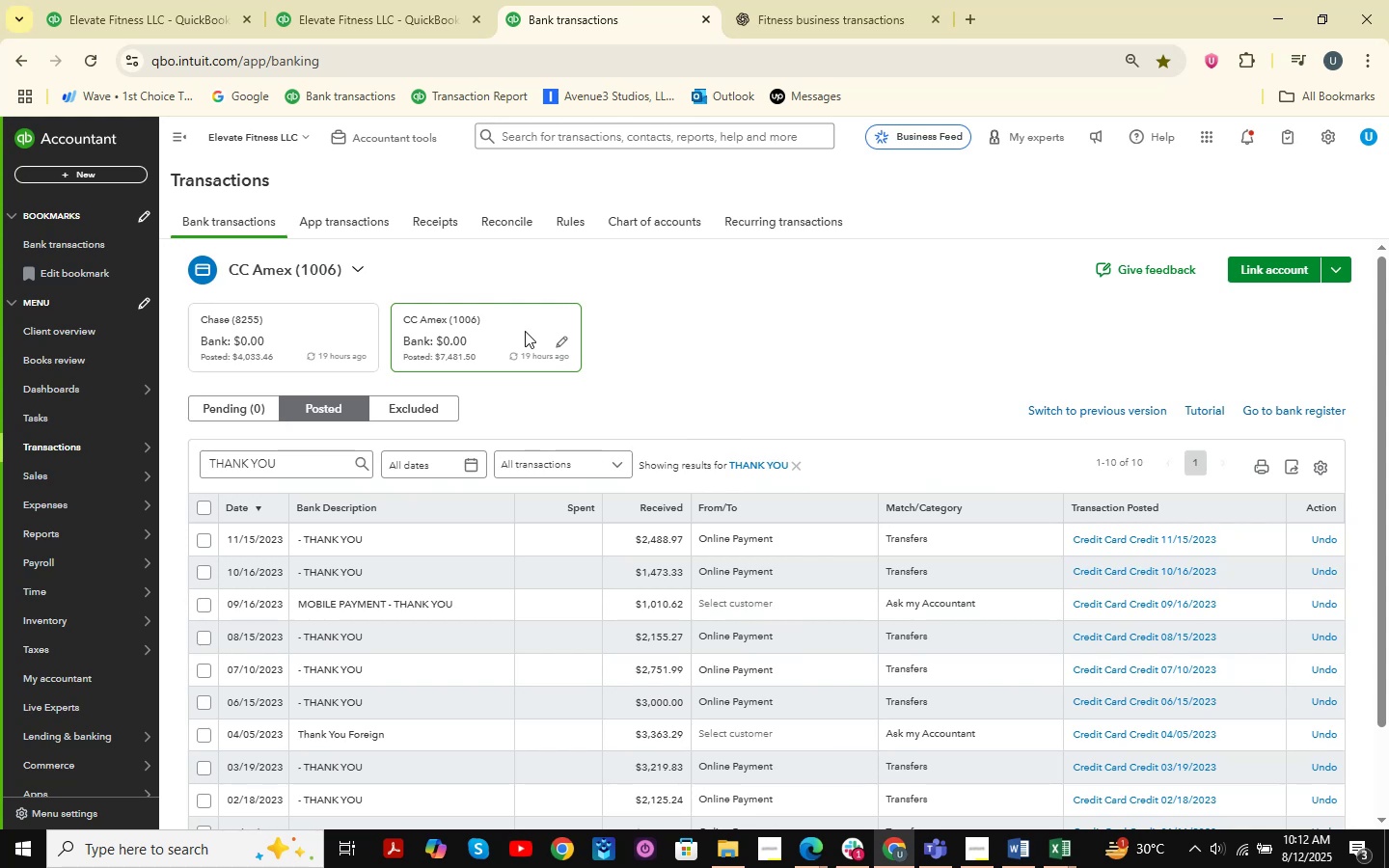 
left_click([361, 312])
 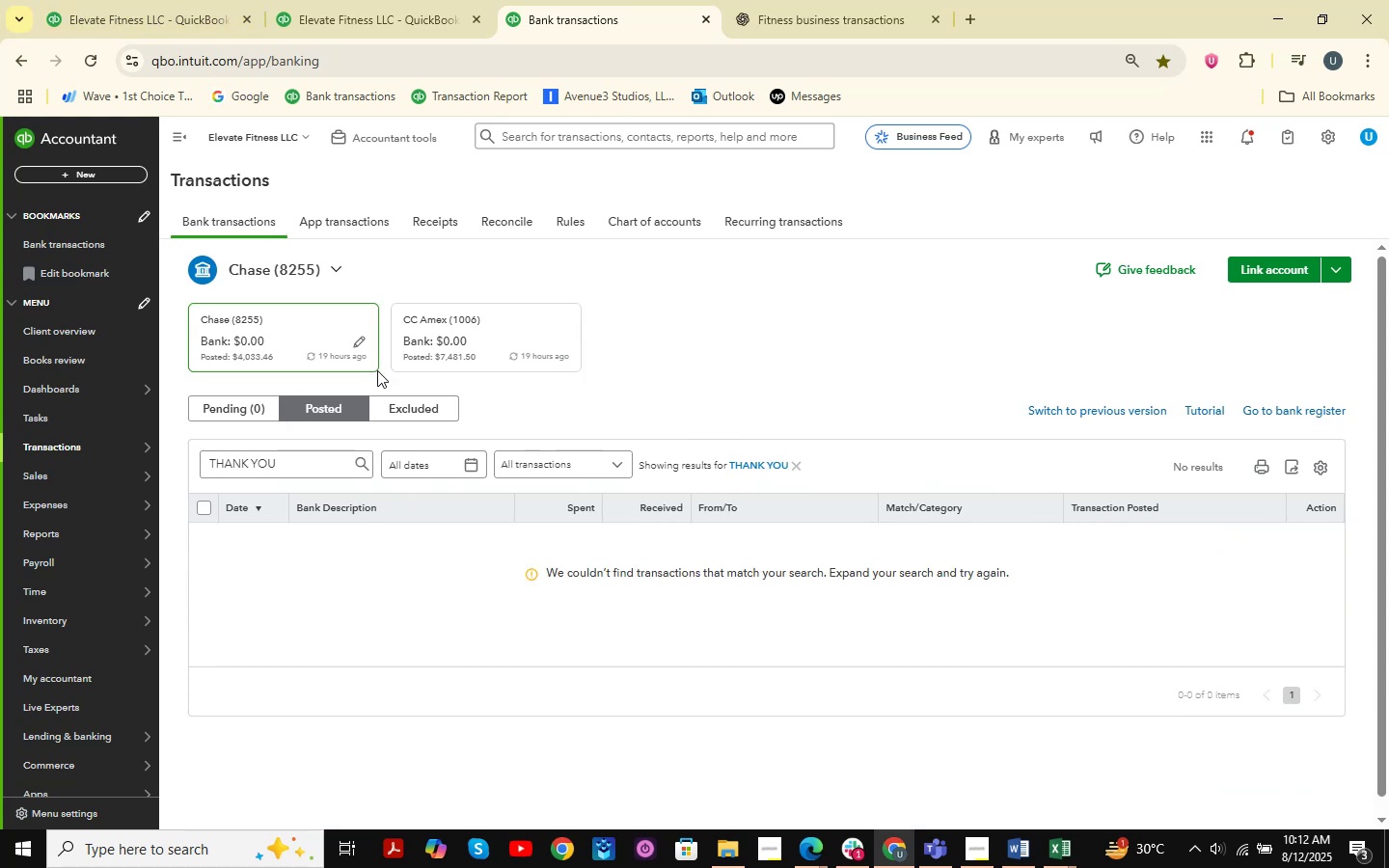 
left_click([230, 409])
 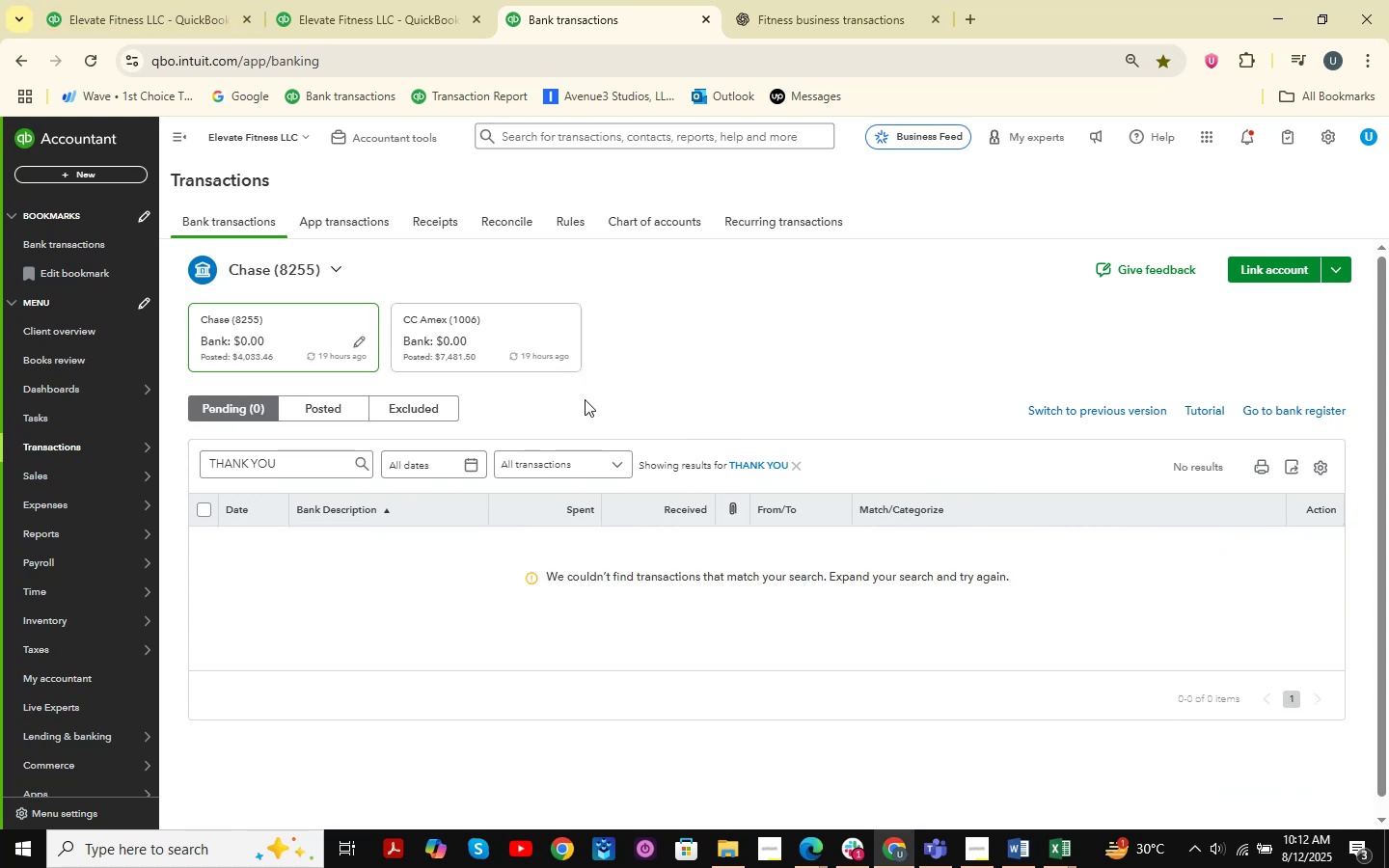 
left_click([849, 840])
 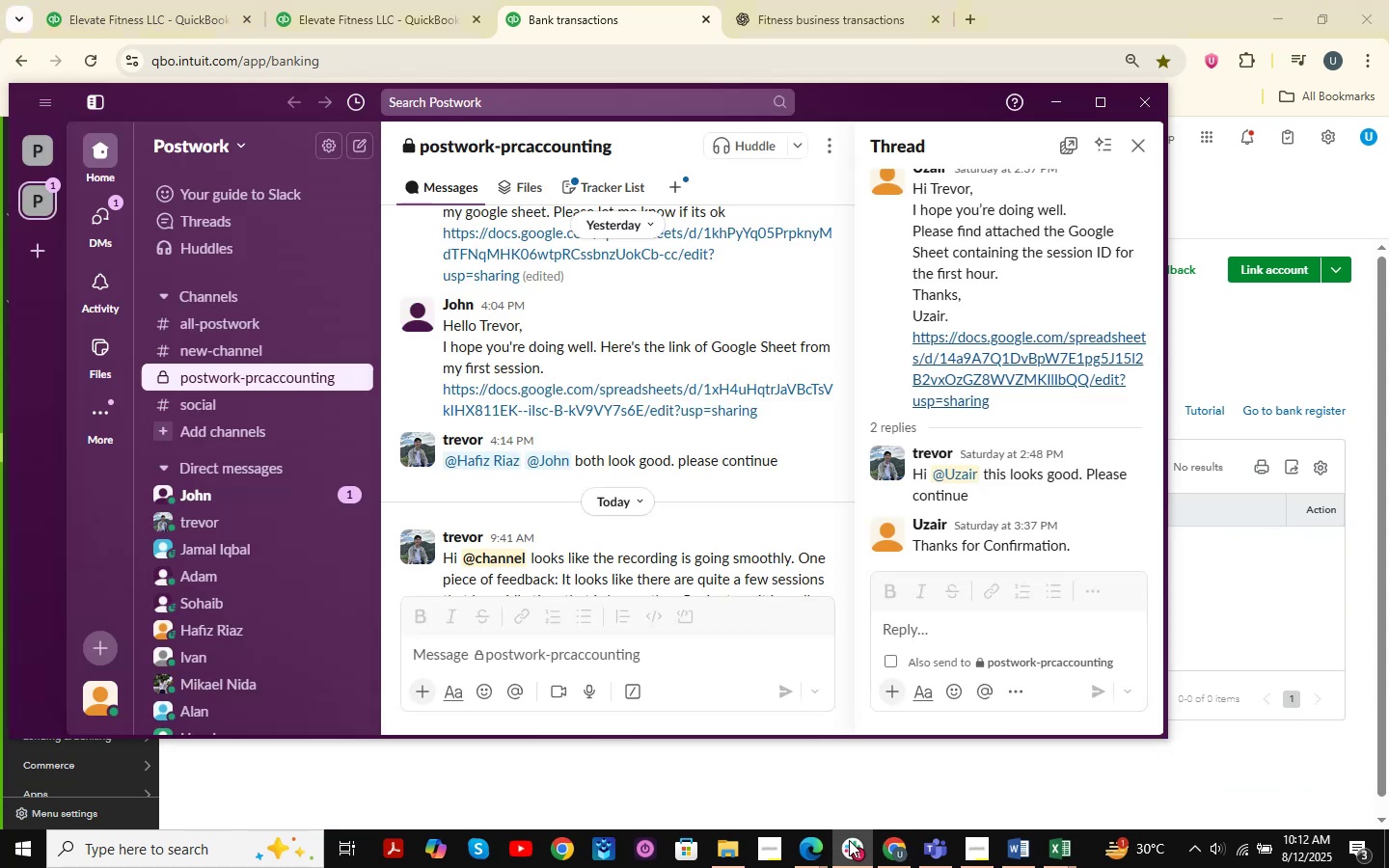 
scroll: coordinate [776, 484], scroll_direction: down, amount: 13.0
 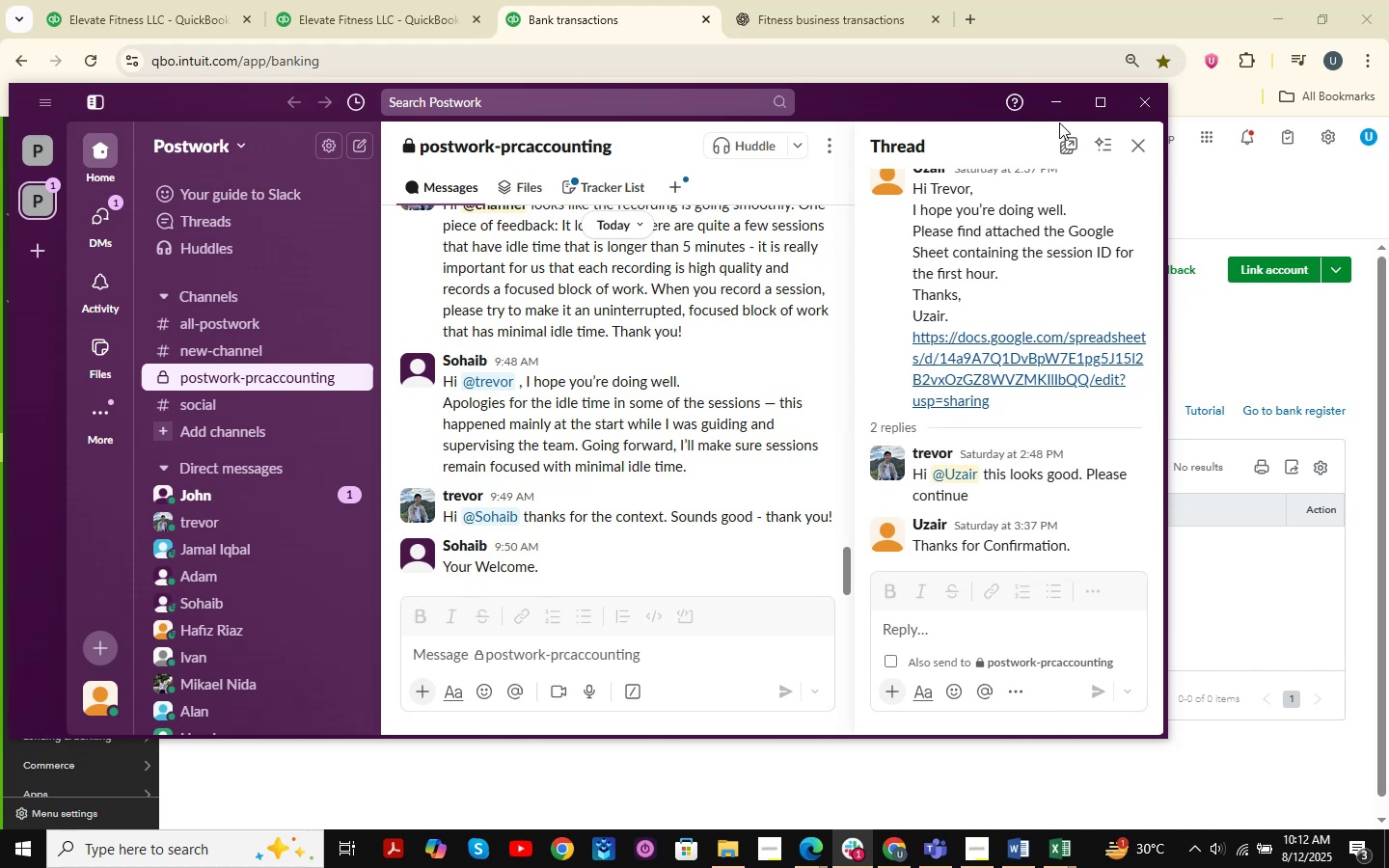 
left_click([1065, 109])
 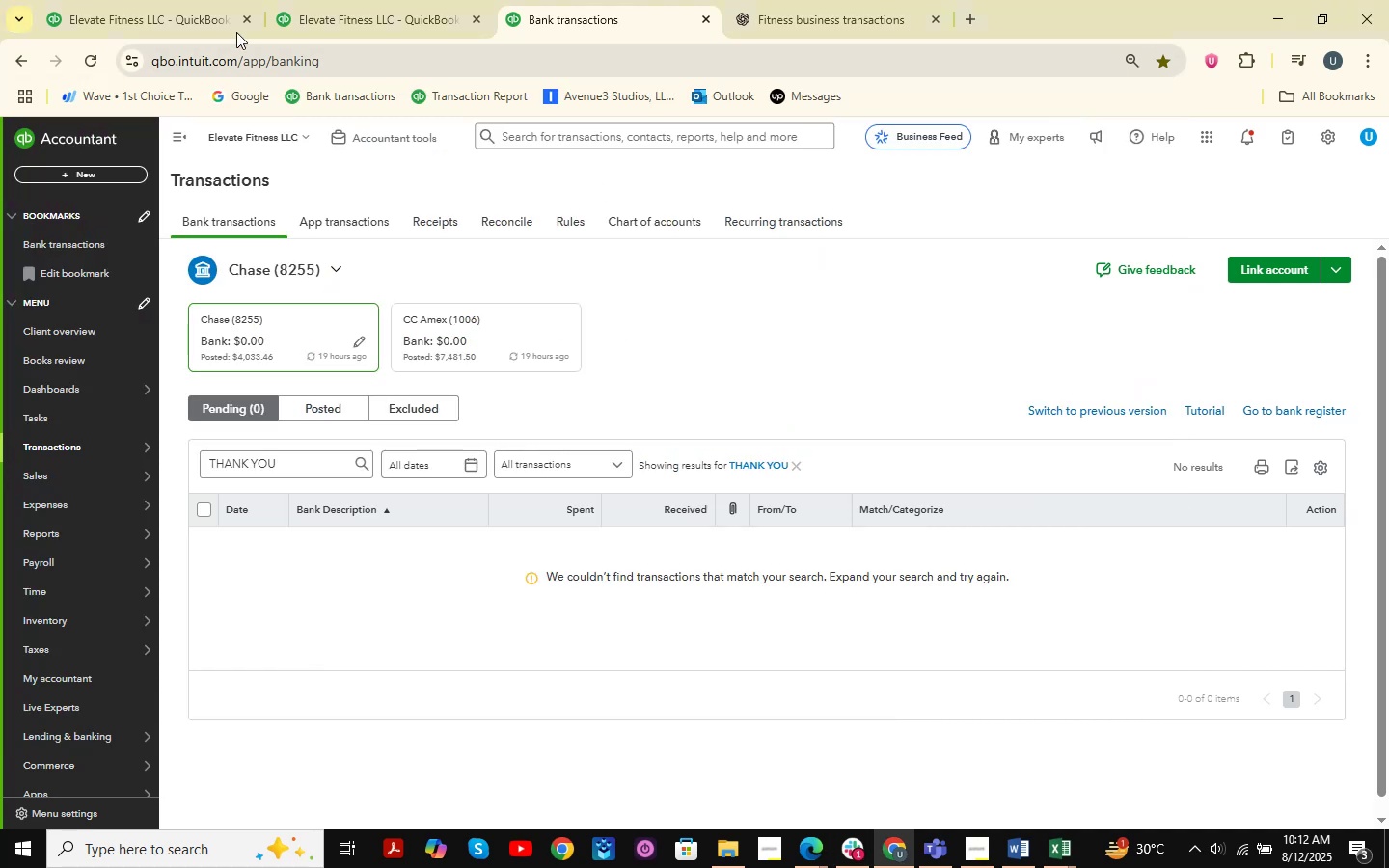 
left_click([227, 13])
 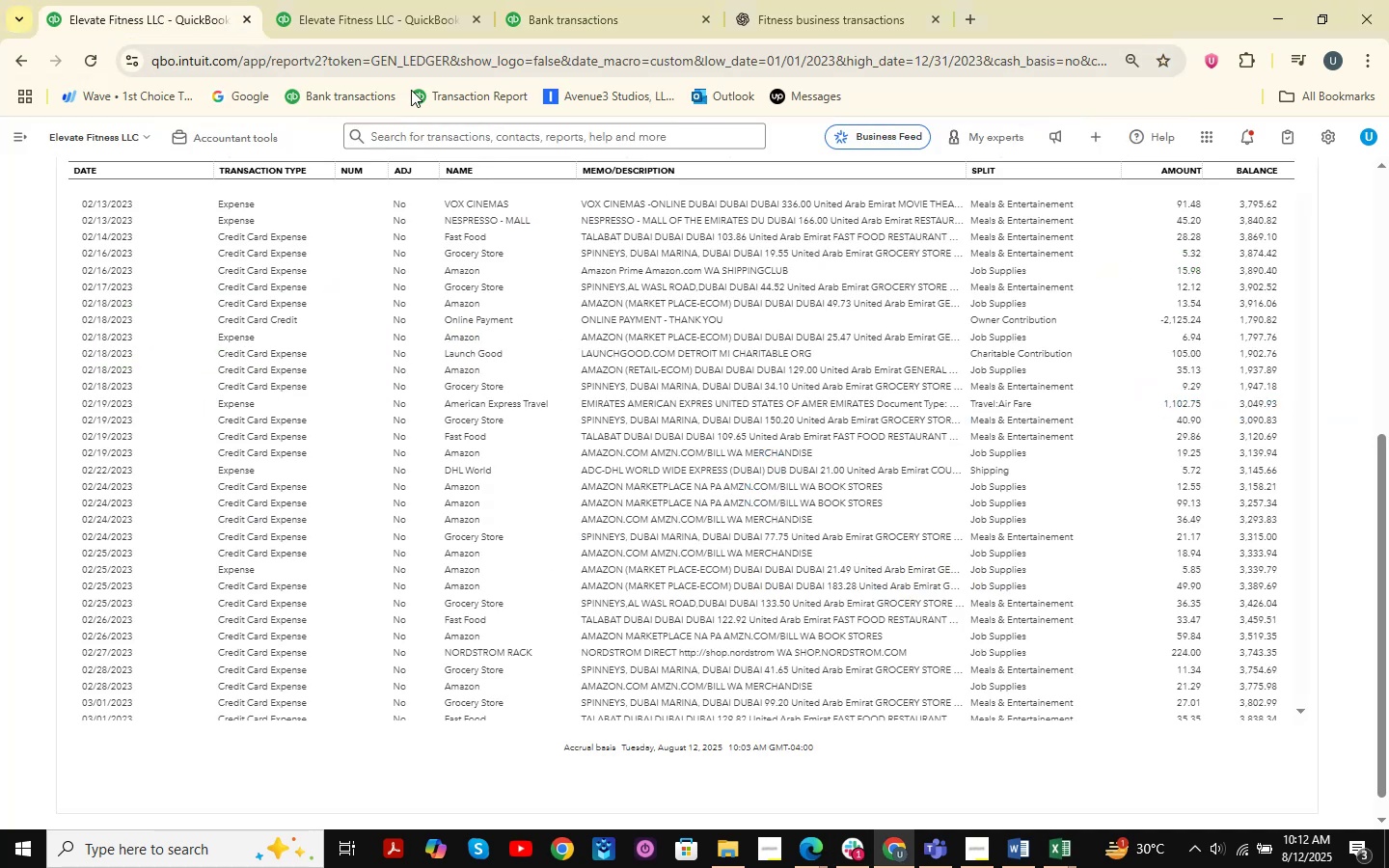 
scroll: coordinate [1353, 493], scroll_direction: up, amount: 22.0
 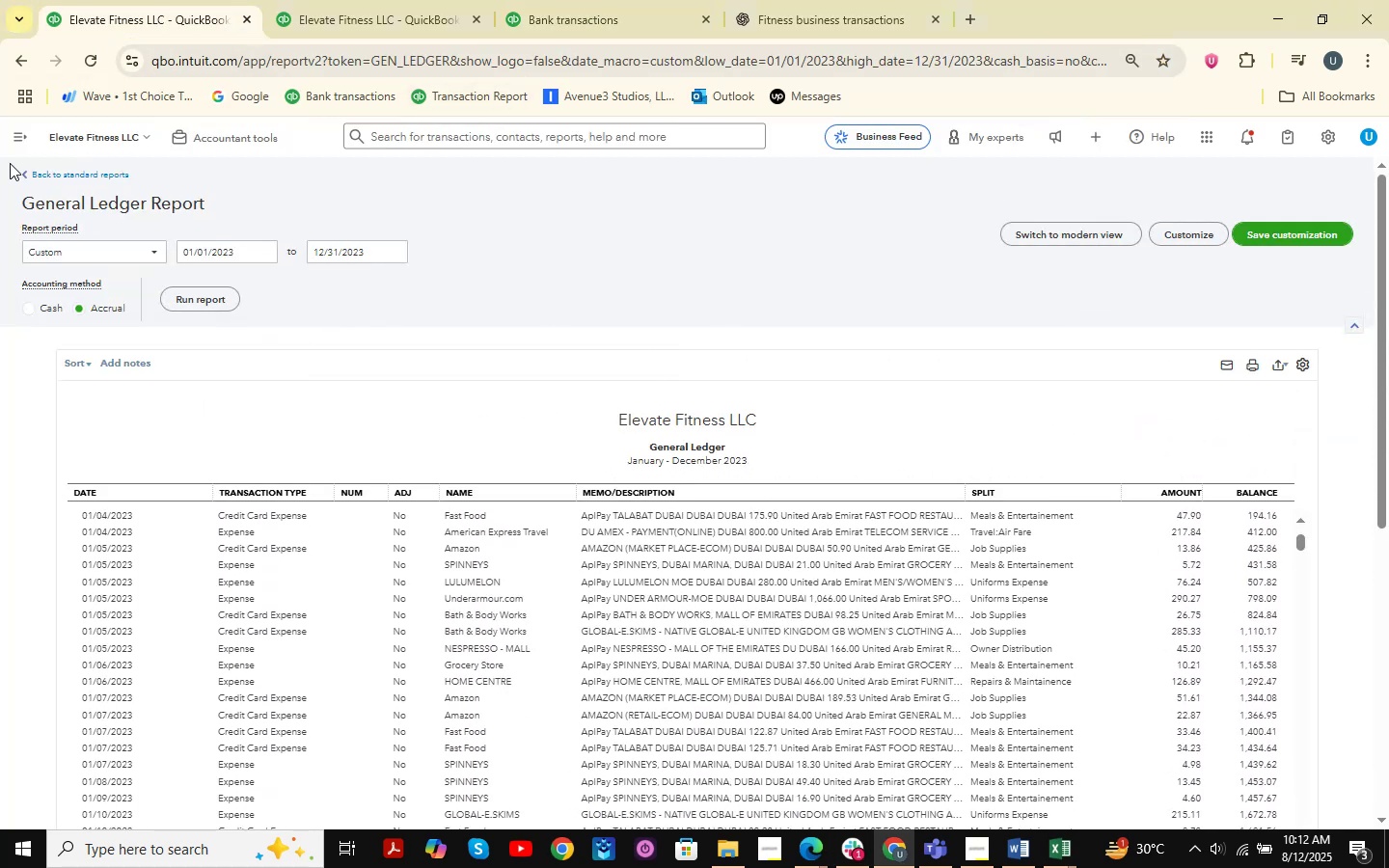 
left_click([99, 177])
 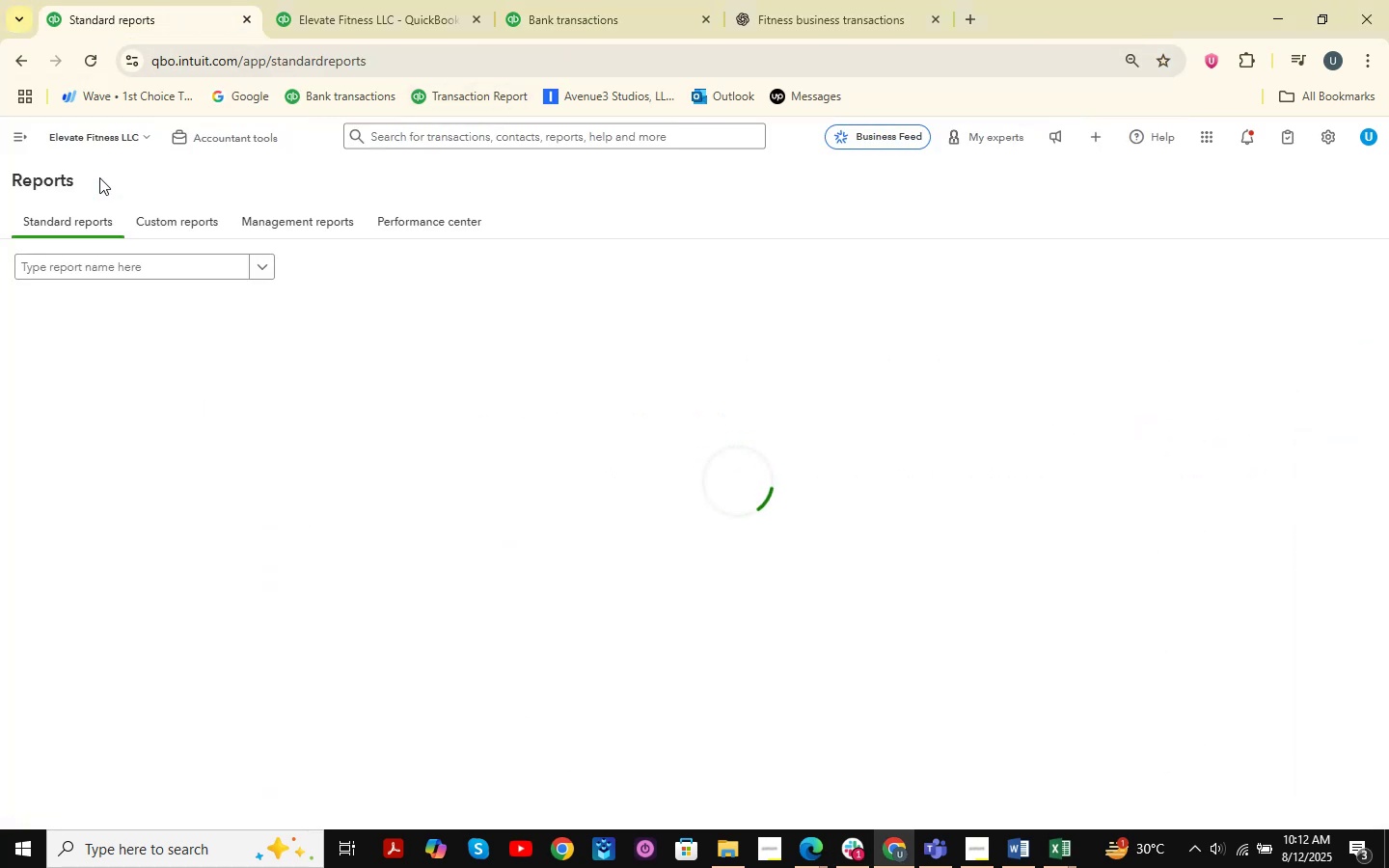 
wait(5.69)
 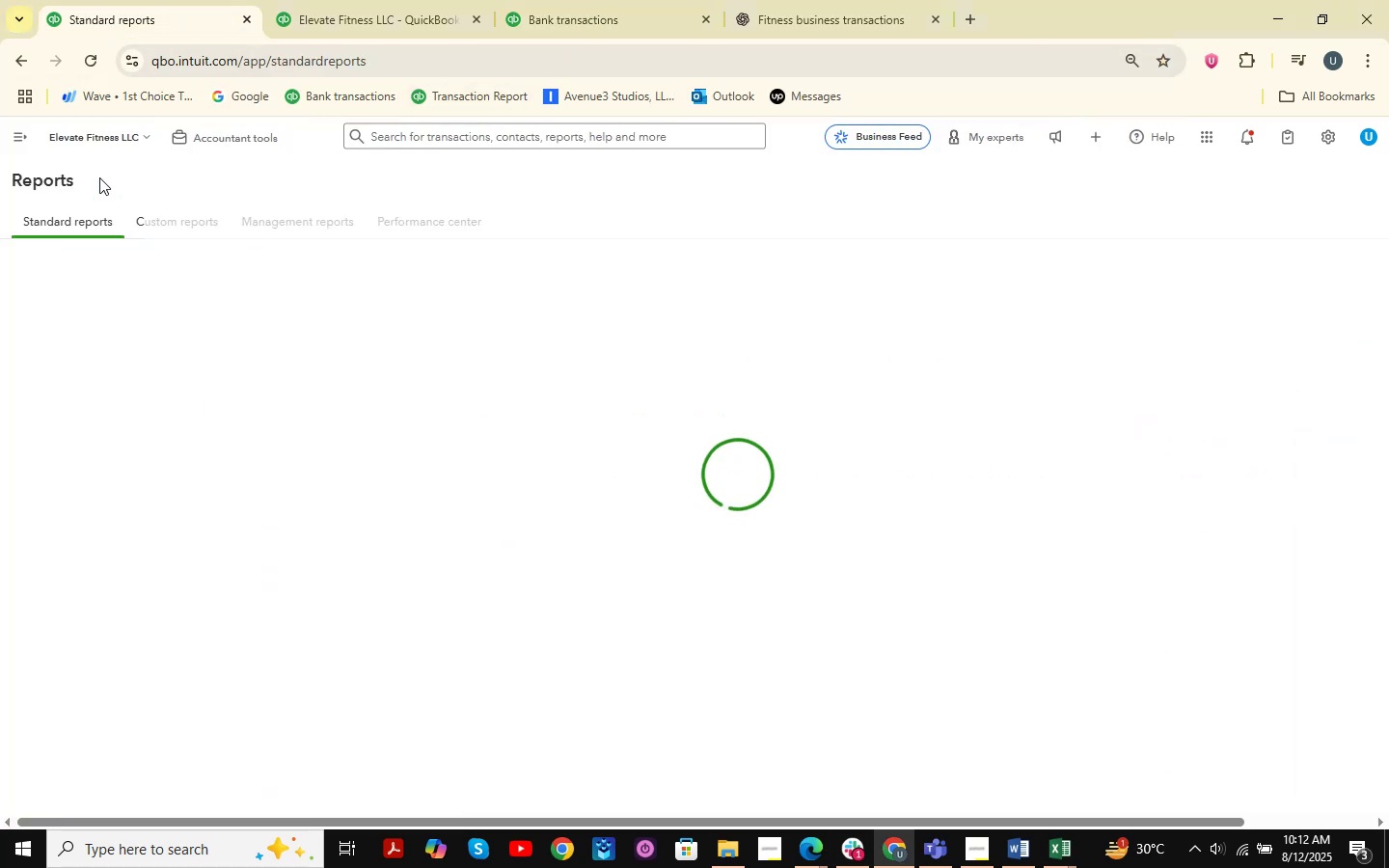 
left_click([19, 143])
 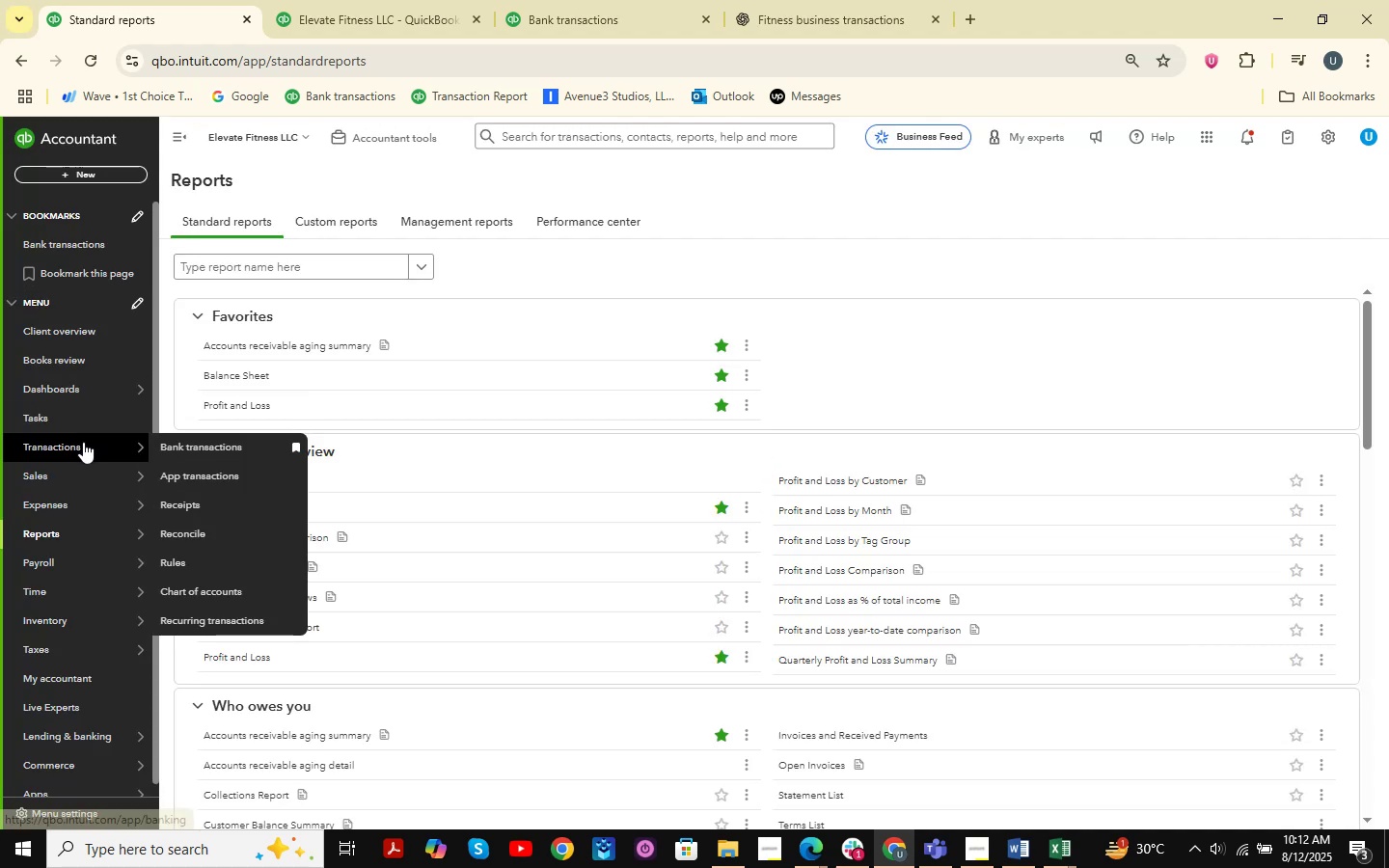 
left_click([181, 455])
 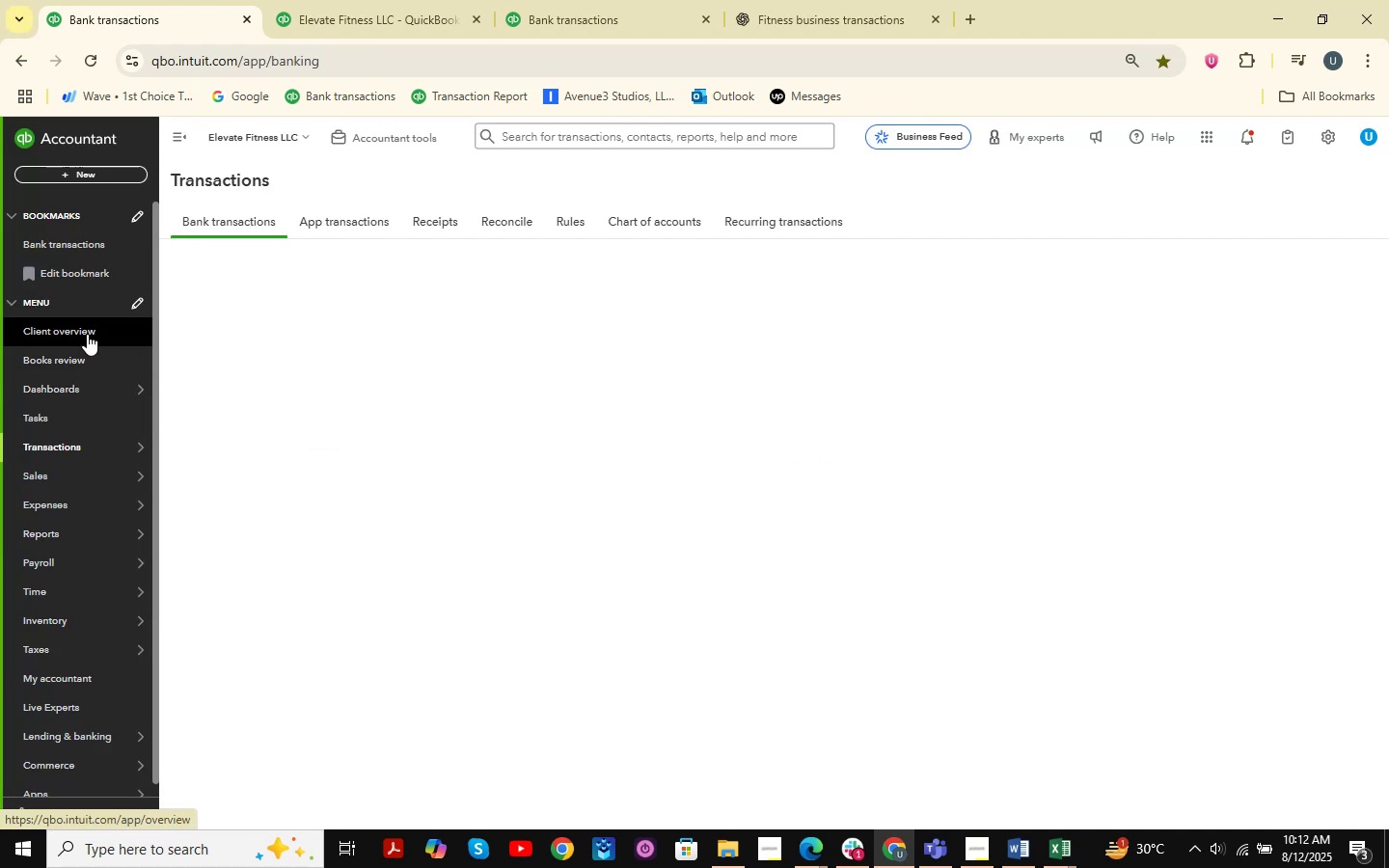 
mouse_move([240, 223])
 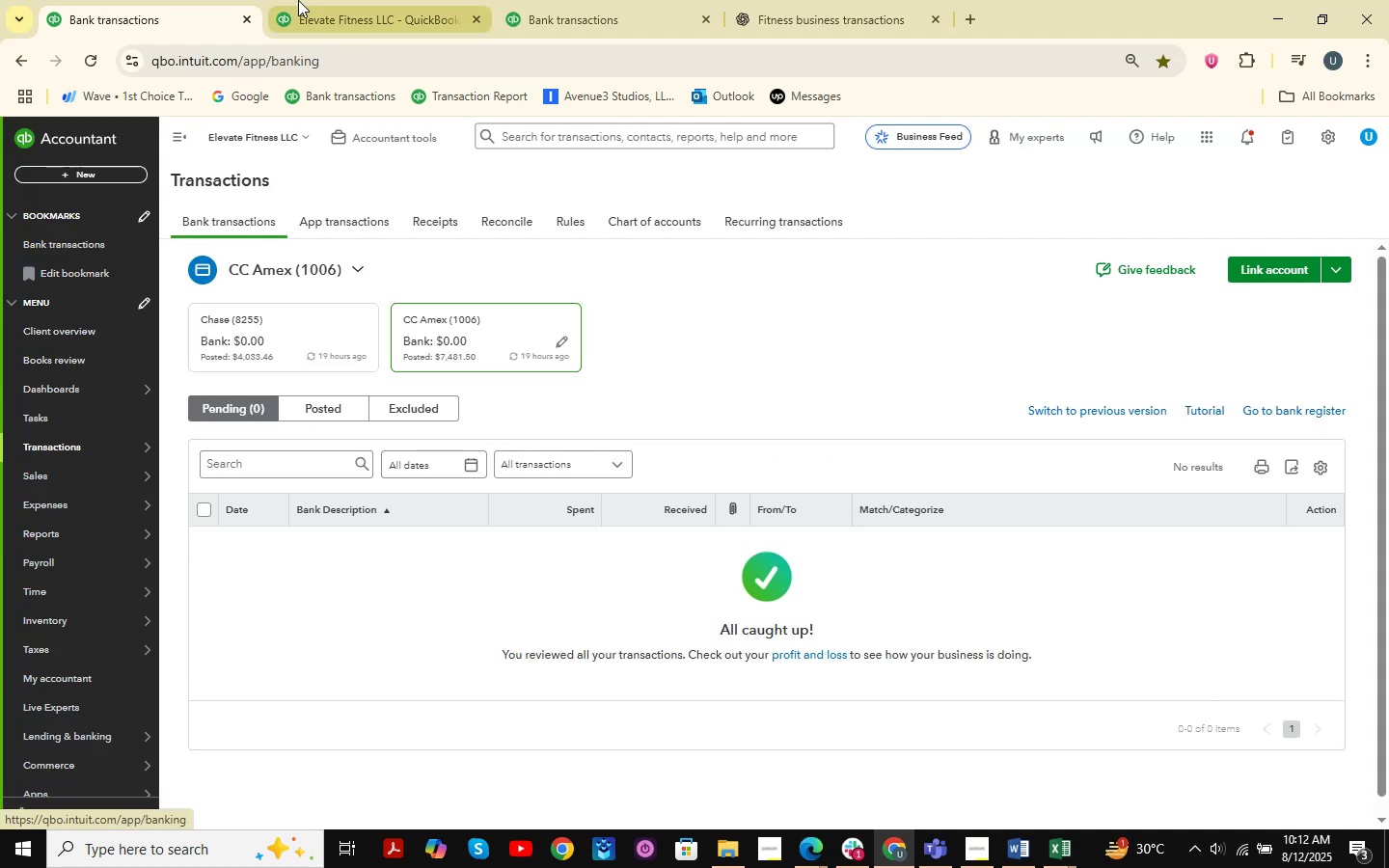 
left_click([298, 0])
 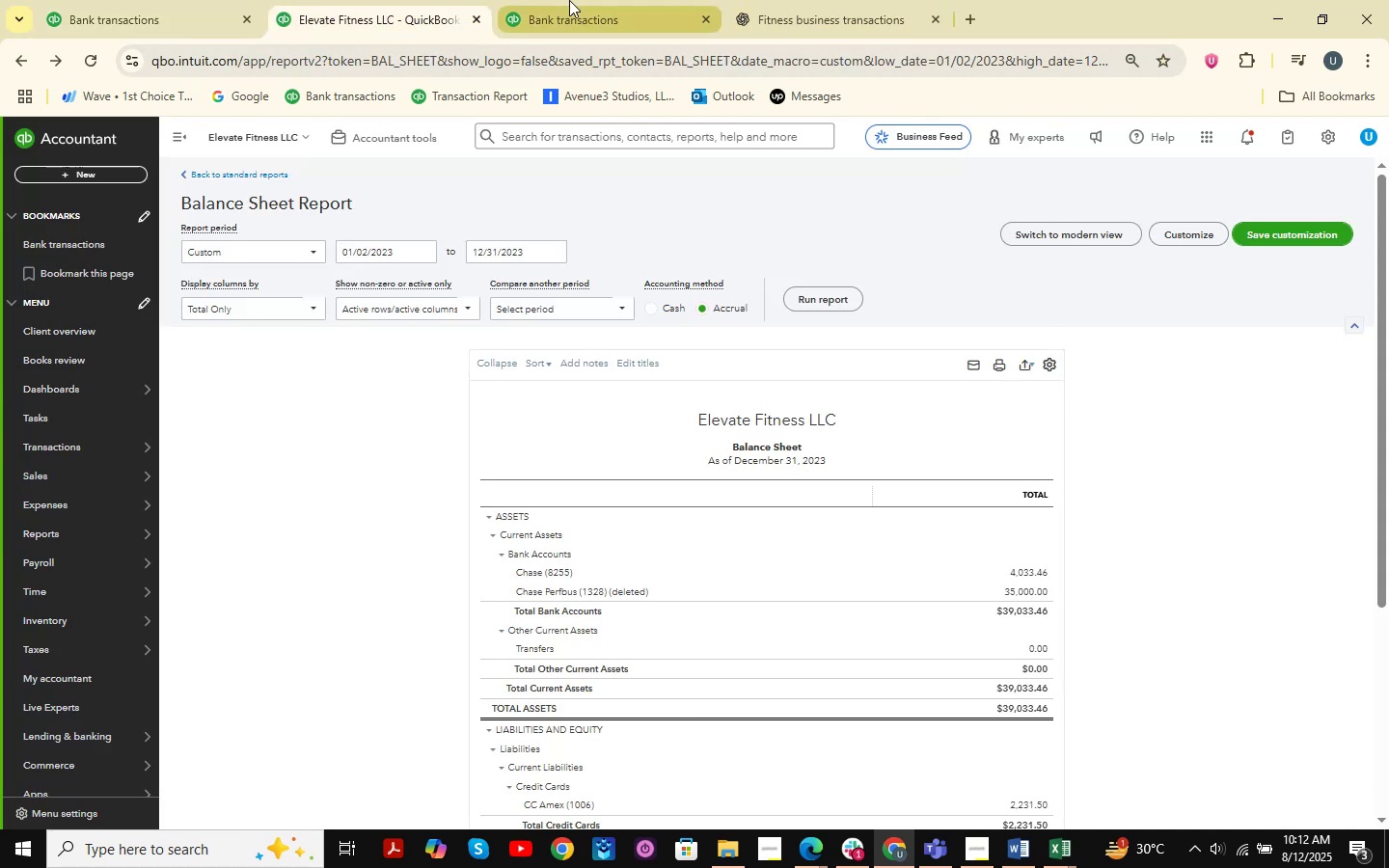 
left_click([569, 0])
 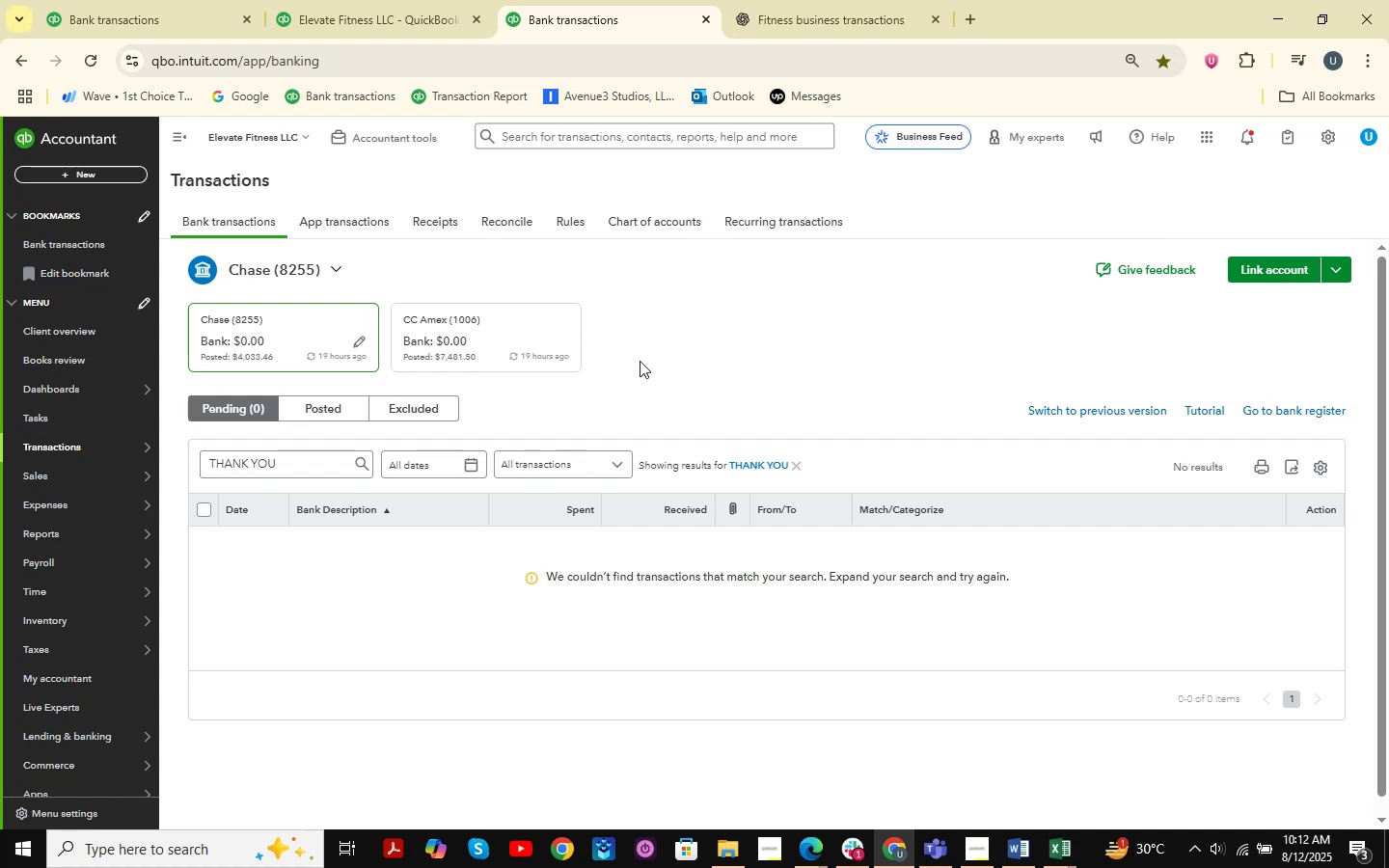 
wait(15.42)
 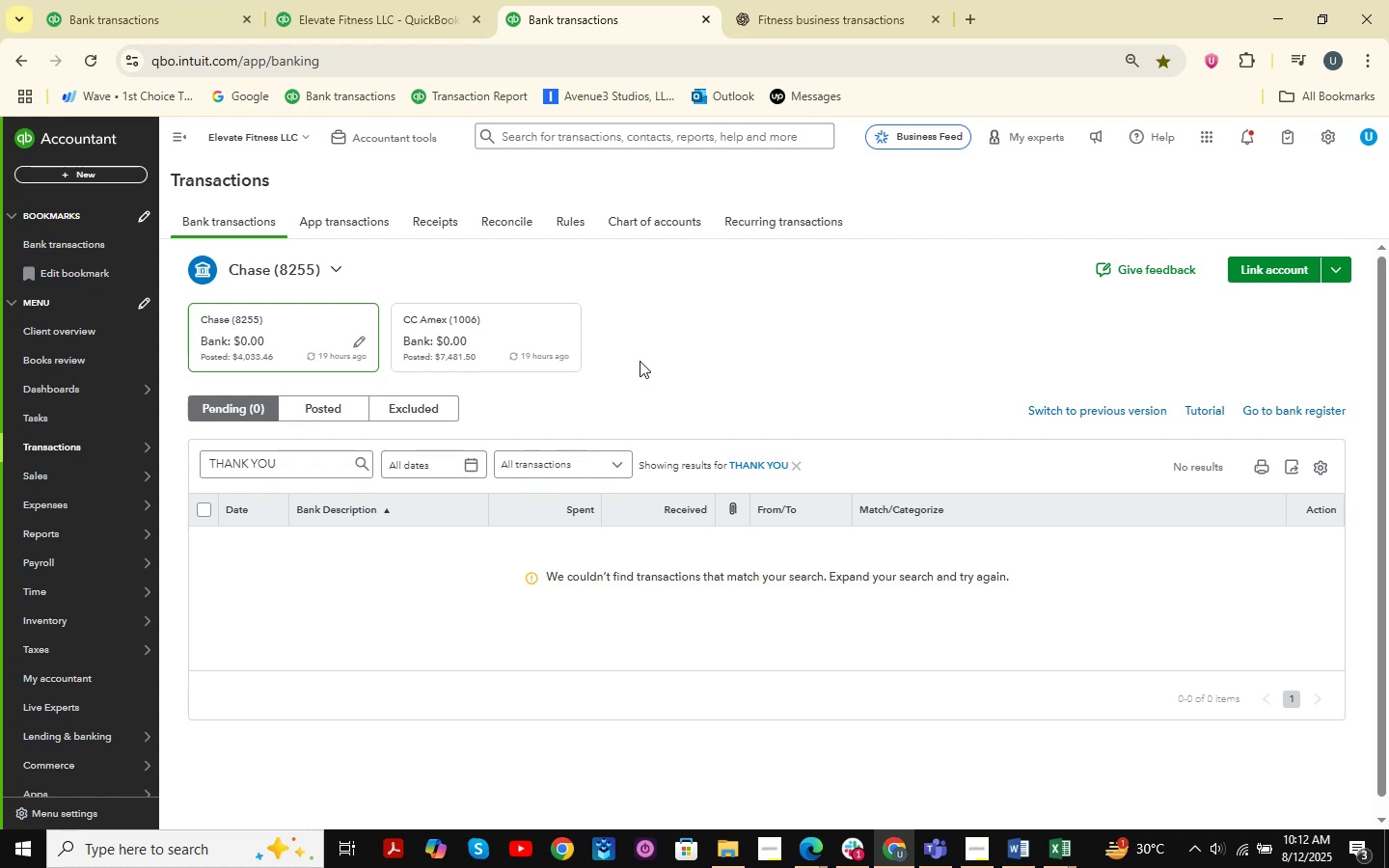 
scroll: coordinate [640, 361], scroll_direction: up, amount: 1.0
 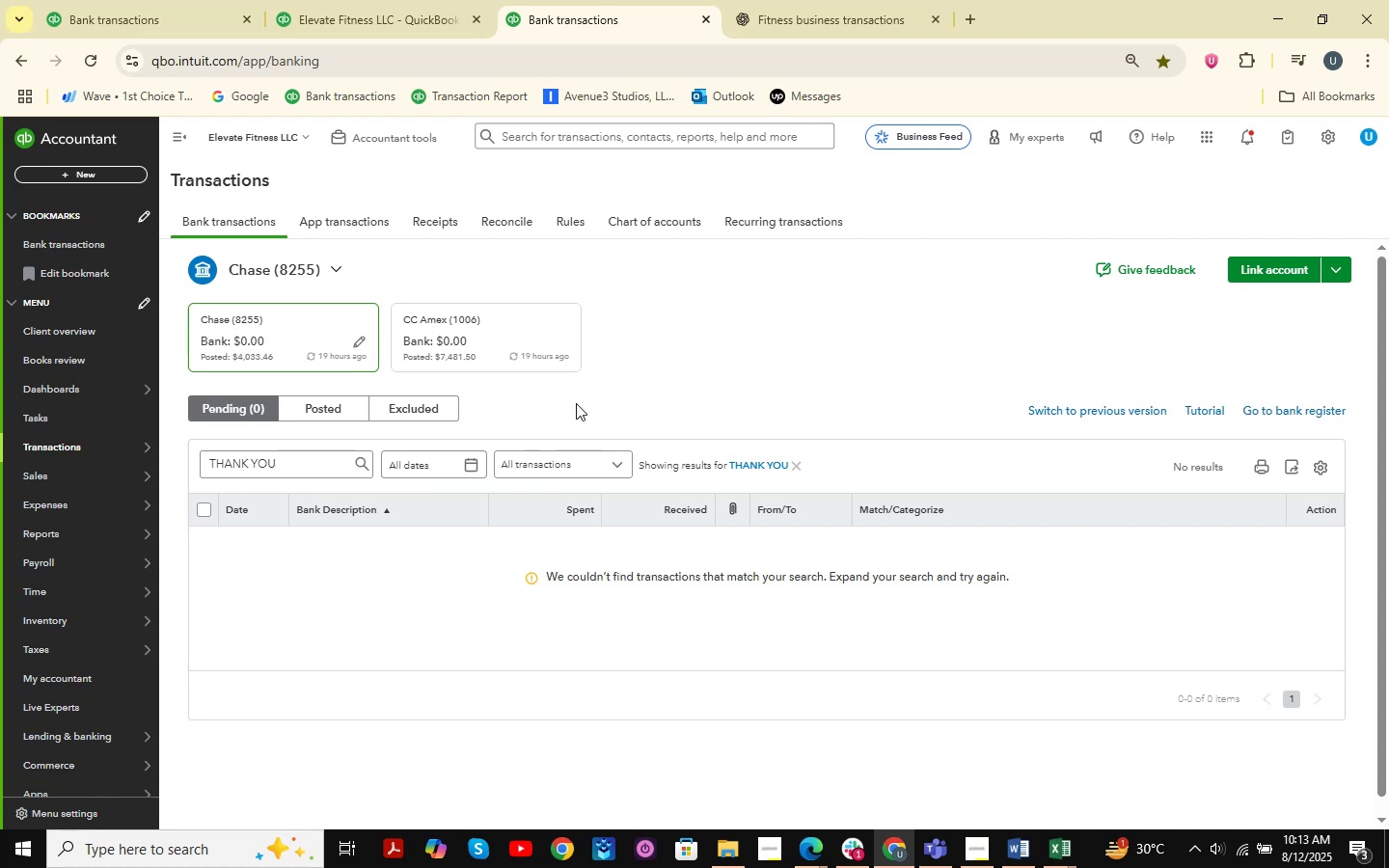 
wait(5.7)
 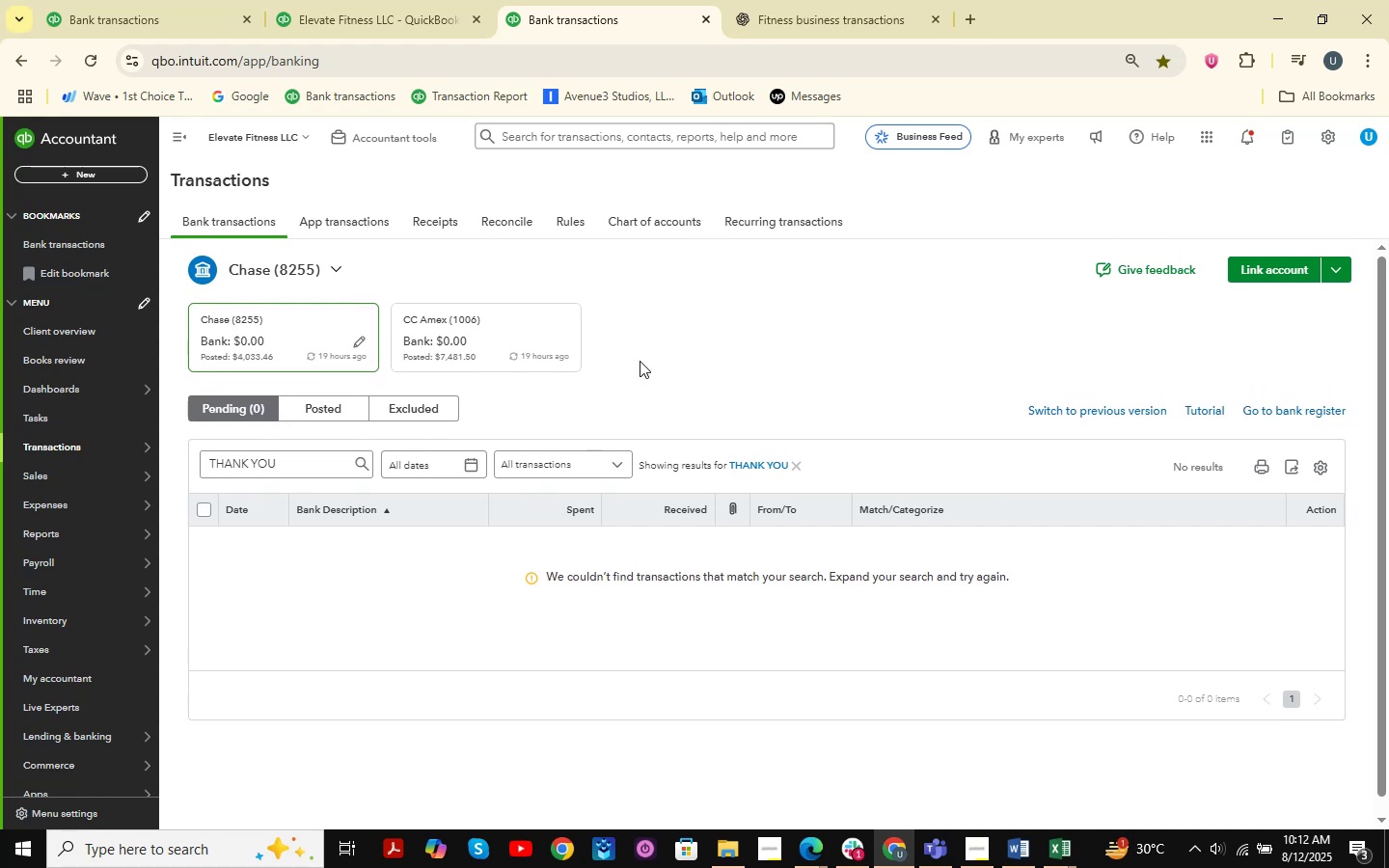 
scroll: coordinate [576, 403], scroll_direction: down, amount: 2.0
 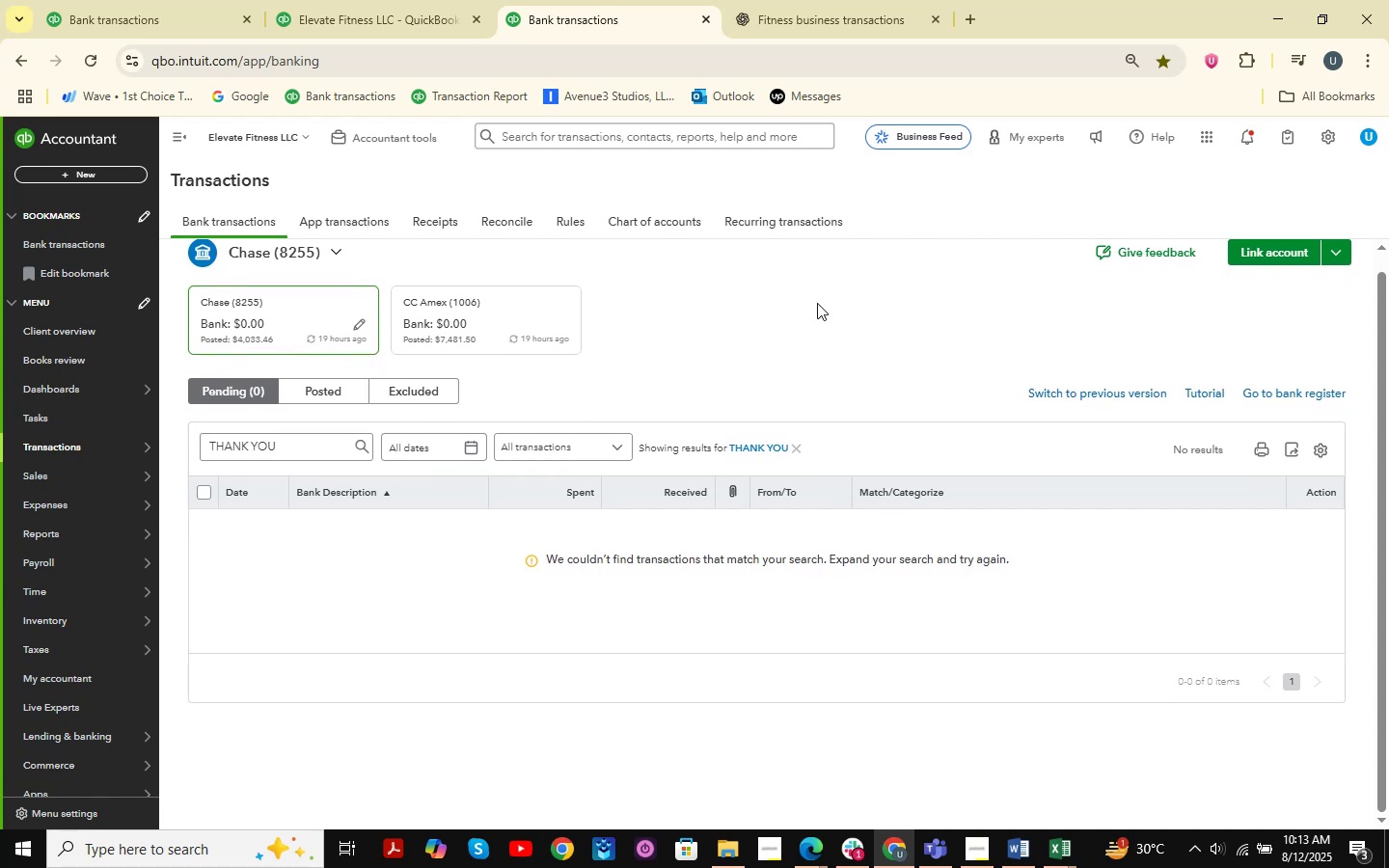 
left_click([807, 0])
 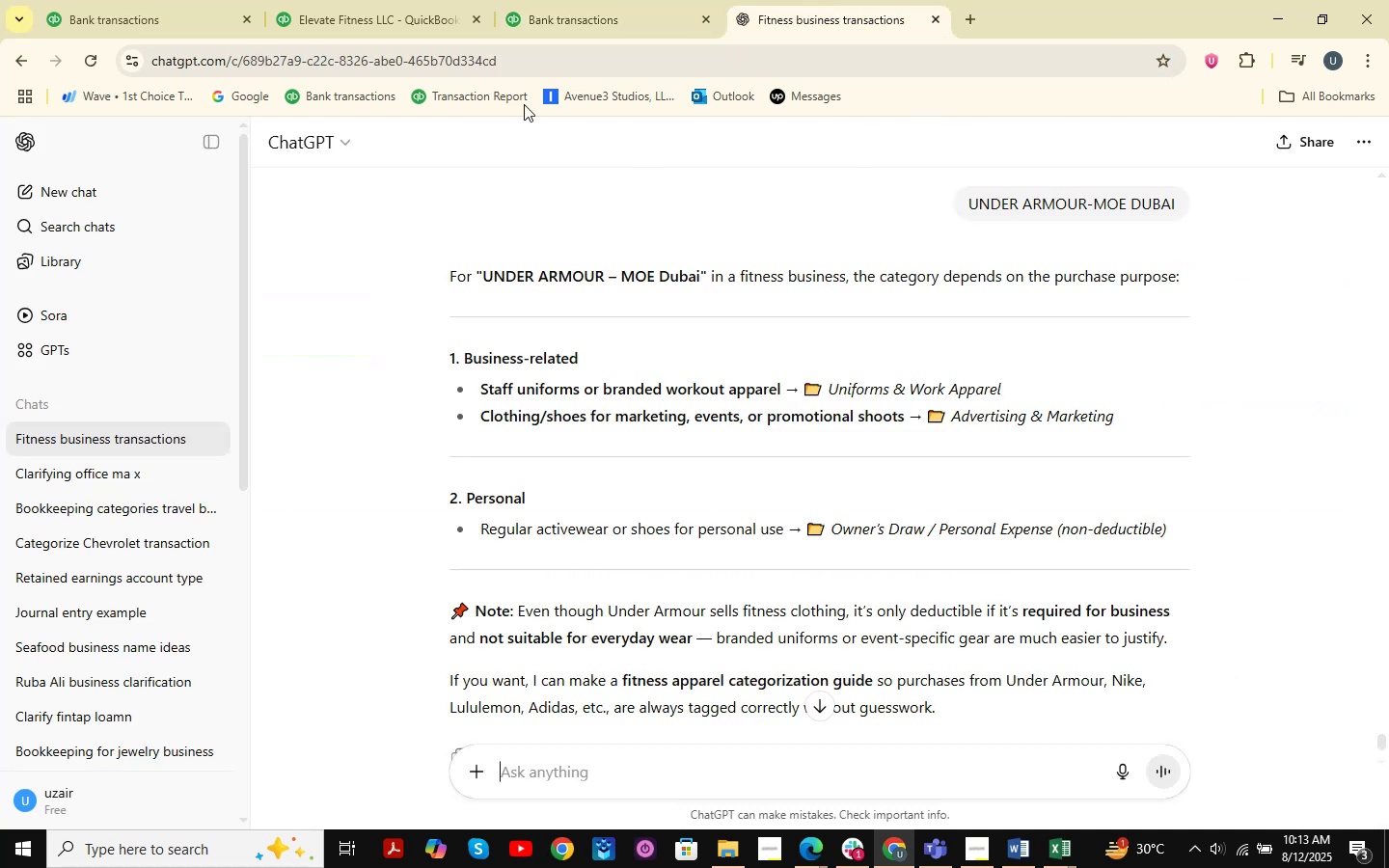 
left_click([332, 0])
 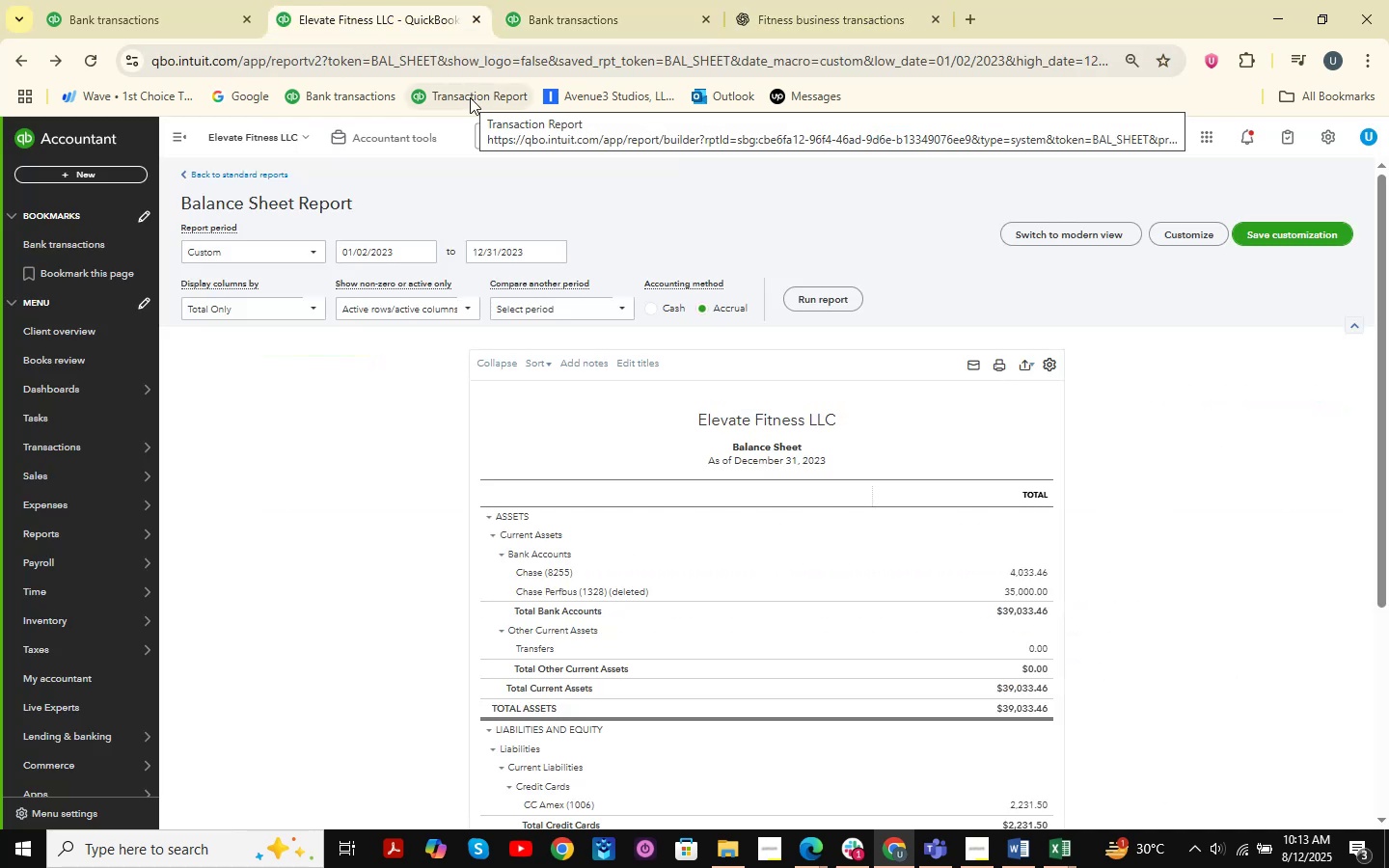 
scroll: coordinate [600, 229], scroll_direction: down, amount: 4.0
 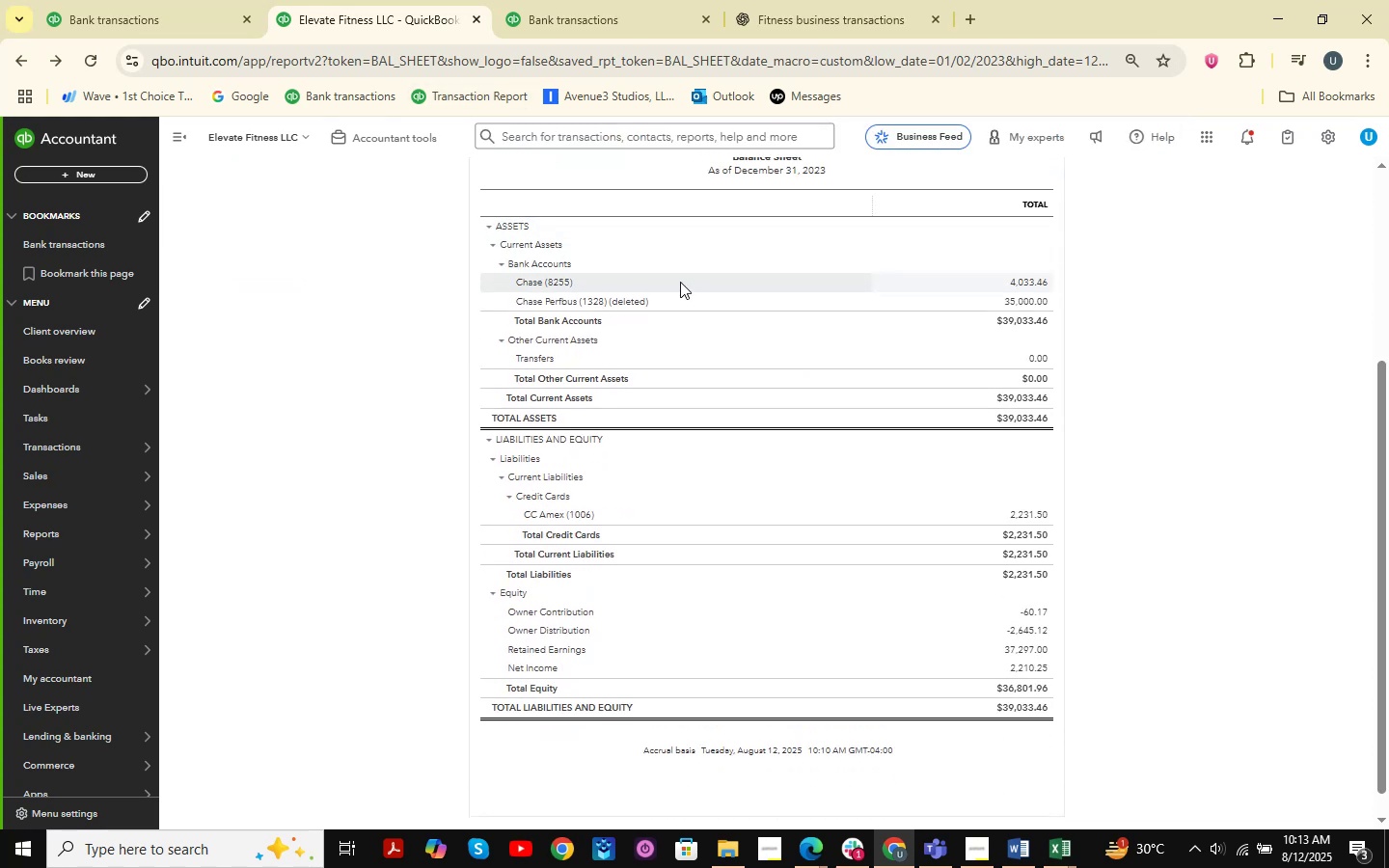 
wait(11.43)
 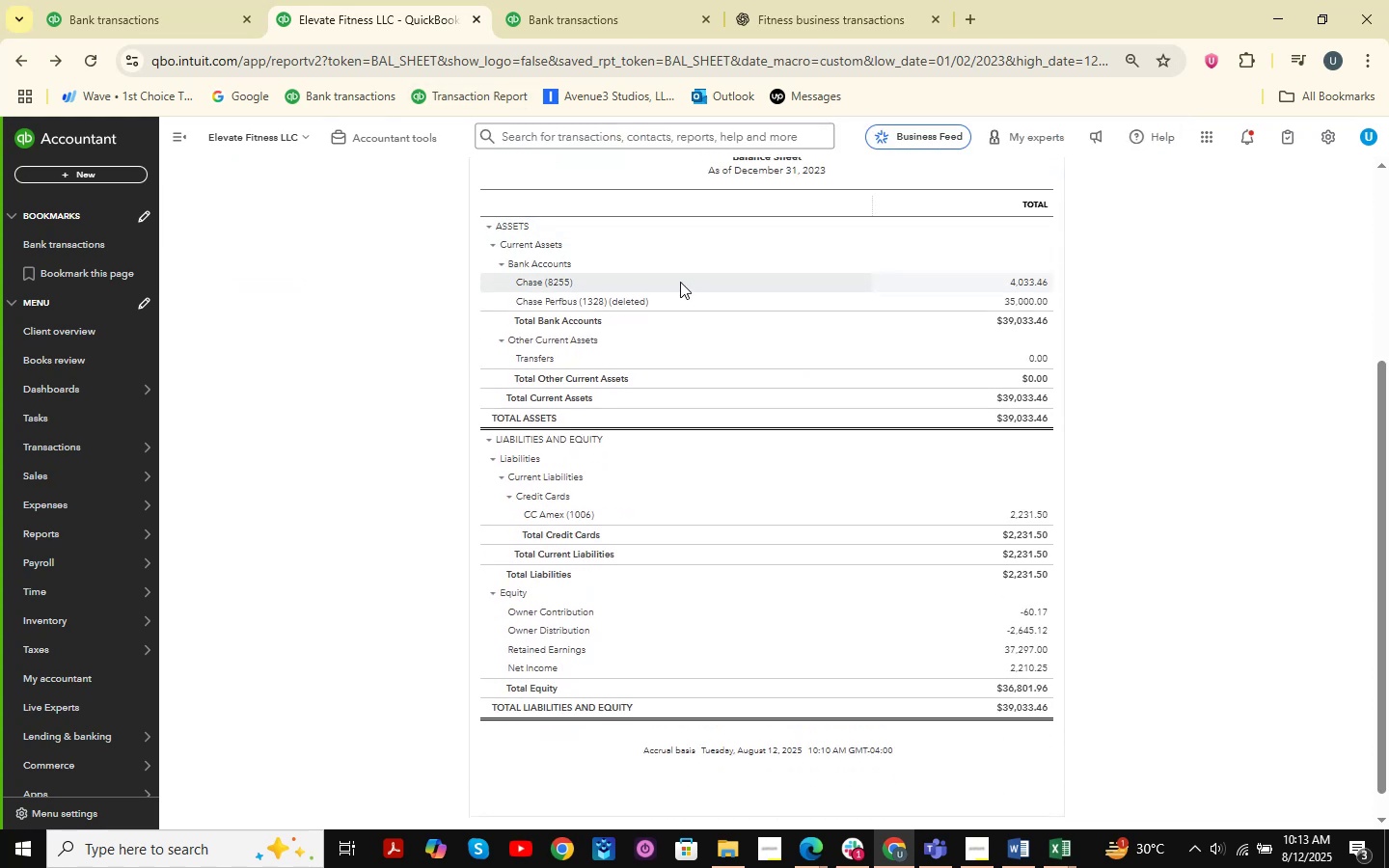 
scroll: coordinate [718, 409], scroll_direction: down, amount: 3.0
 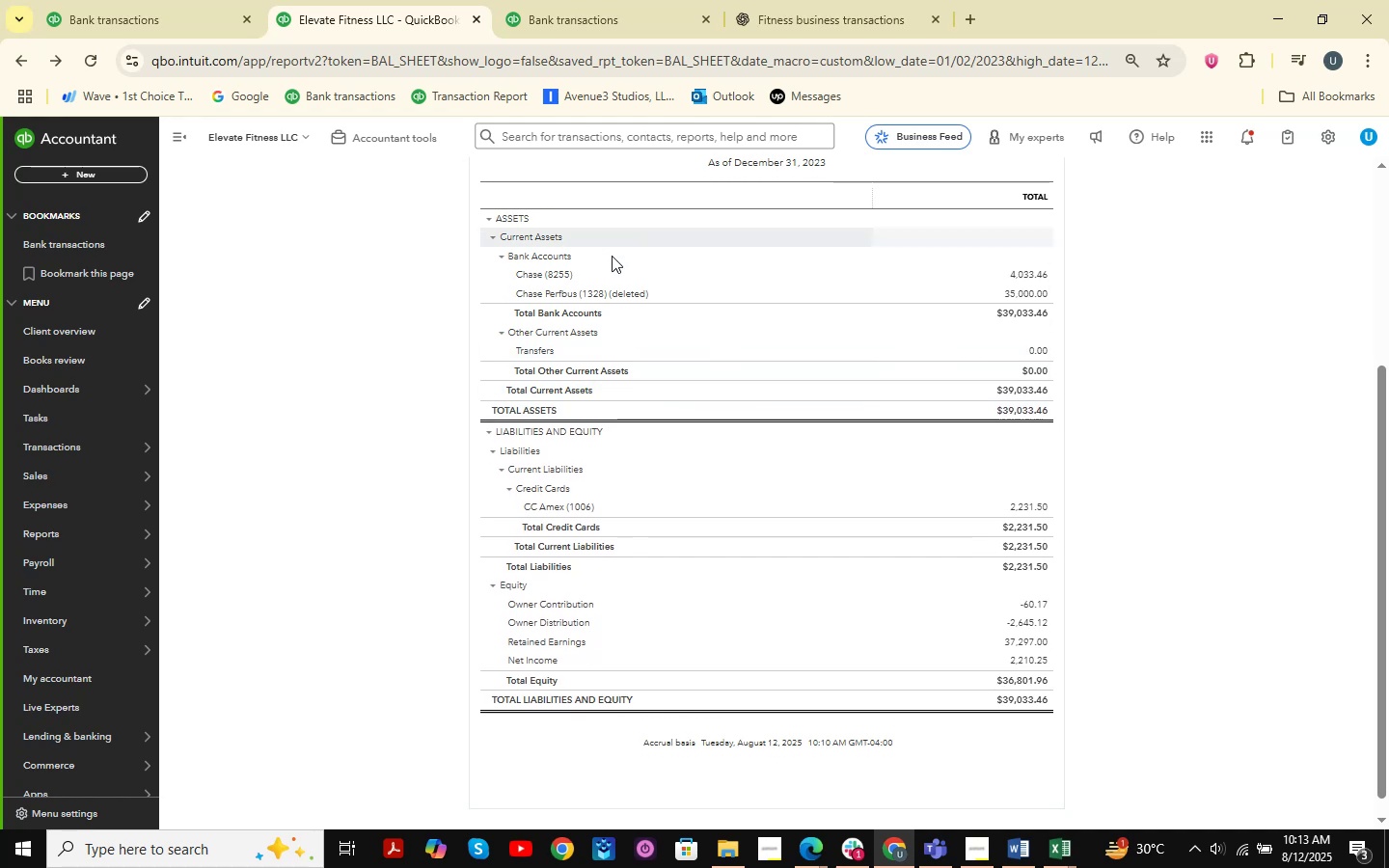 
left_click([610, 0])
 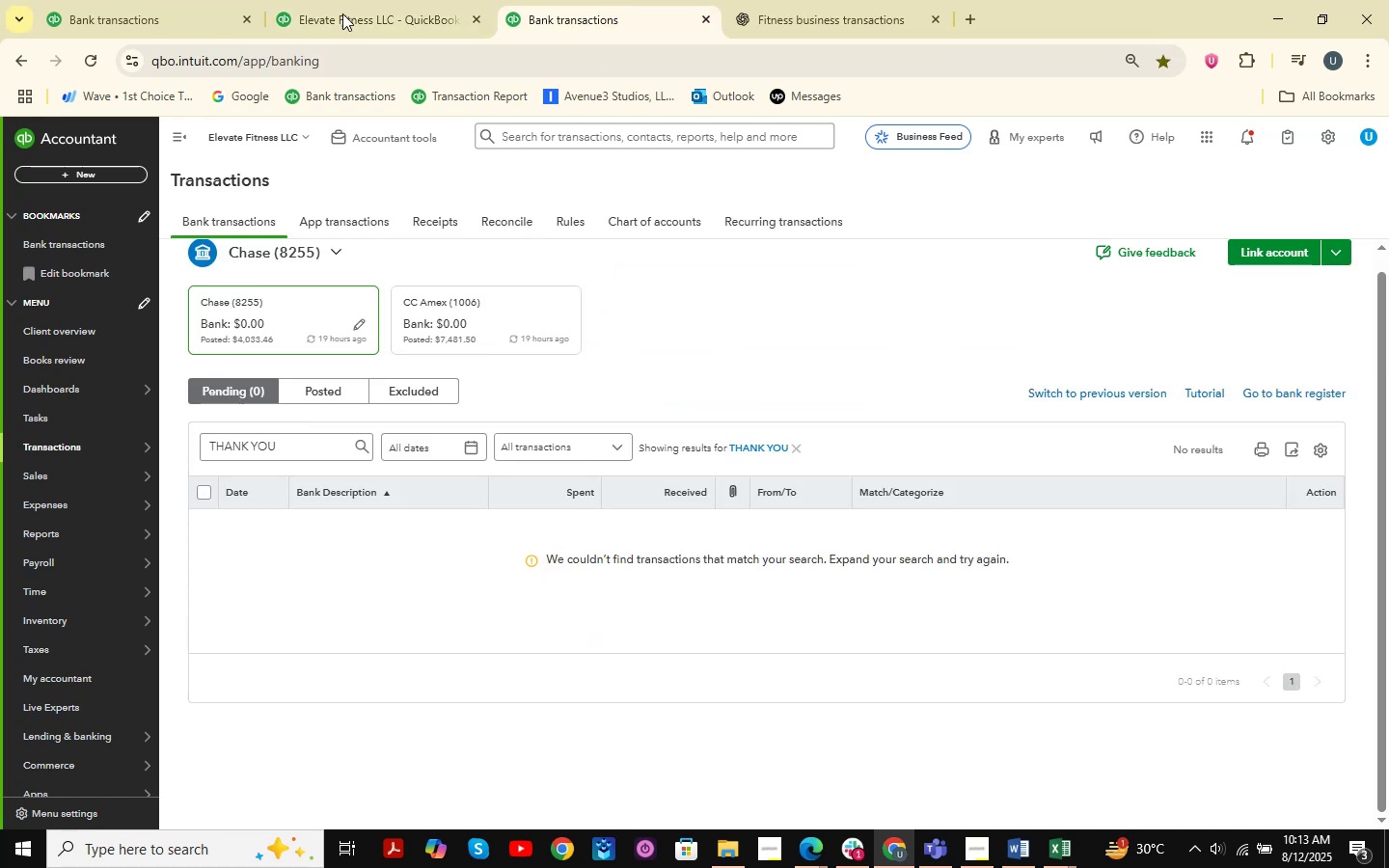 
left_click([335, 0])
 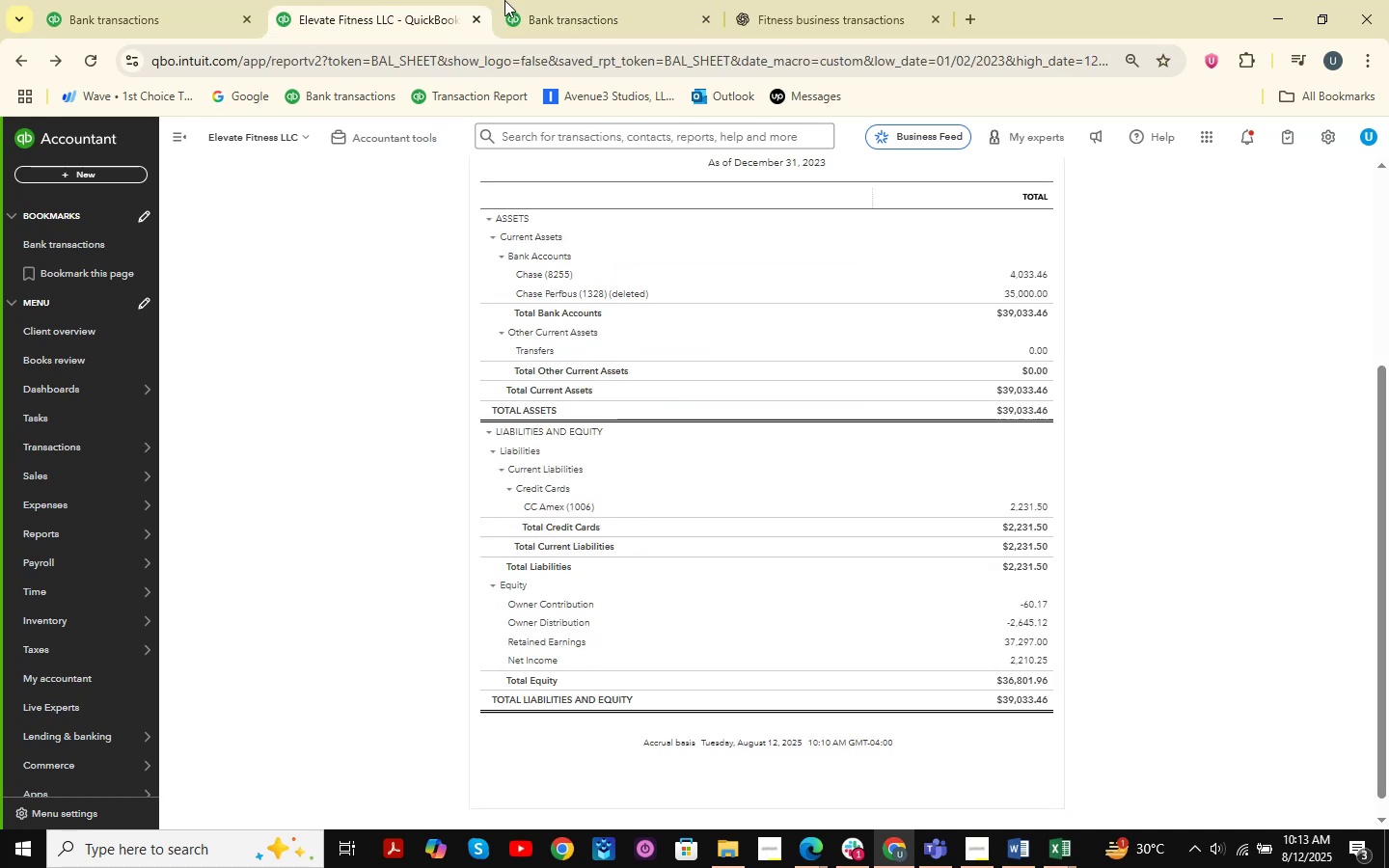 
left_click([558, 0])
 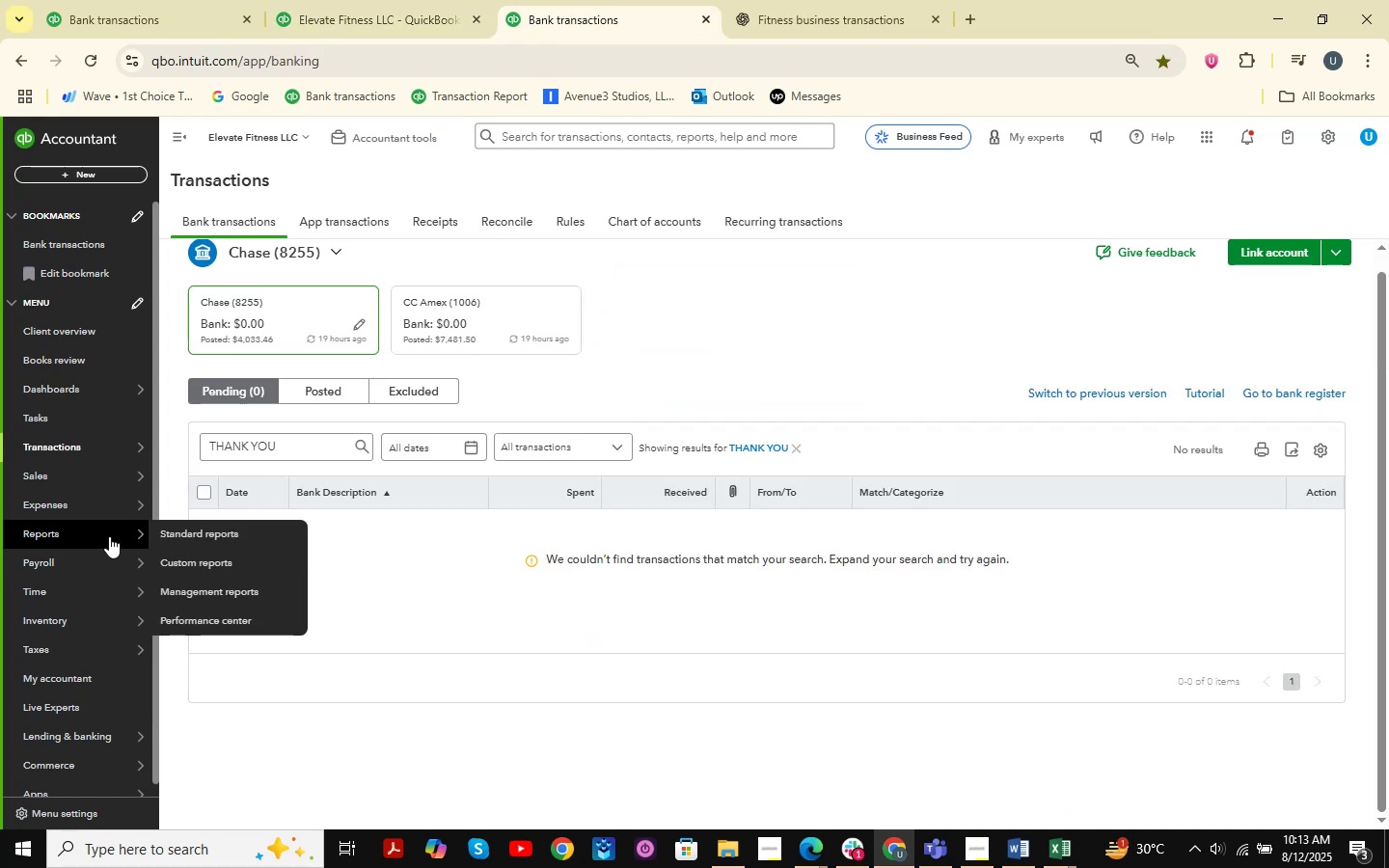 
left_click([187, 527])
 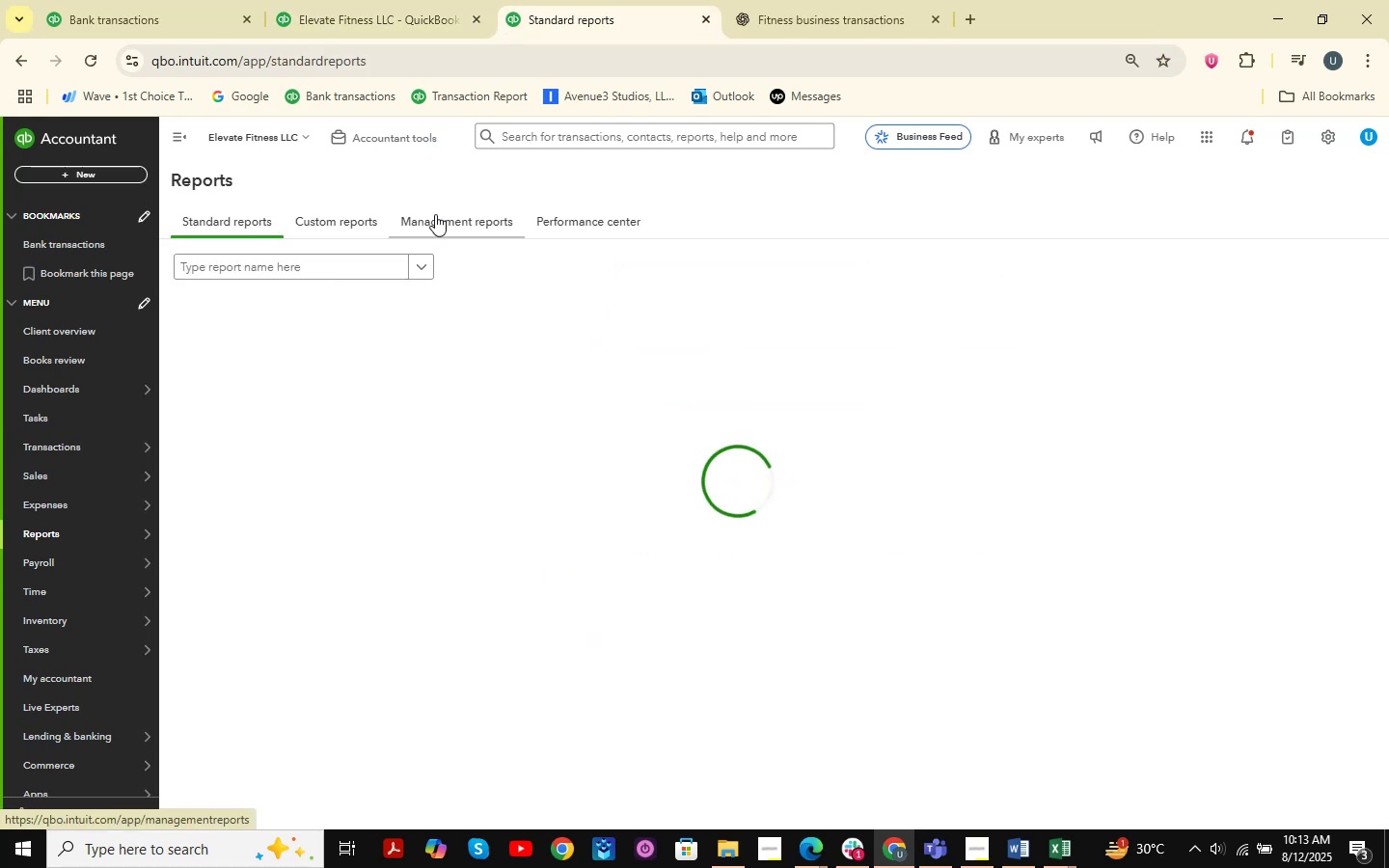 
left_click([398, 0])
 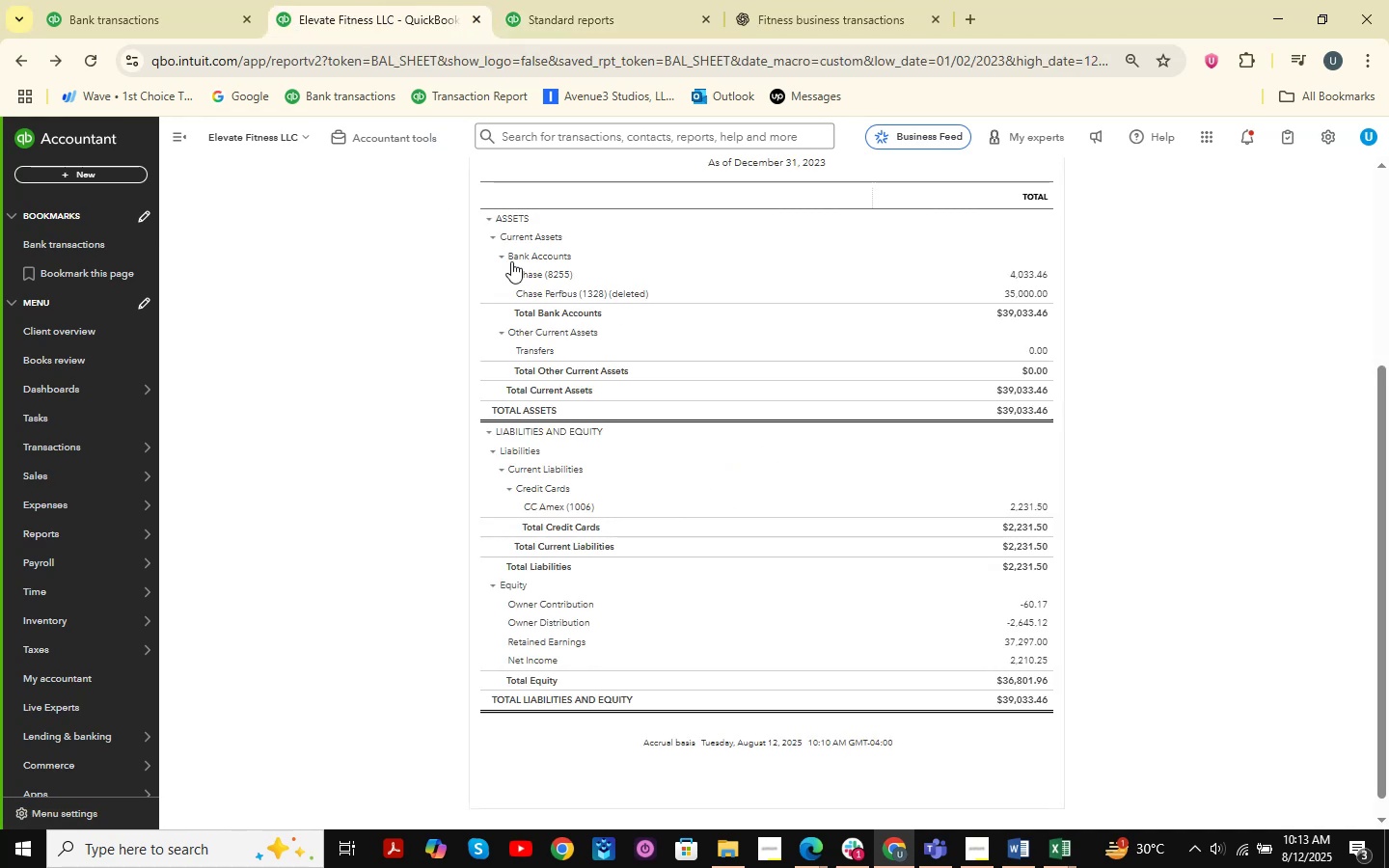 
scroll: coordinate [519, 285], scroll_direction: up, amount: 3.0
 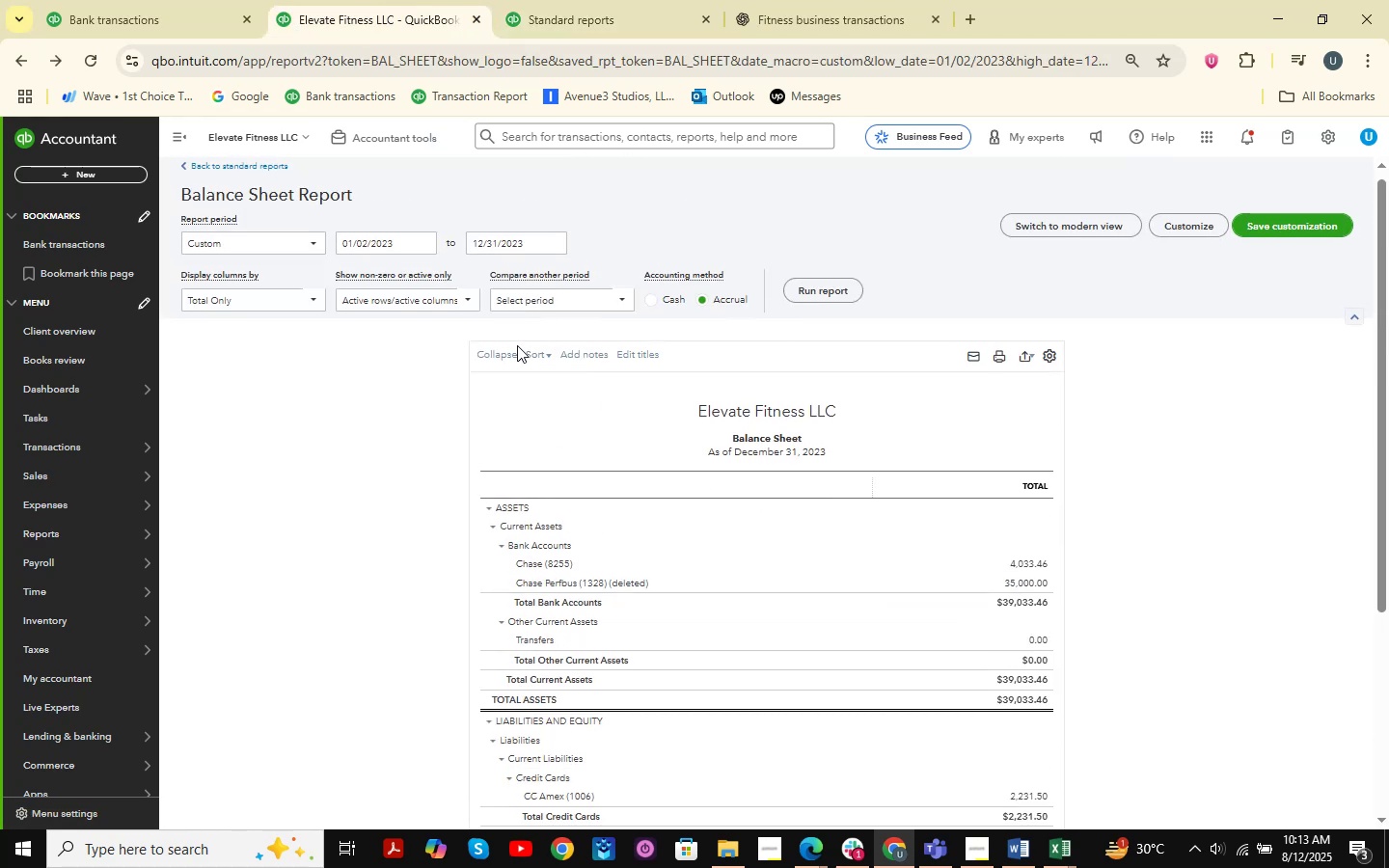 
left_click([556, 0])
 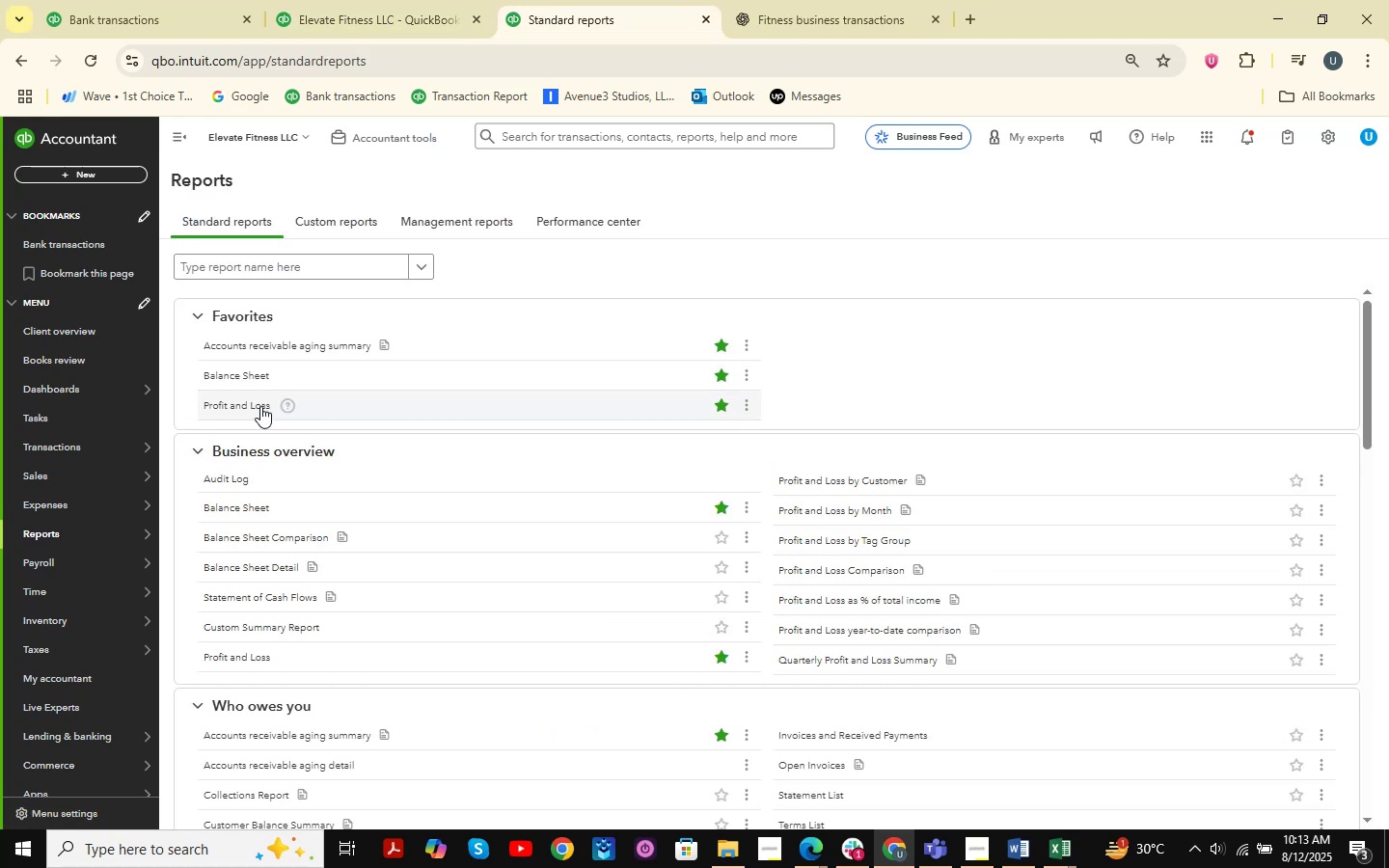 
left_click([251, 405])
 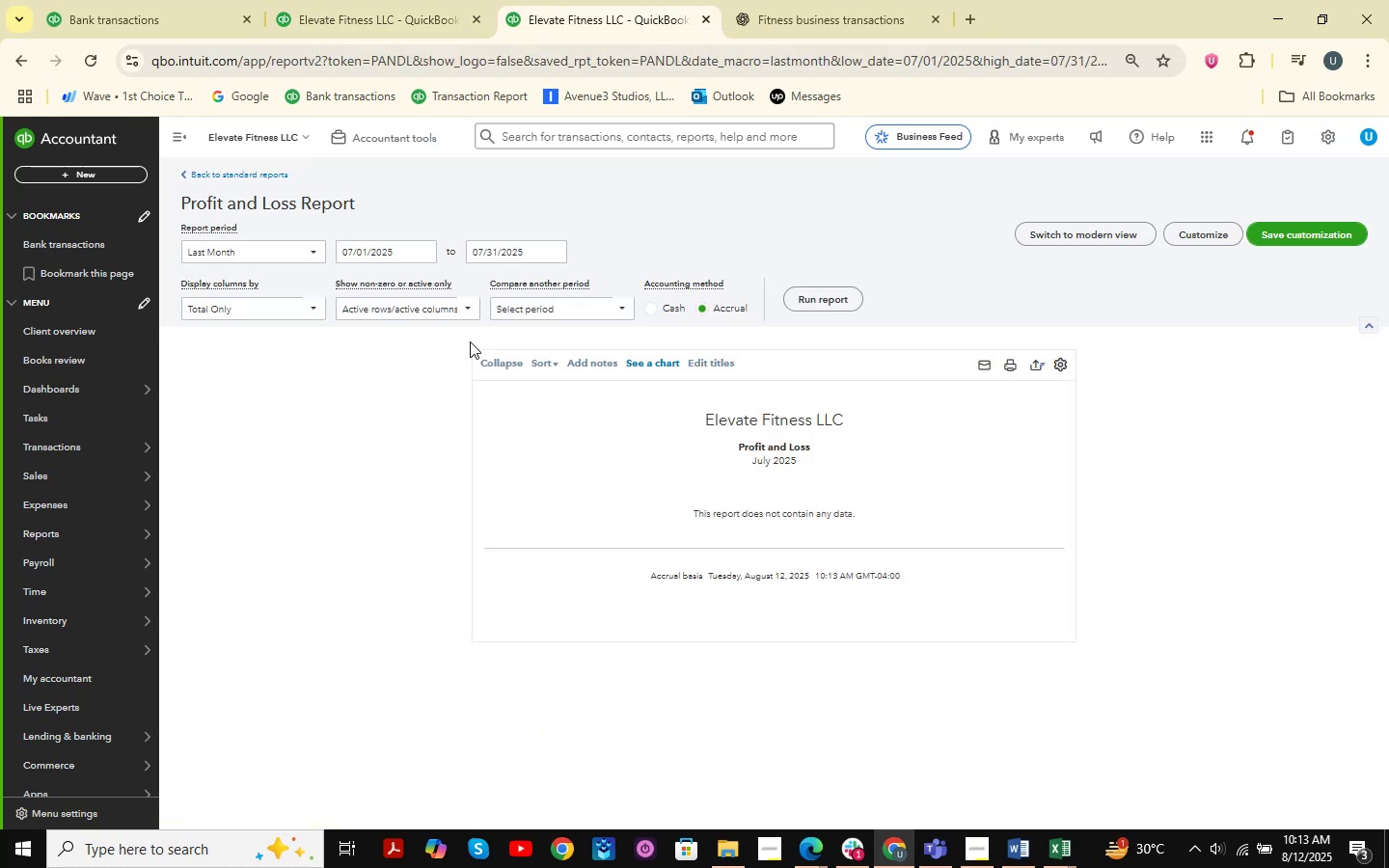 
wait(6.12)
 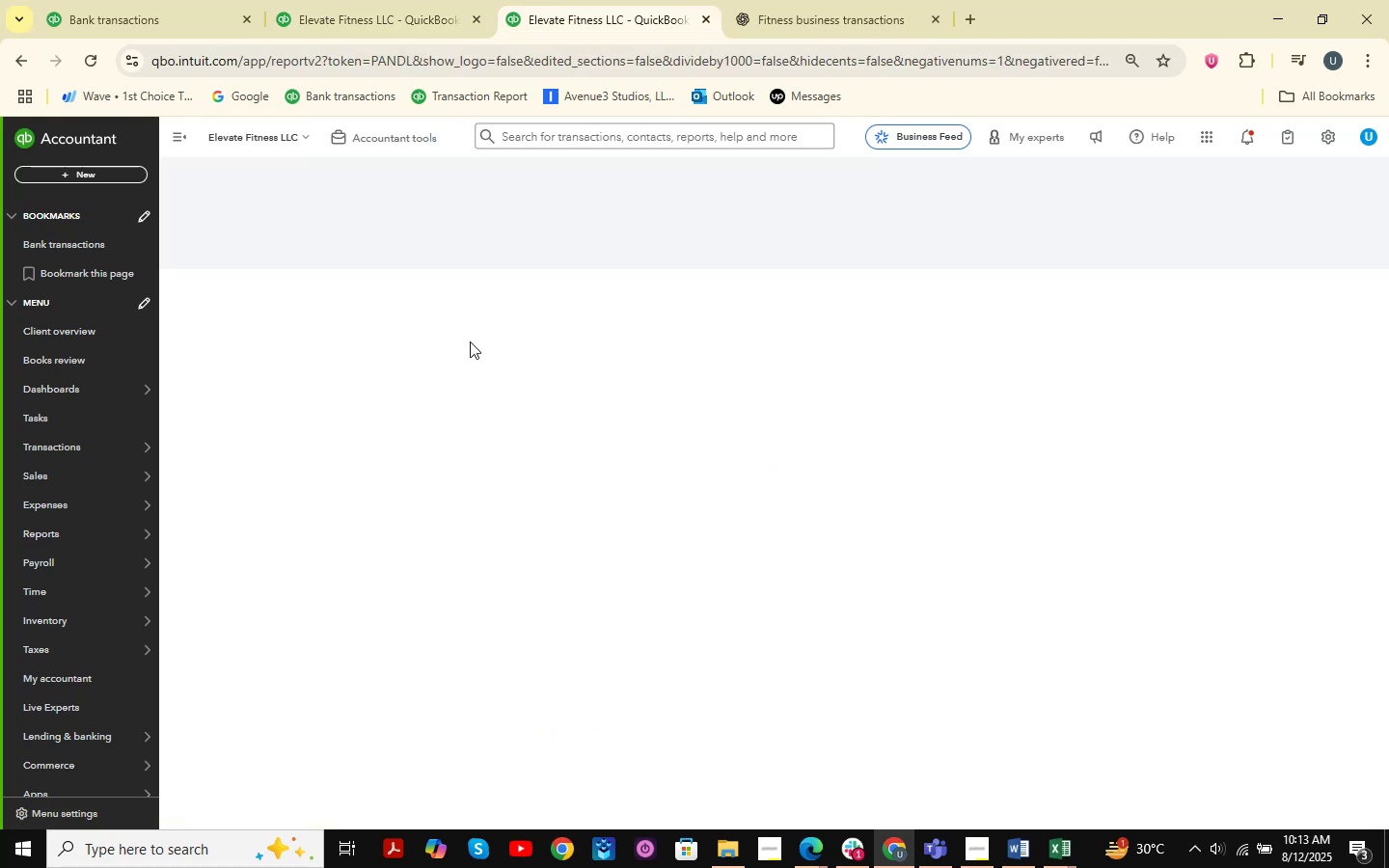 
left_click([423, 254])
 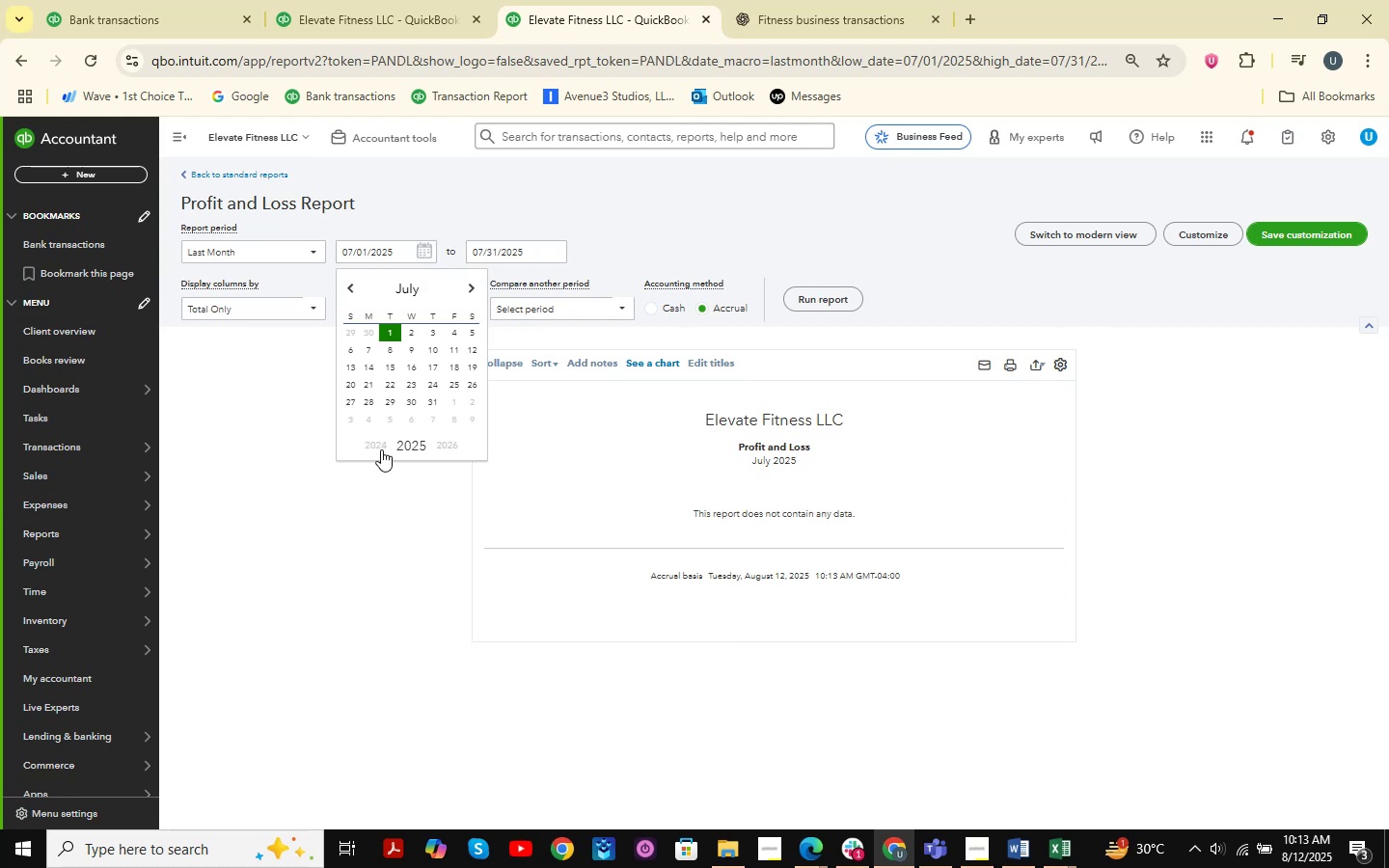 
double_click([381, 449])
 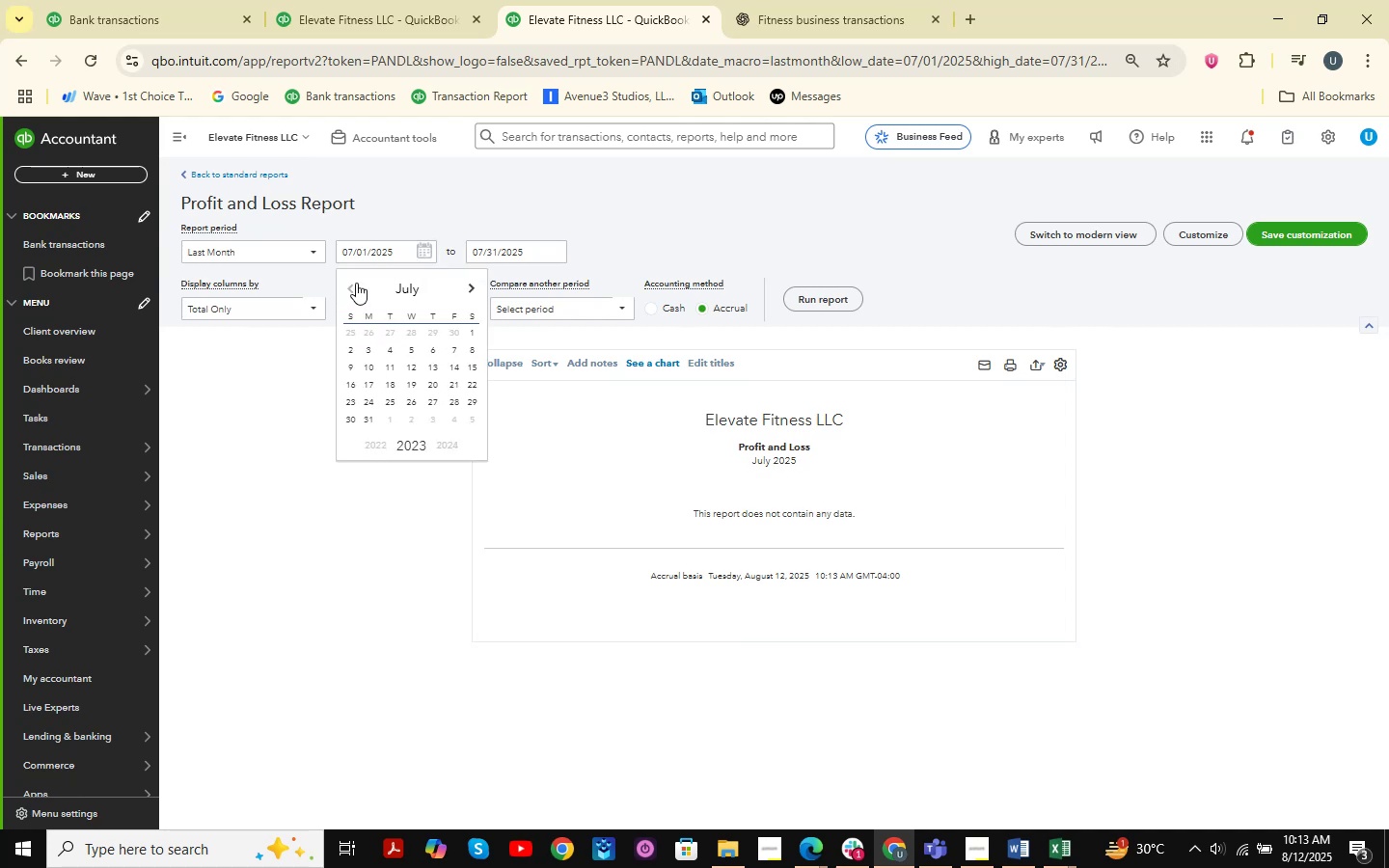 
double_click([356, 283])
 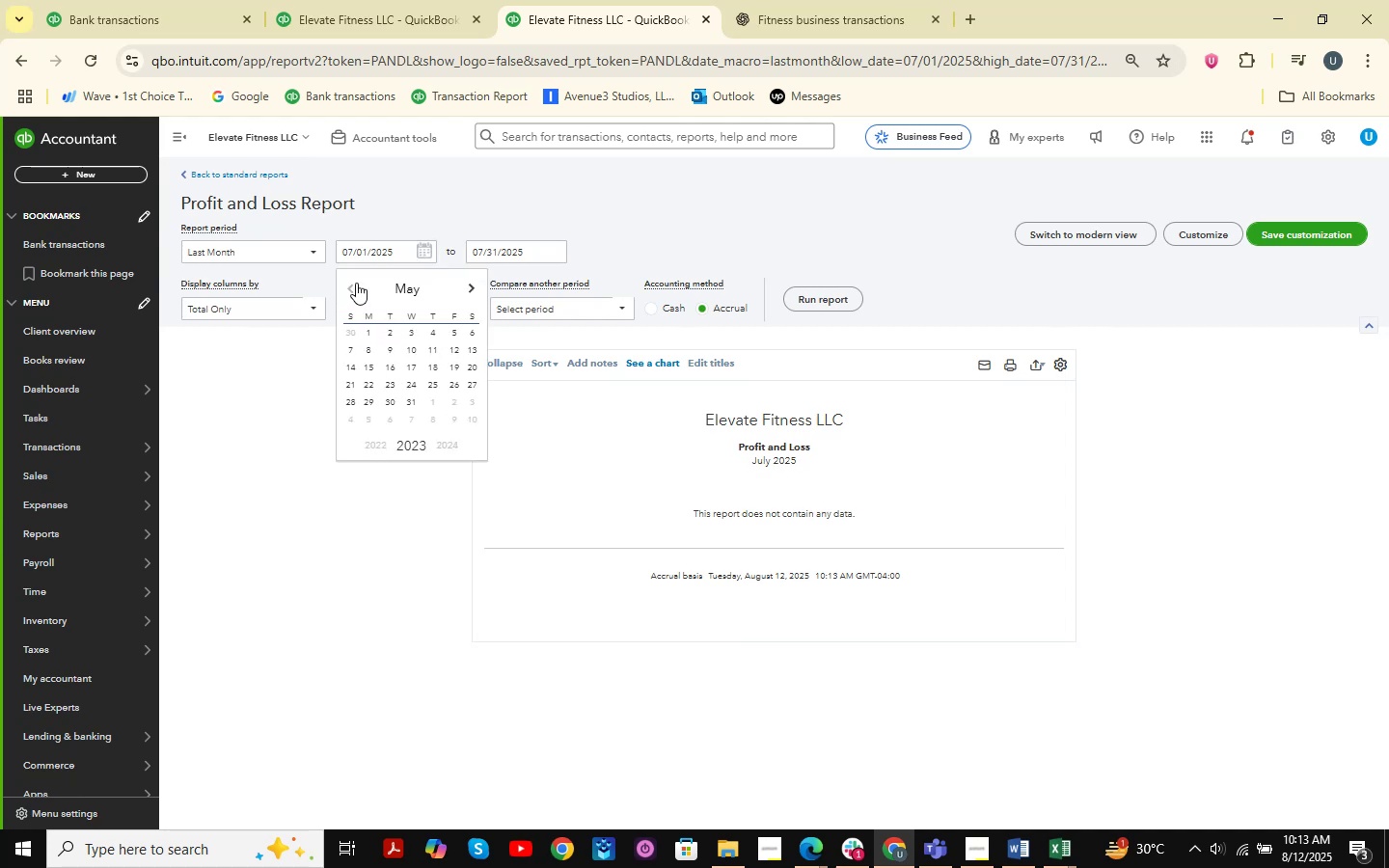 
triple_click([356, 283])
 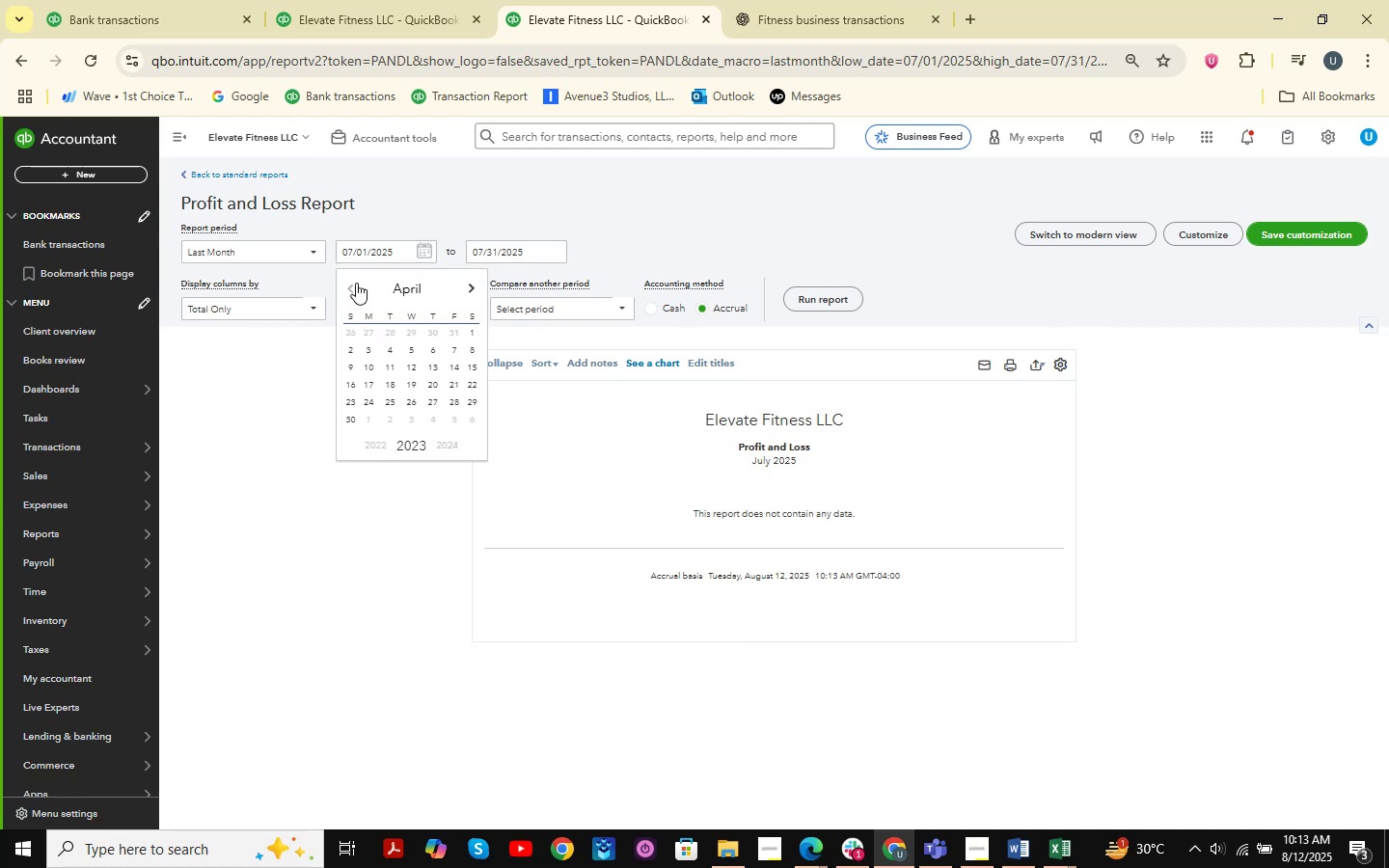 
triple_click([356, 283])
 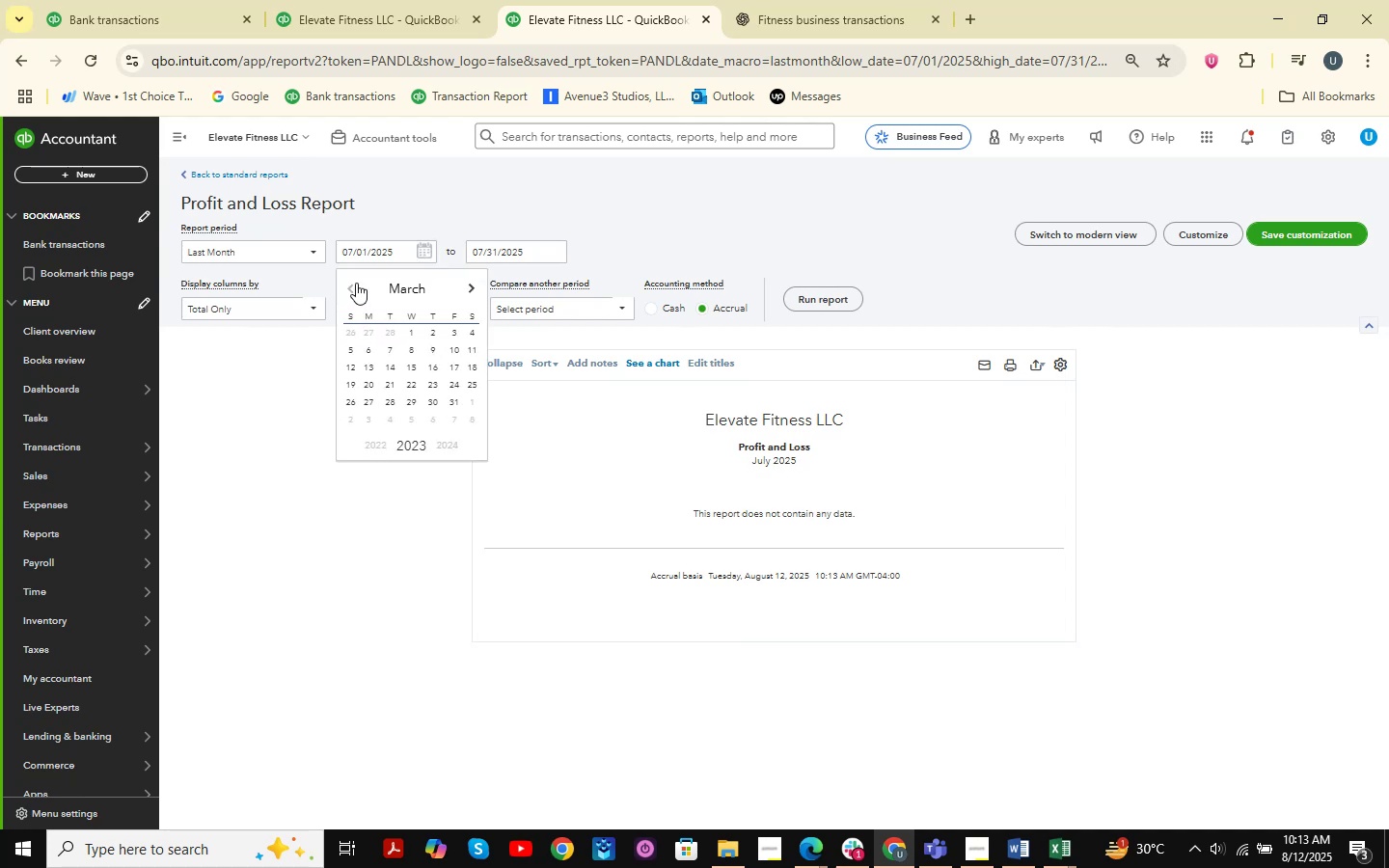 
triple_click([356, 283])
 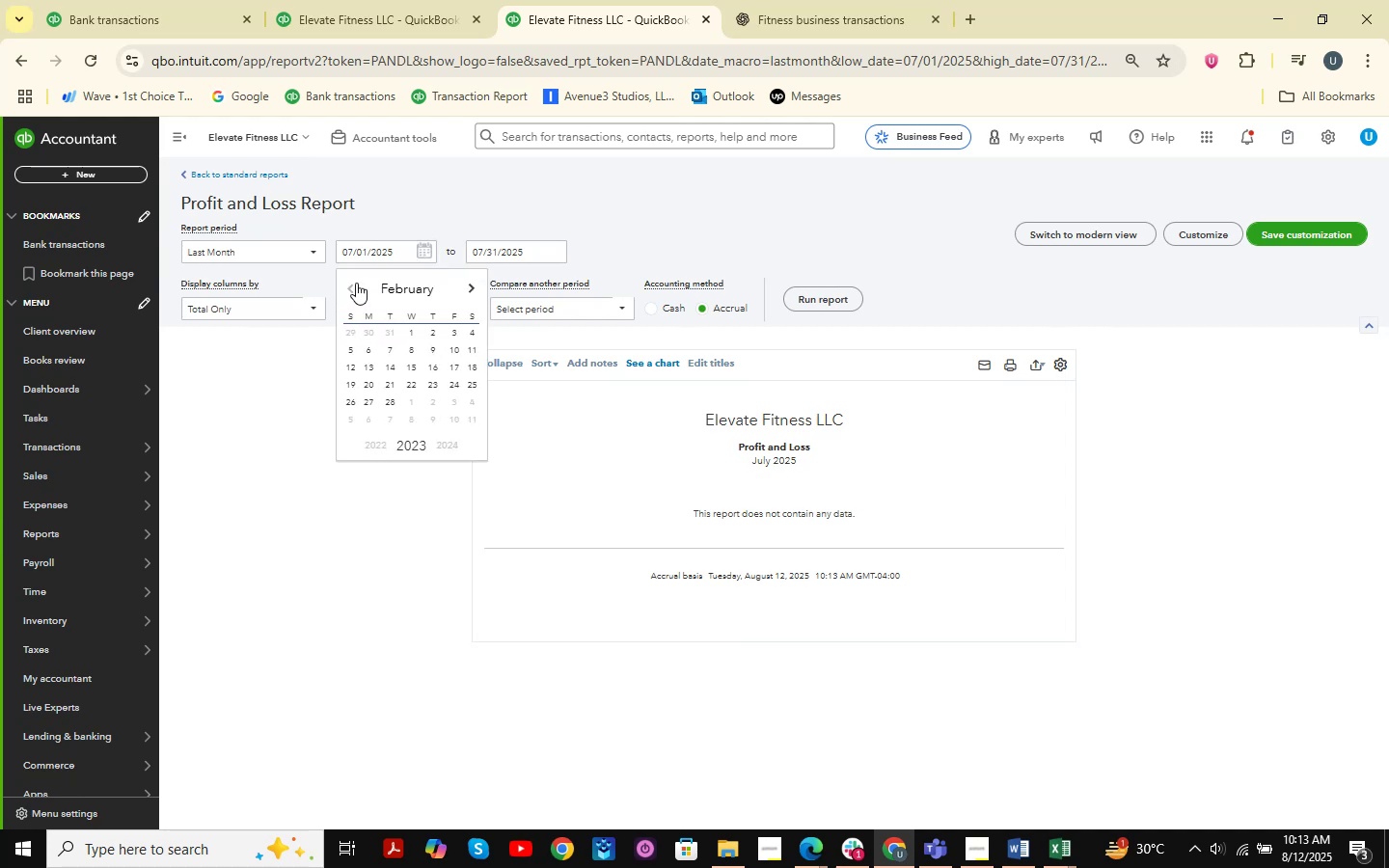 
triple_click([356, 283])
 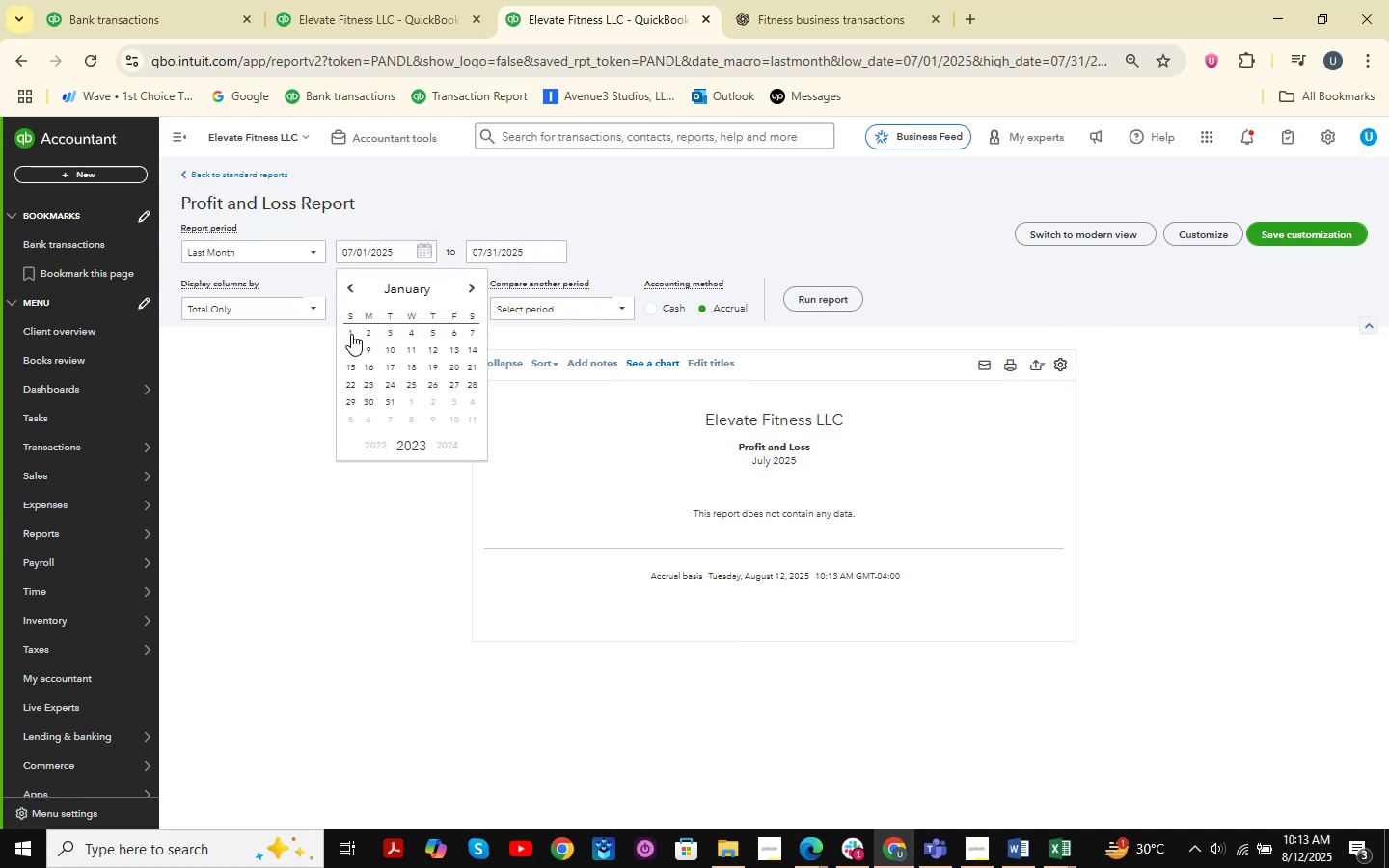 
left_click([351, 334])
 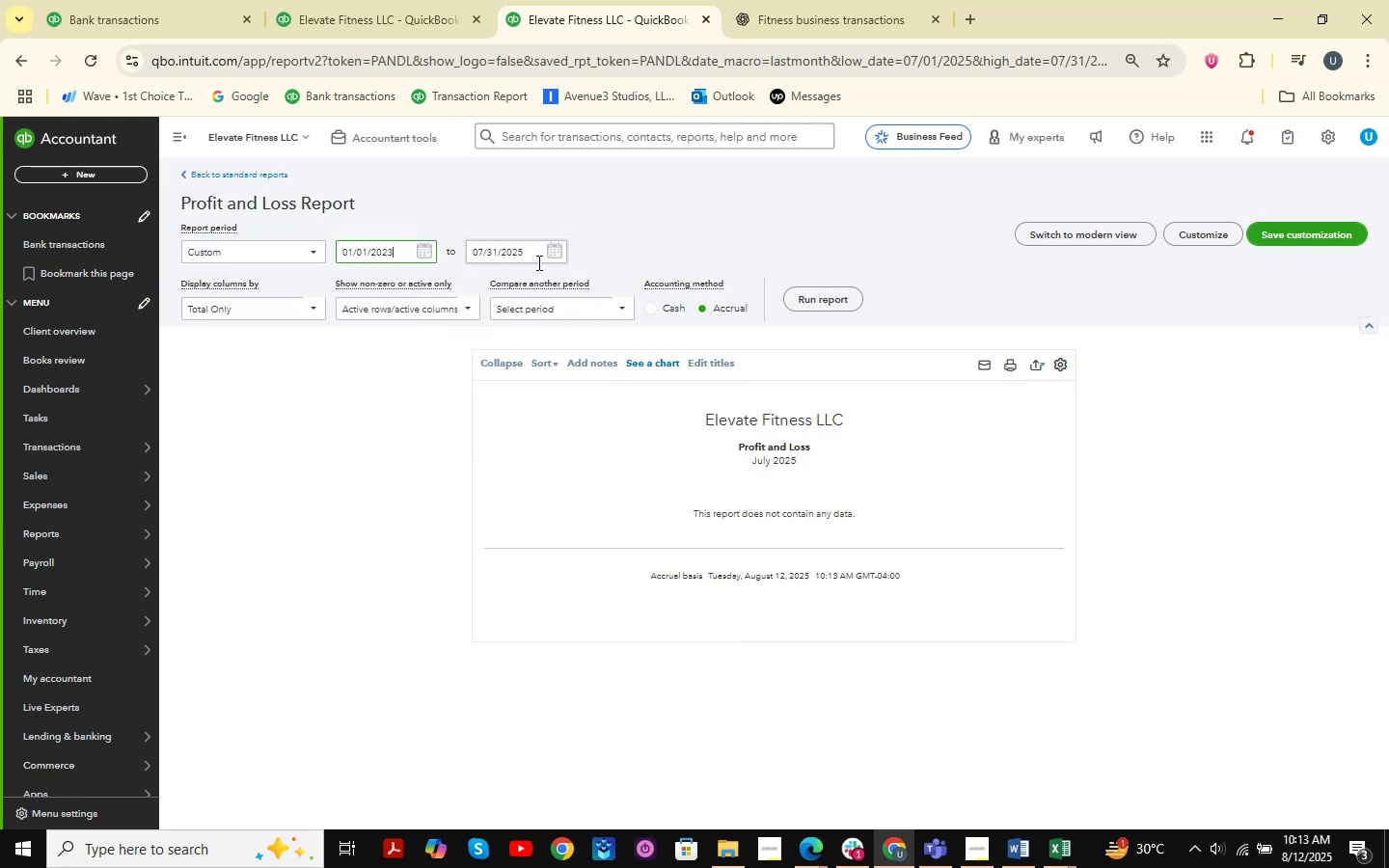 
left_click([556, 250])
 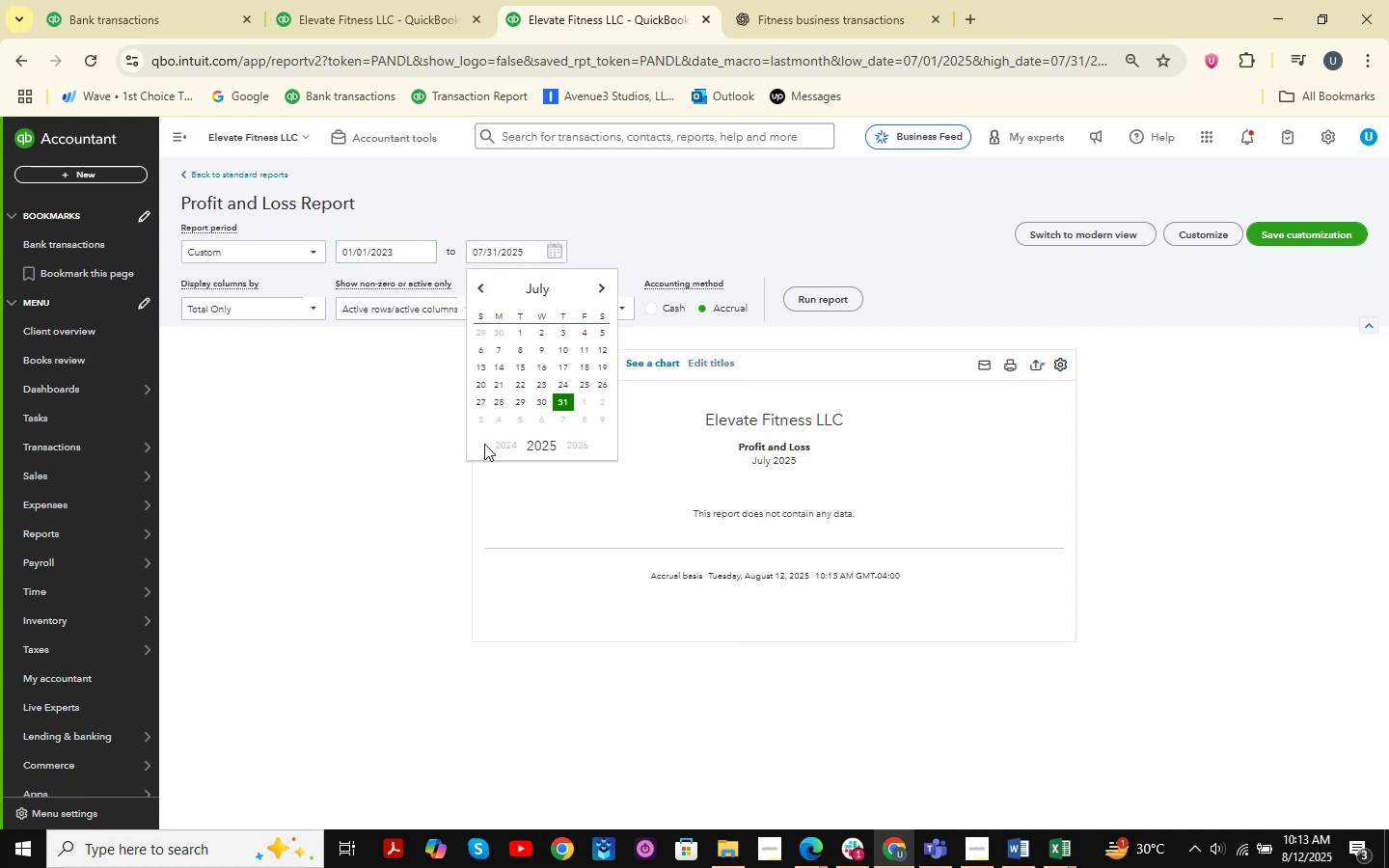 
left_click([498, 443])
 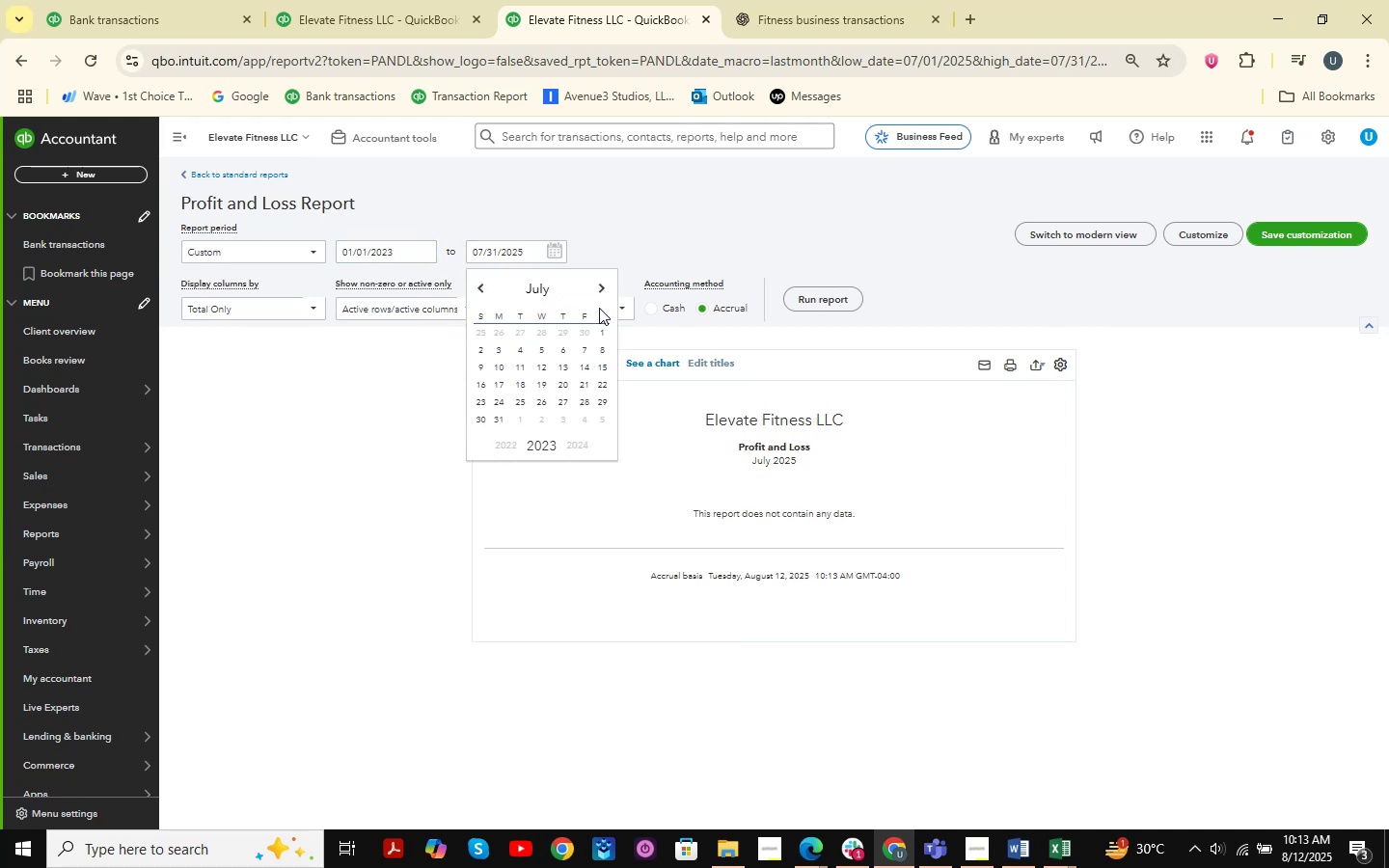 
double_click([600, 286])
 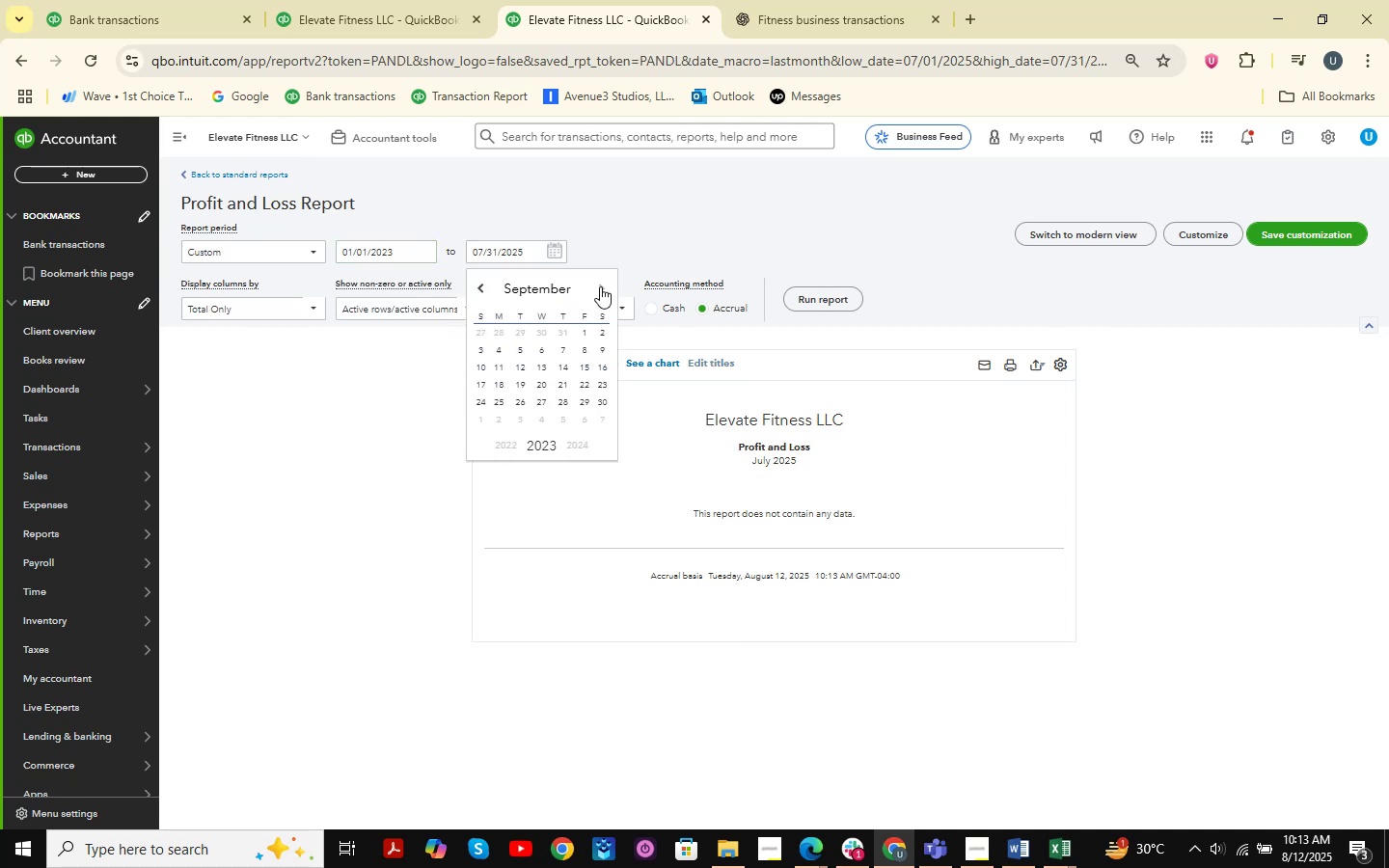 
triple_click([600, 286])
 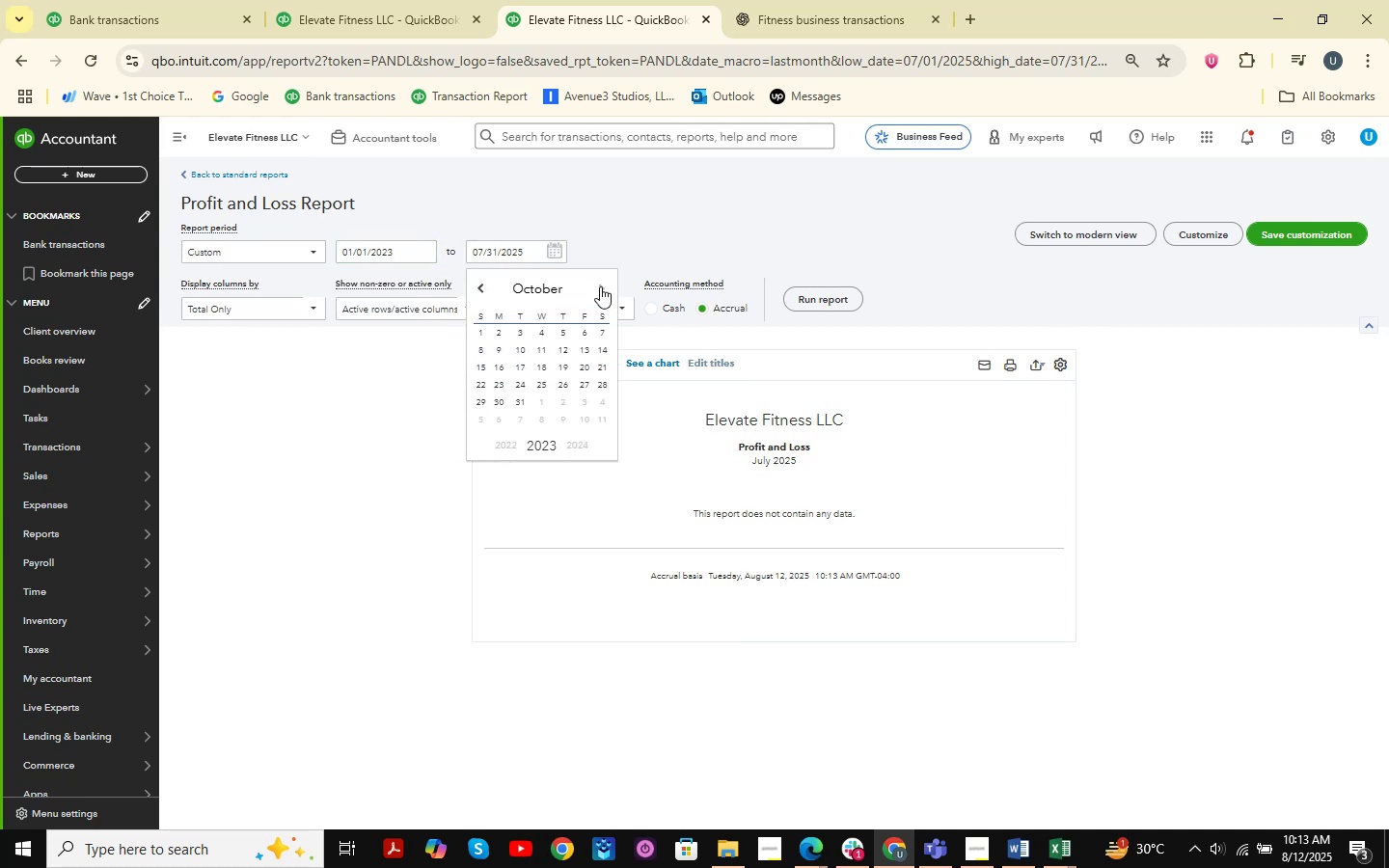 
triple_click([600, 286])
 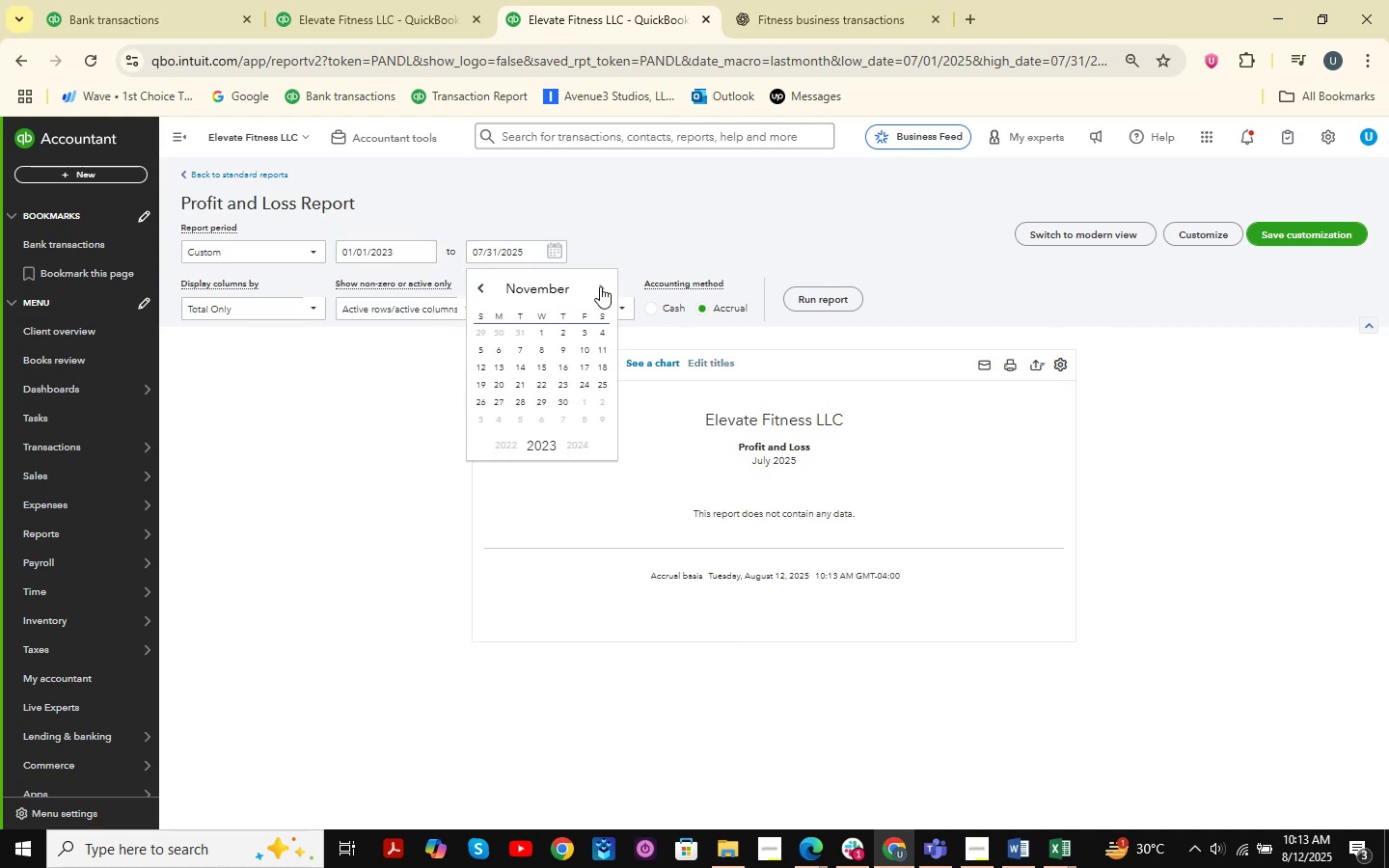 
triple_click([600, 286])
 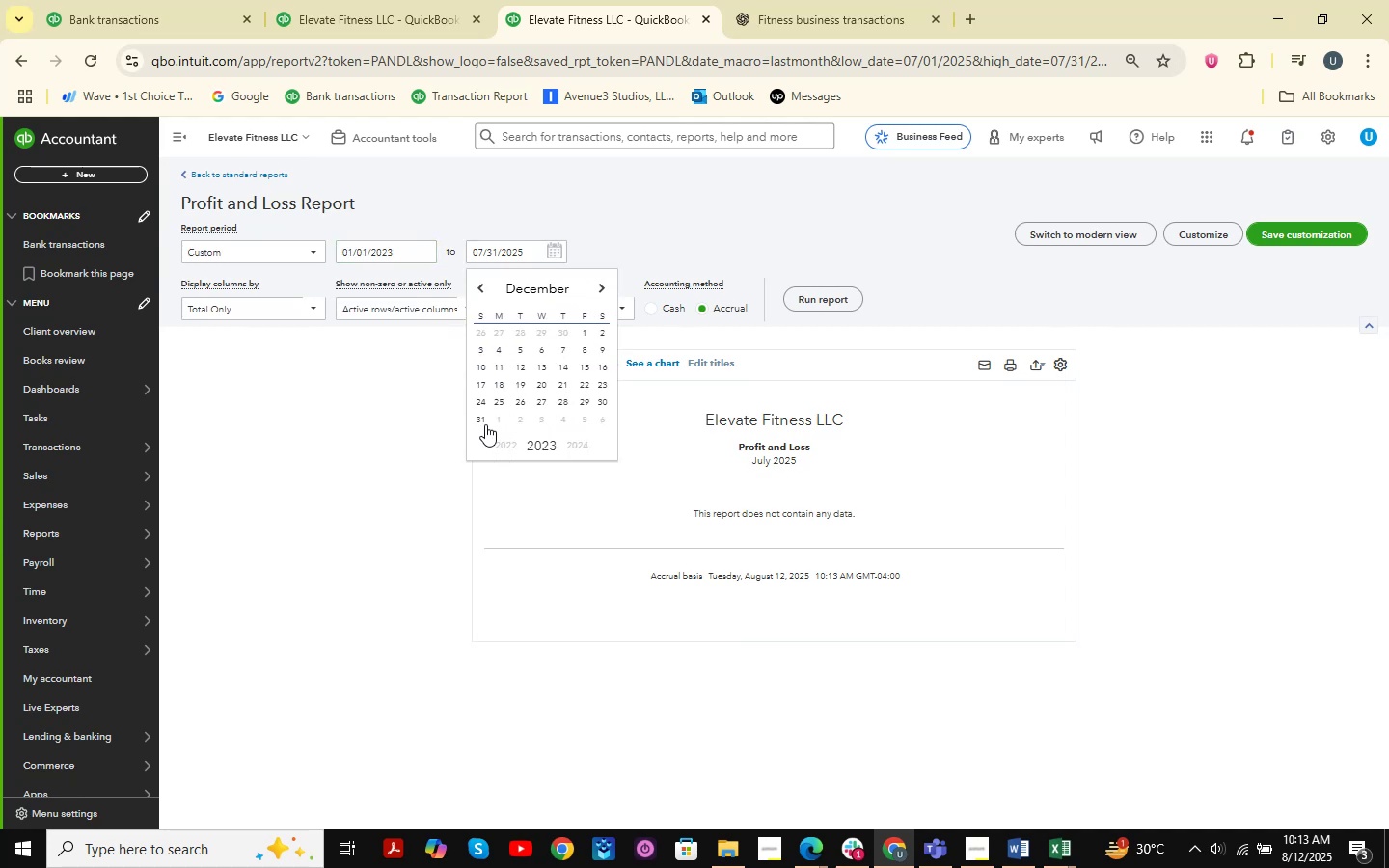 
left_click([484, 424])
 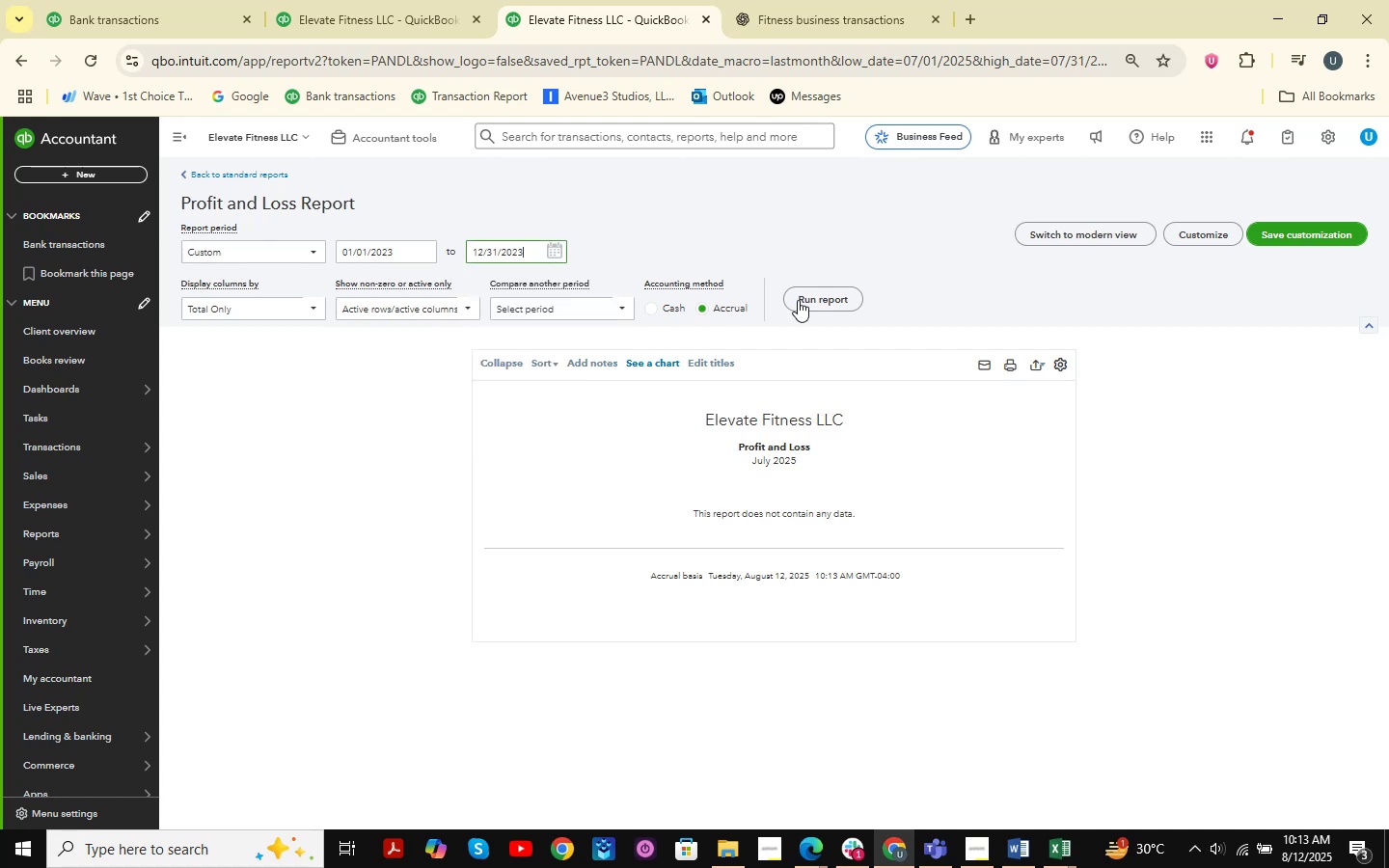 
left_click([804, 299])
 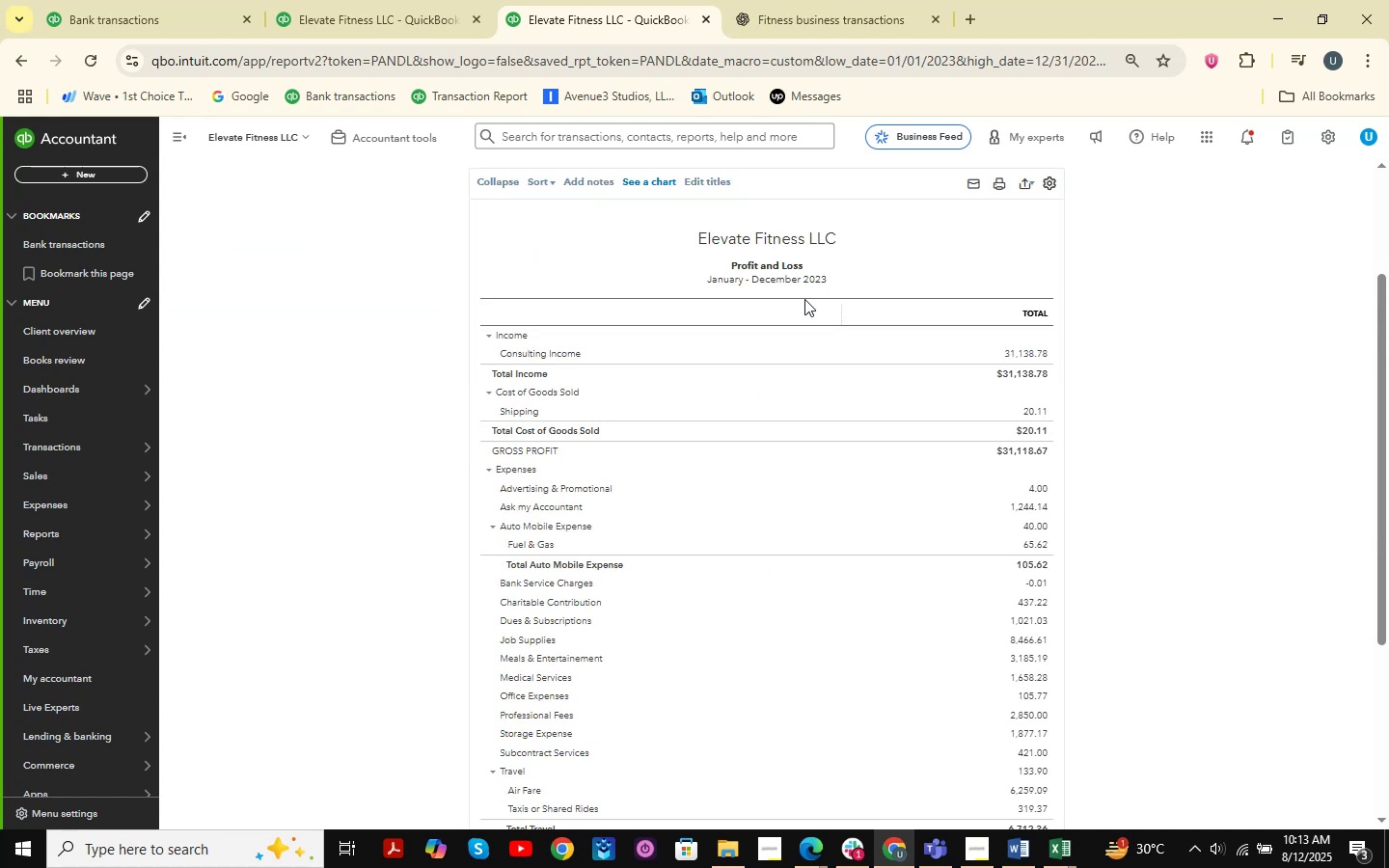 
wait(5.64)
 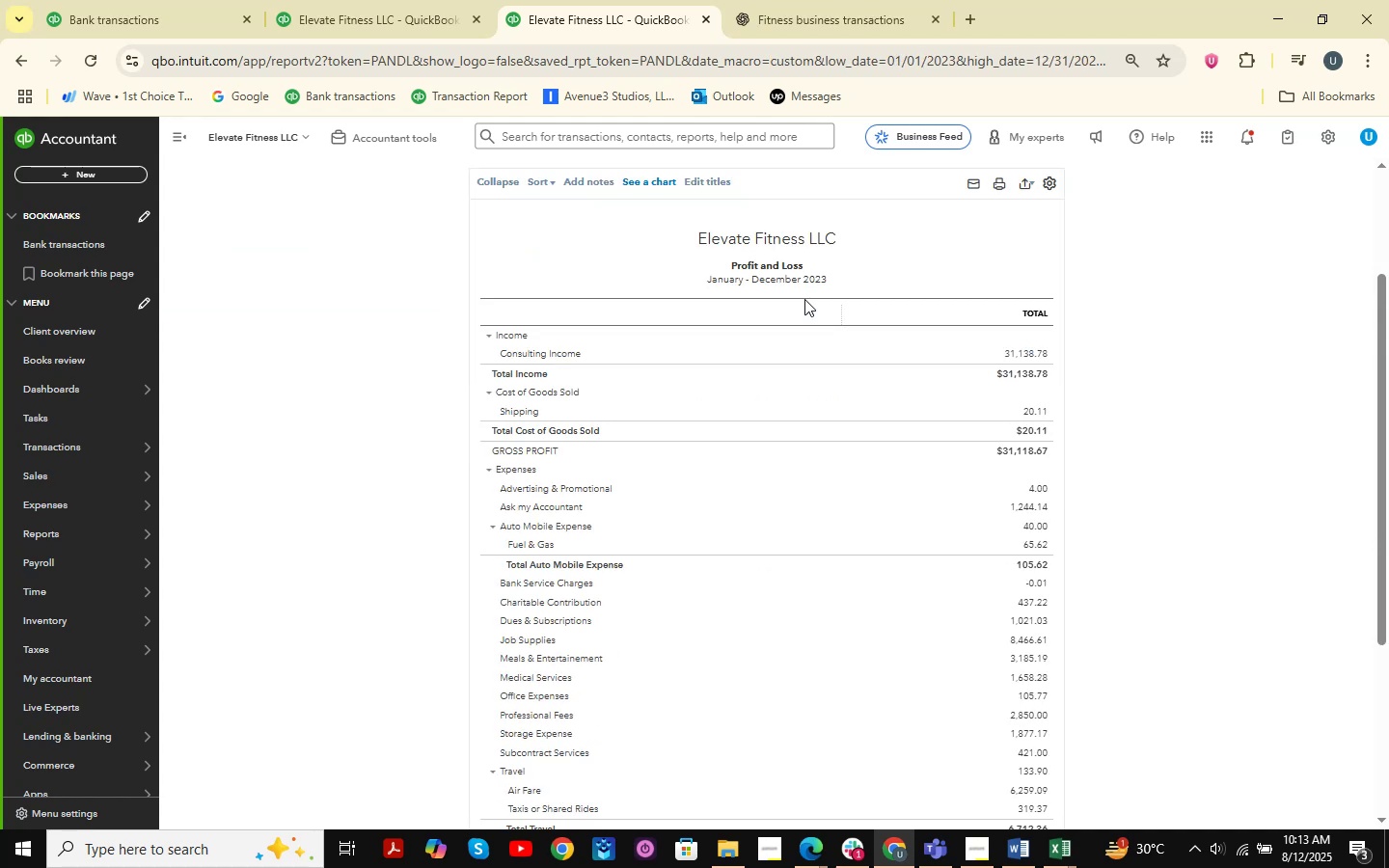 
scroll: coordinate [697, 278], scroll_direction: down, amount: 2.0
 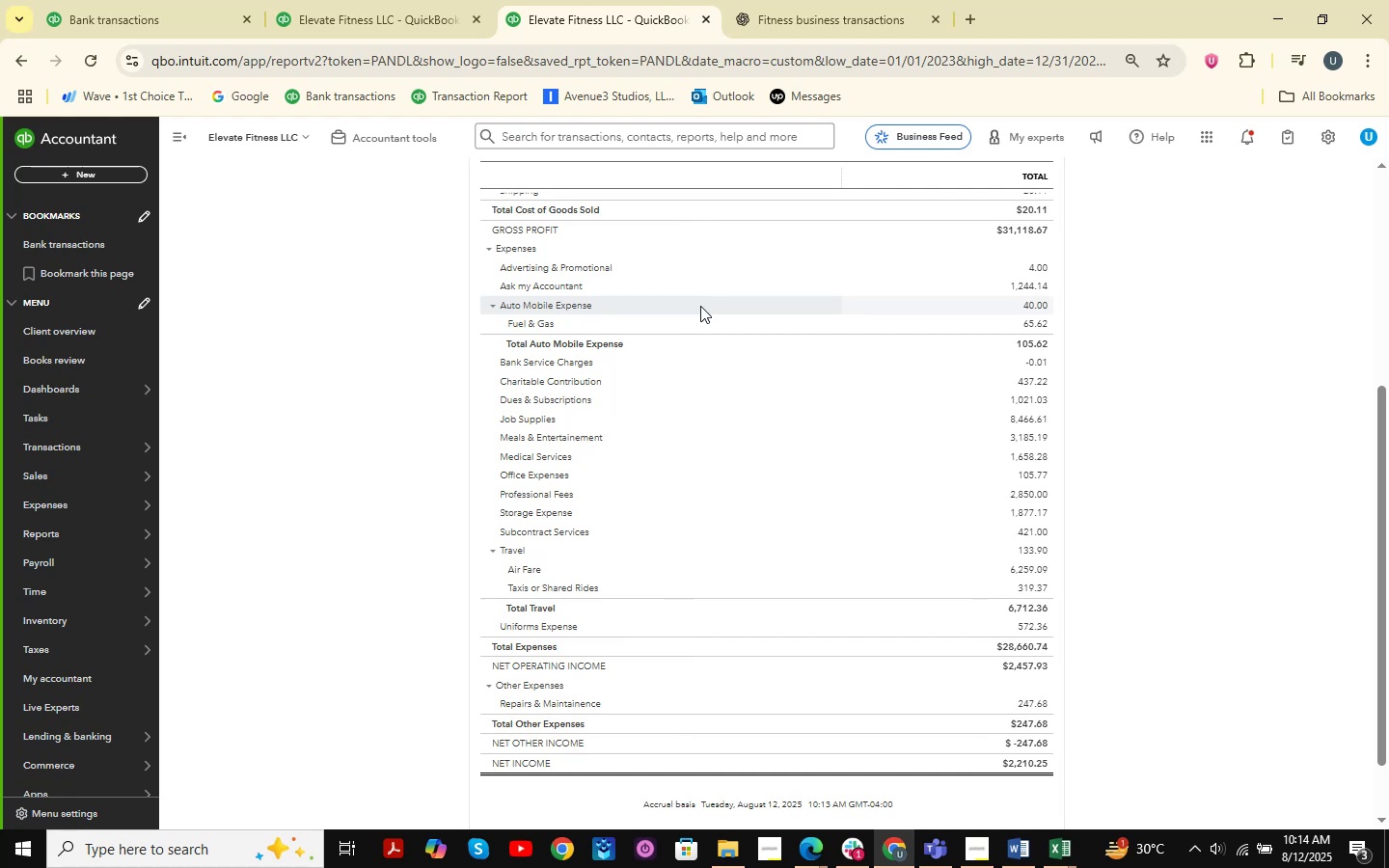 
wait(9.66)
 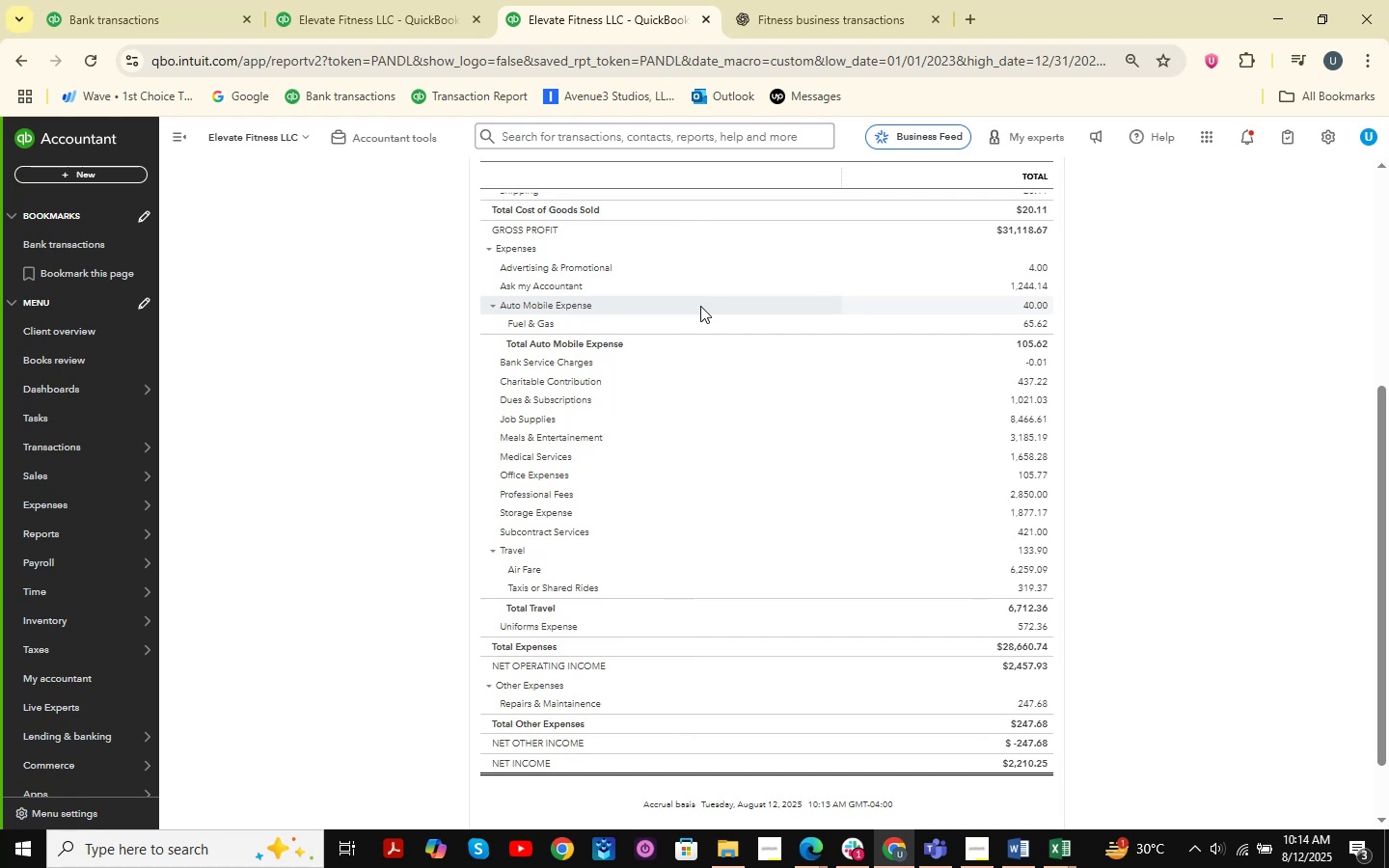 
scroll: coordinate [700, 306], scroll_direction: down, amount: 3.0
 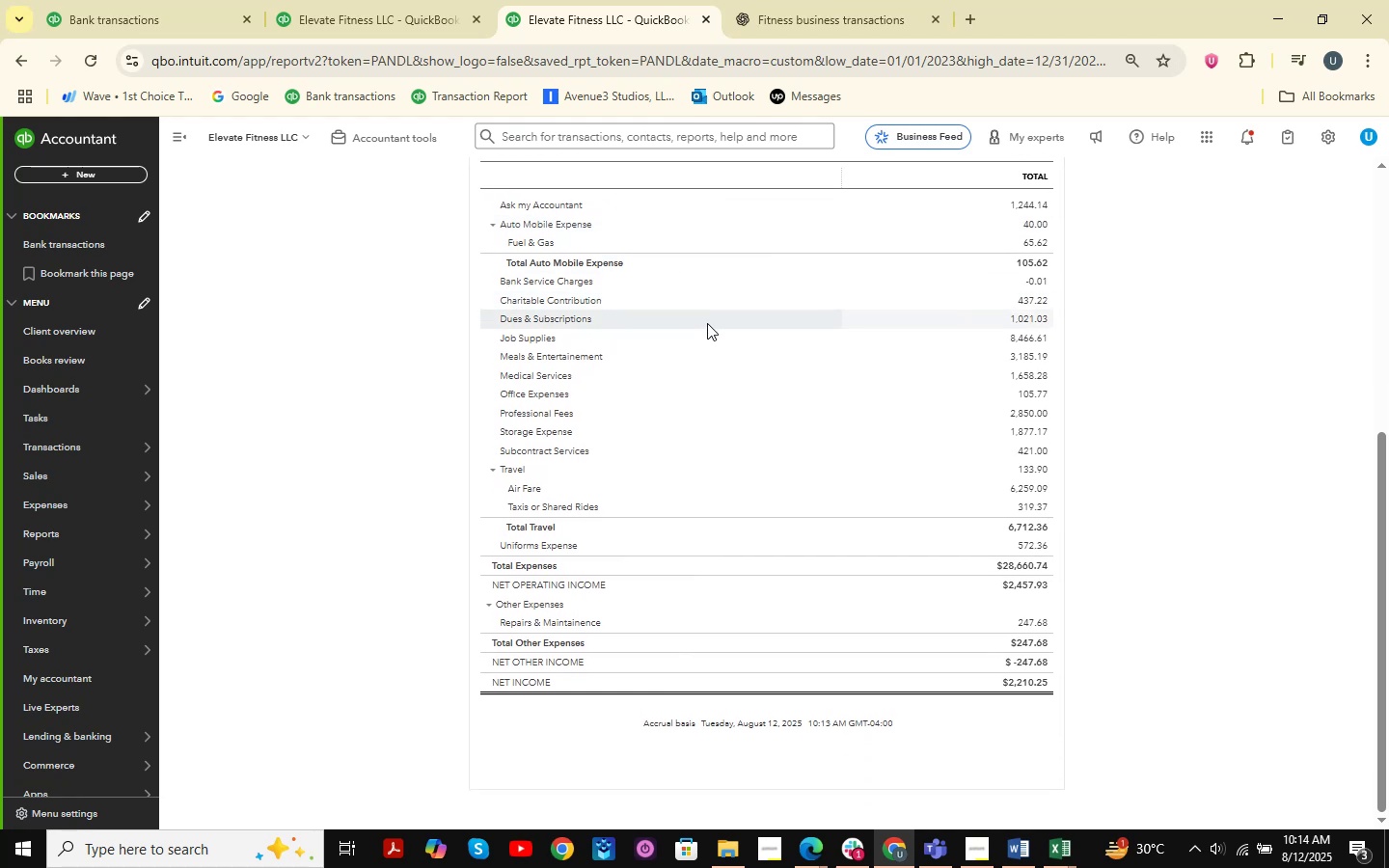 
scroll: coordinate [708, 350], scroll_direction: up, amount: 3.0
 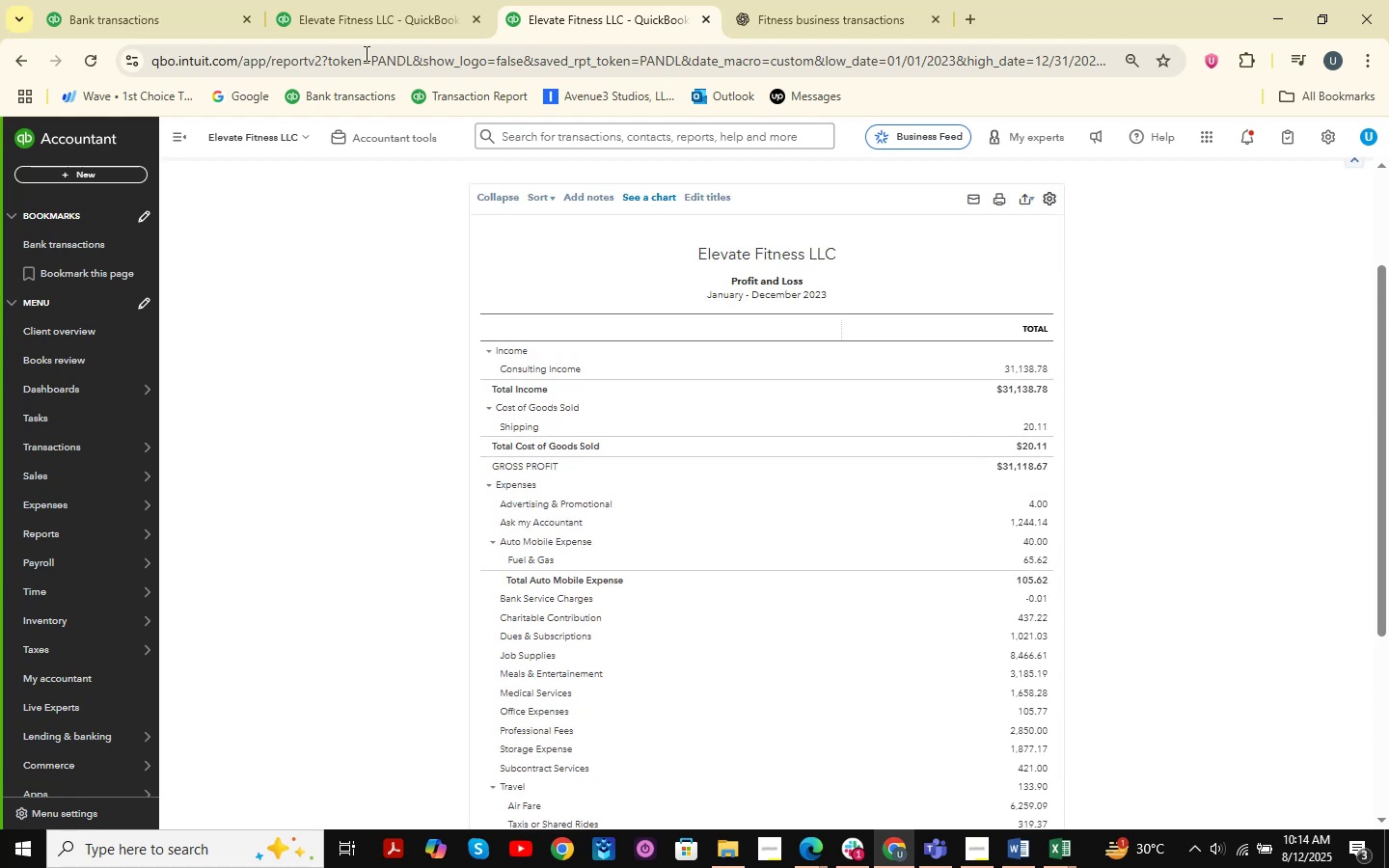 
left_click([334, 0])
 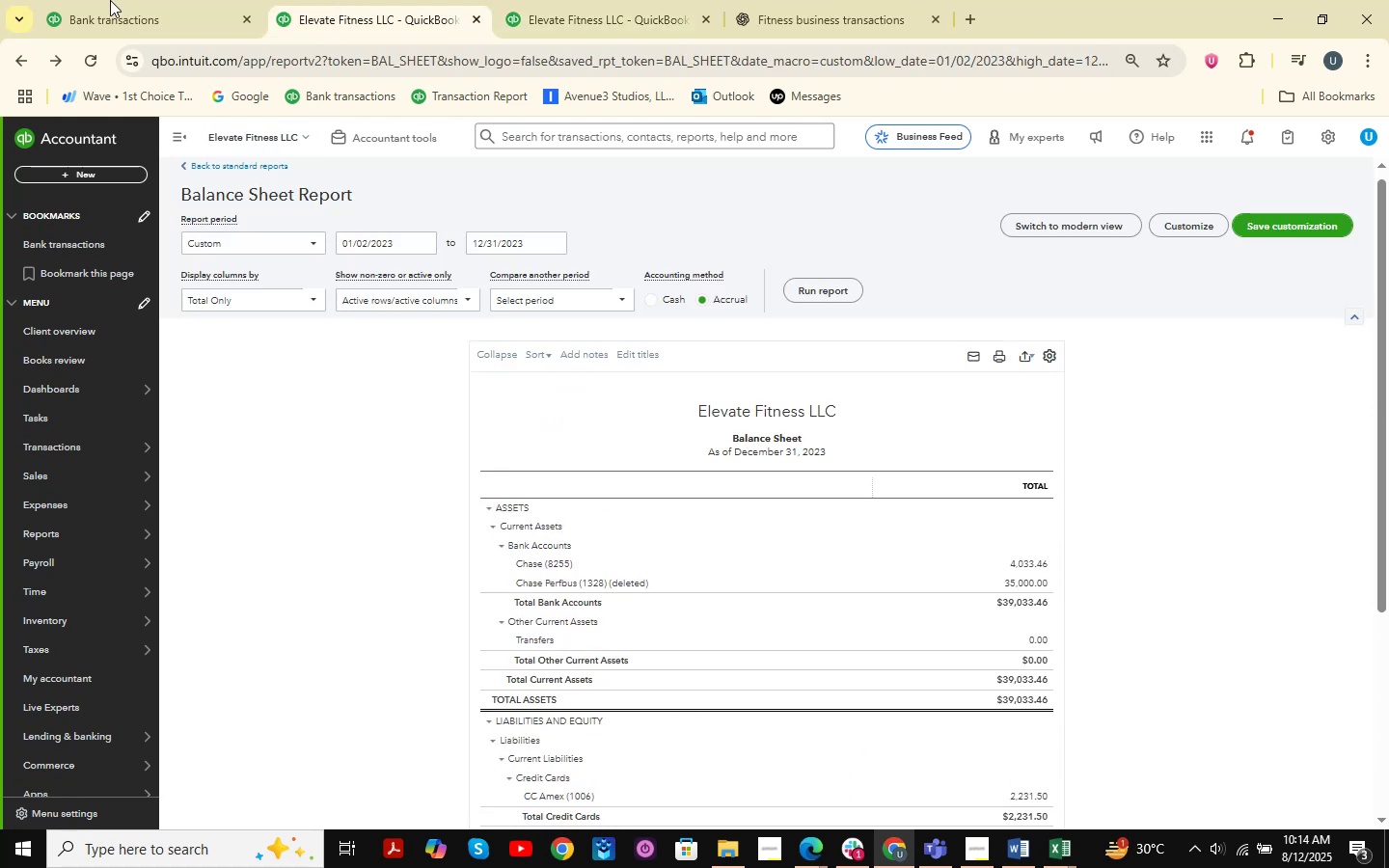 
left_click([120, 0])
 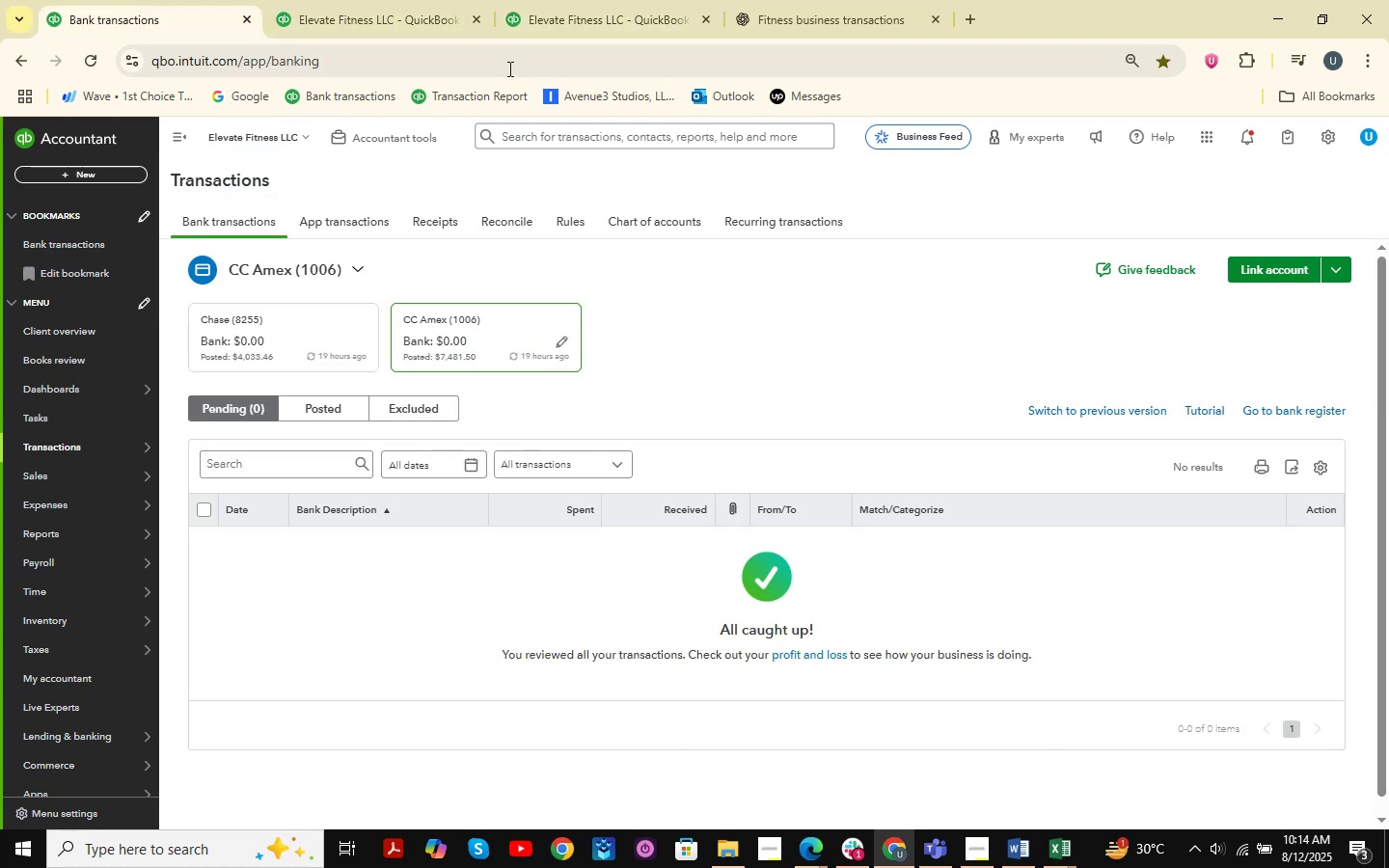 
left_click([558, 0])
 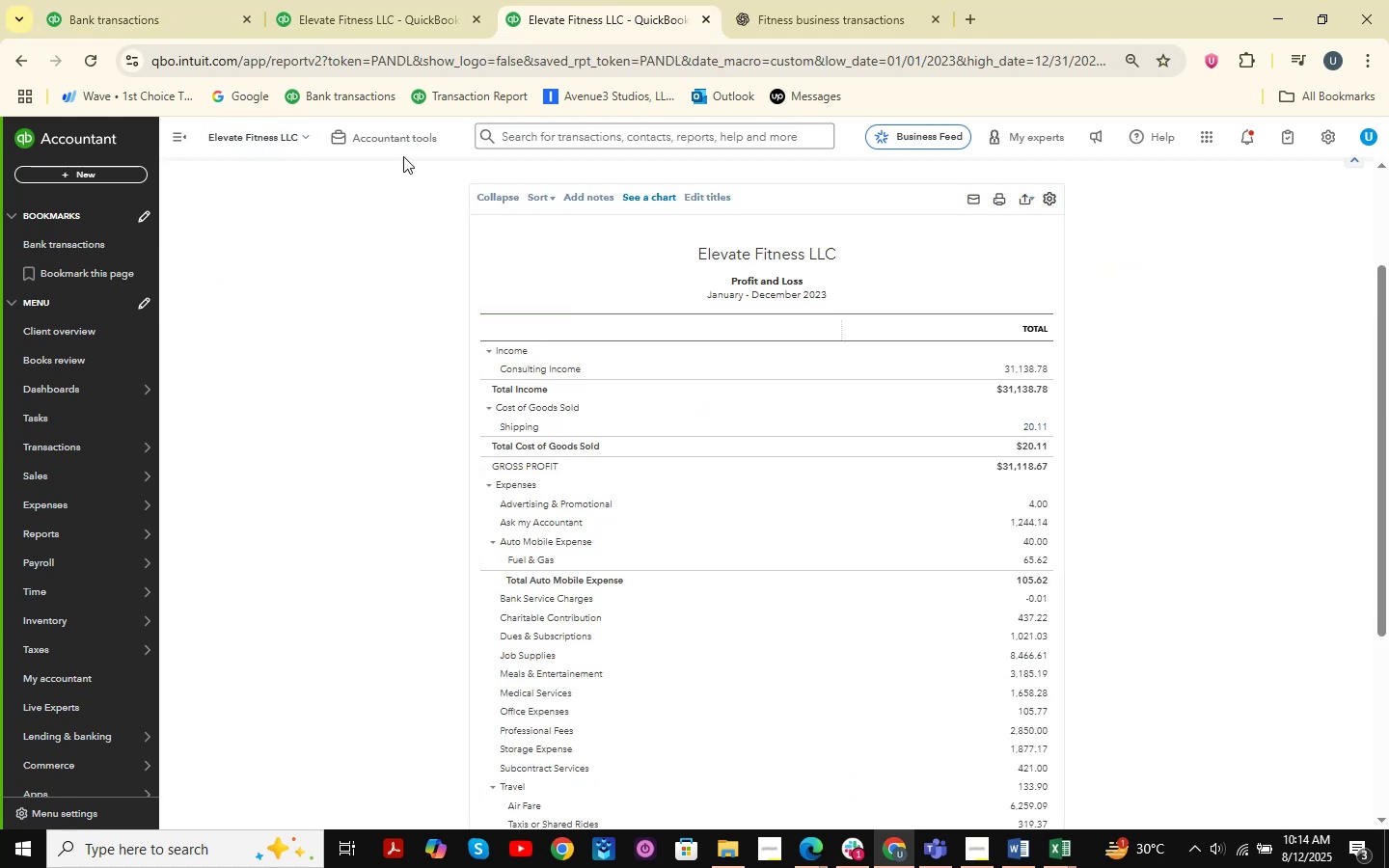 
left_click([376, 0])
 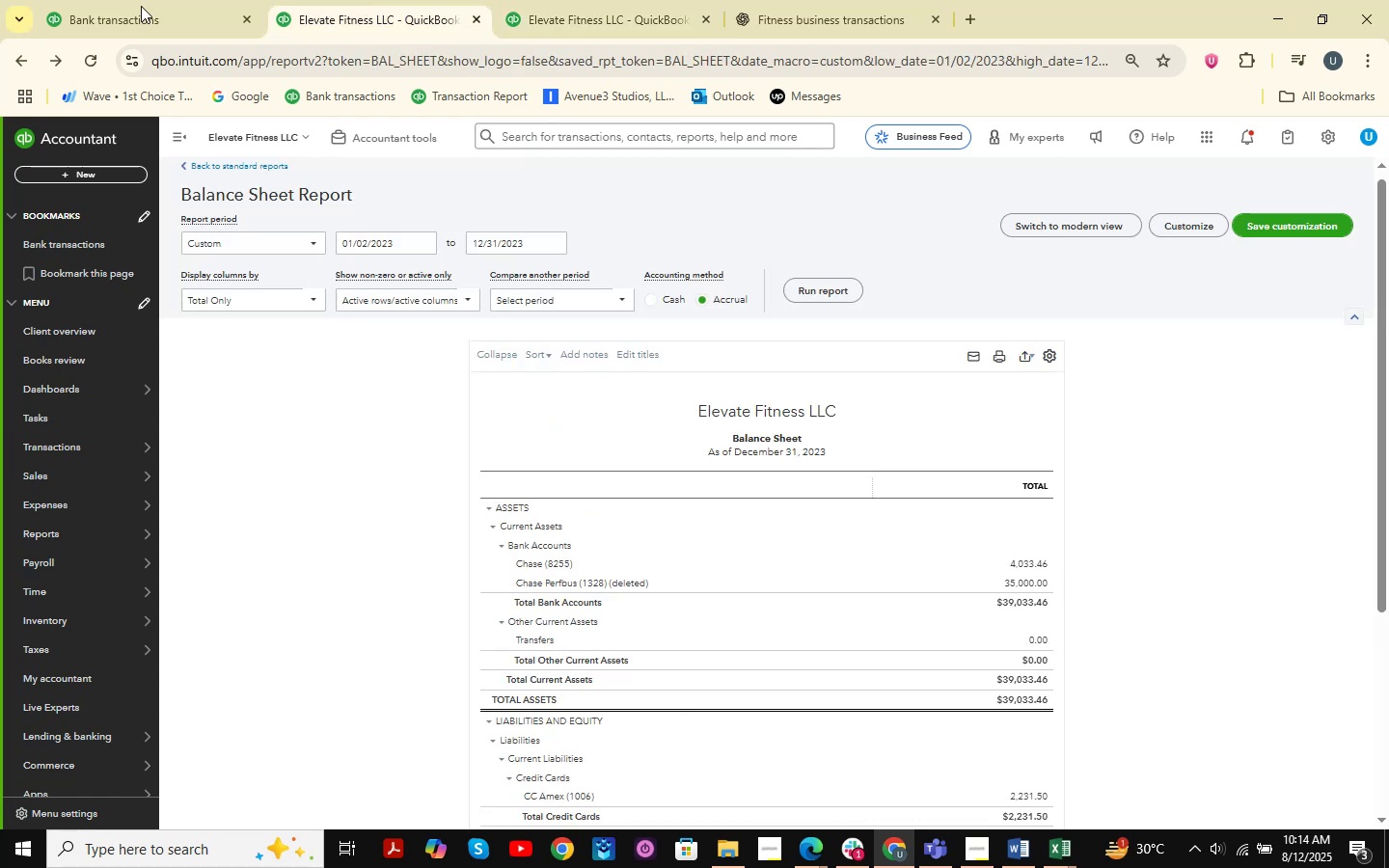 
left_click([140, 0])
 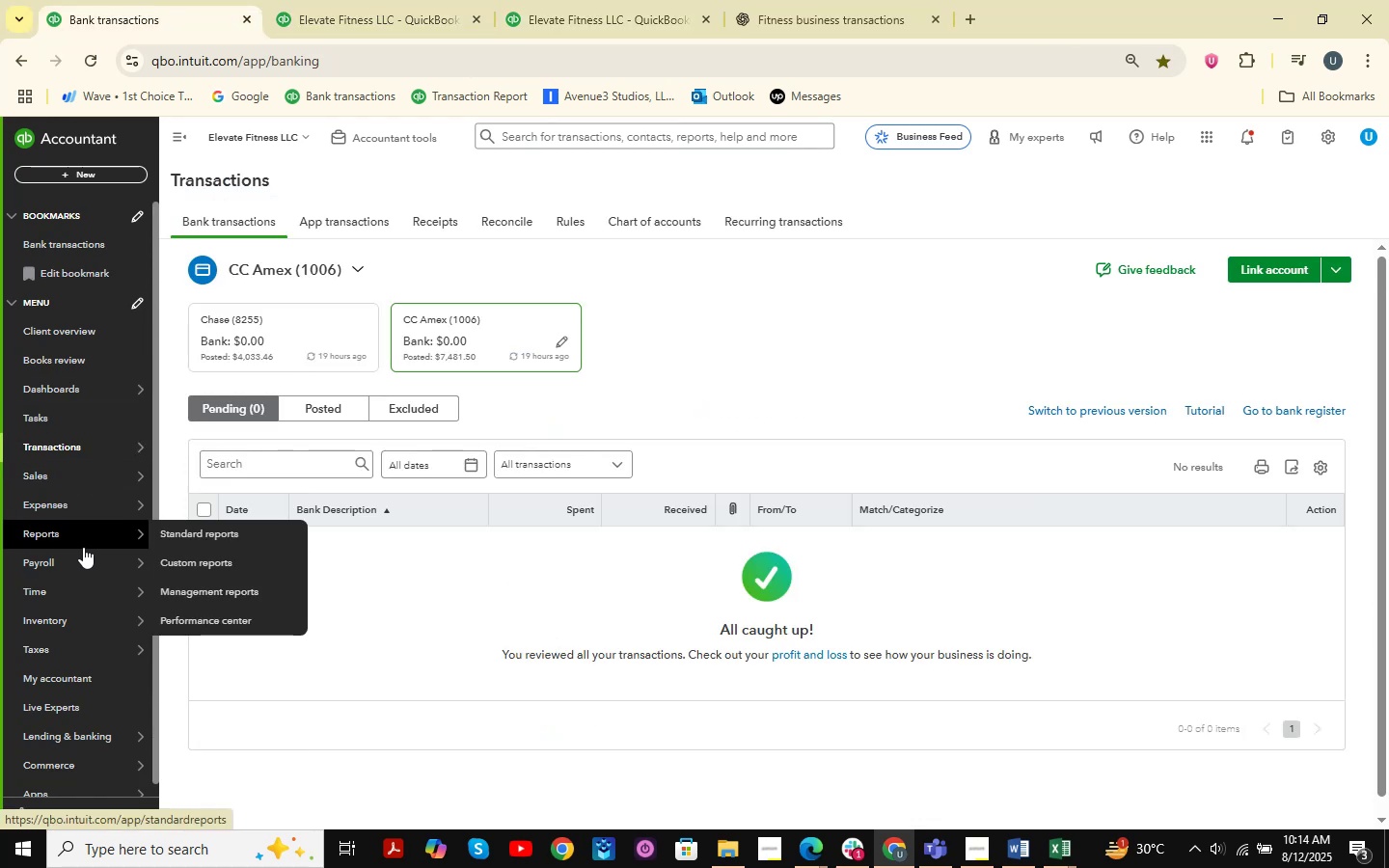 
left_click([177, 532])
 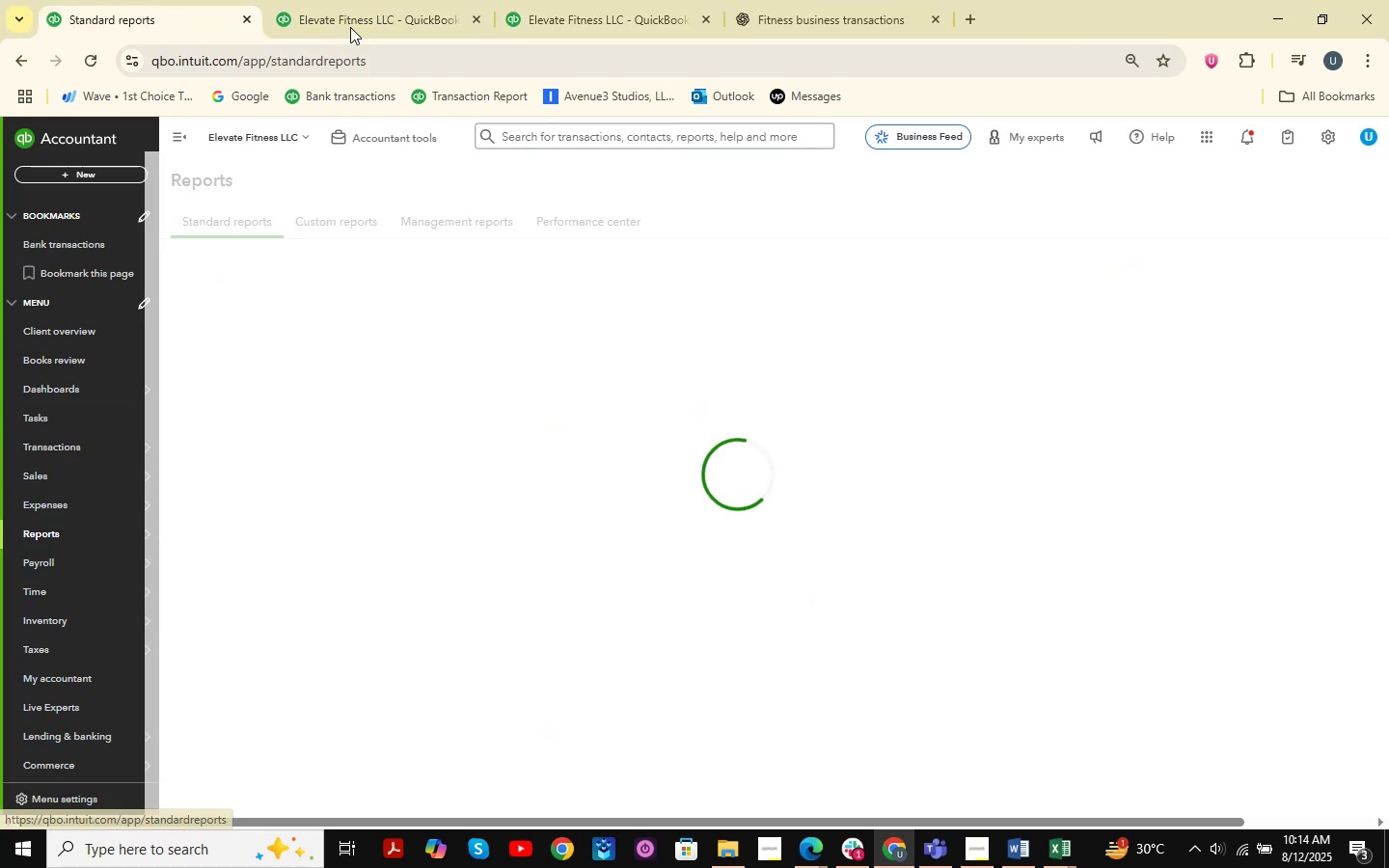 
left_click([359, 0])
 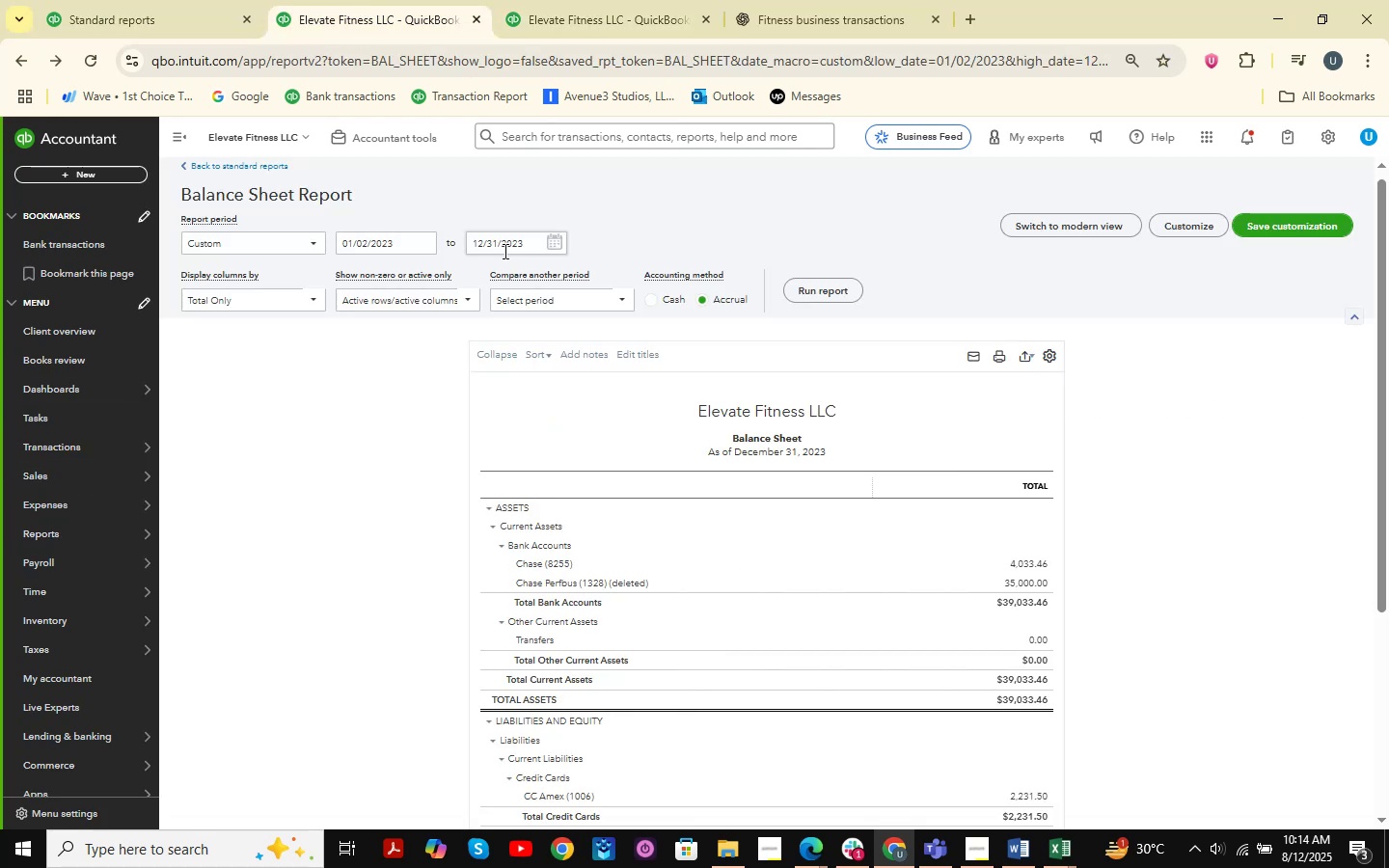 
scroll: coordinate [522, 236], scroll_direction: down, amount: 5.0
 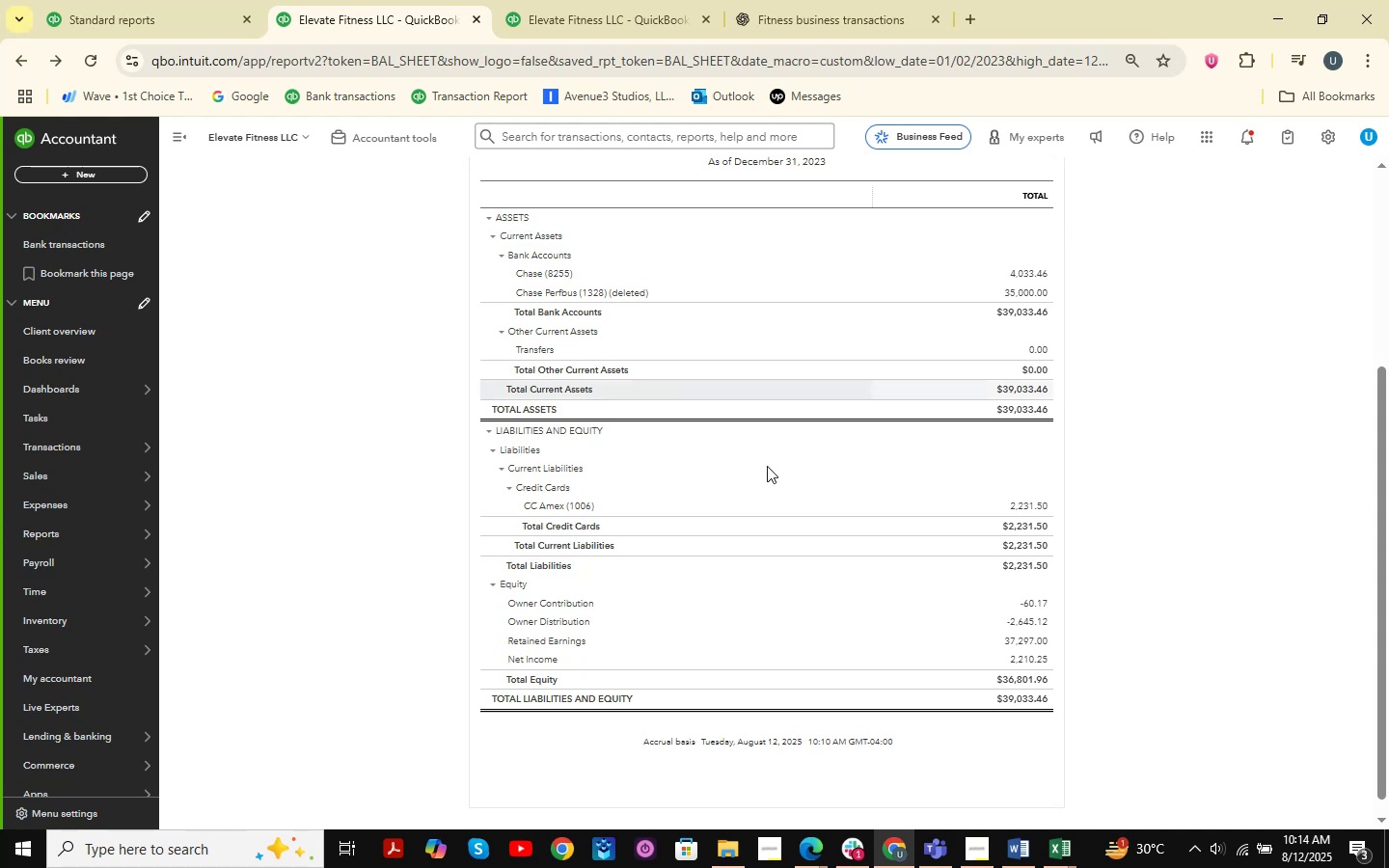 
wait(6.36)
 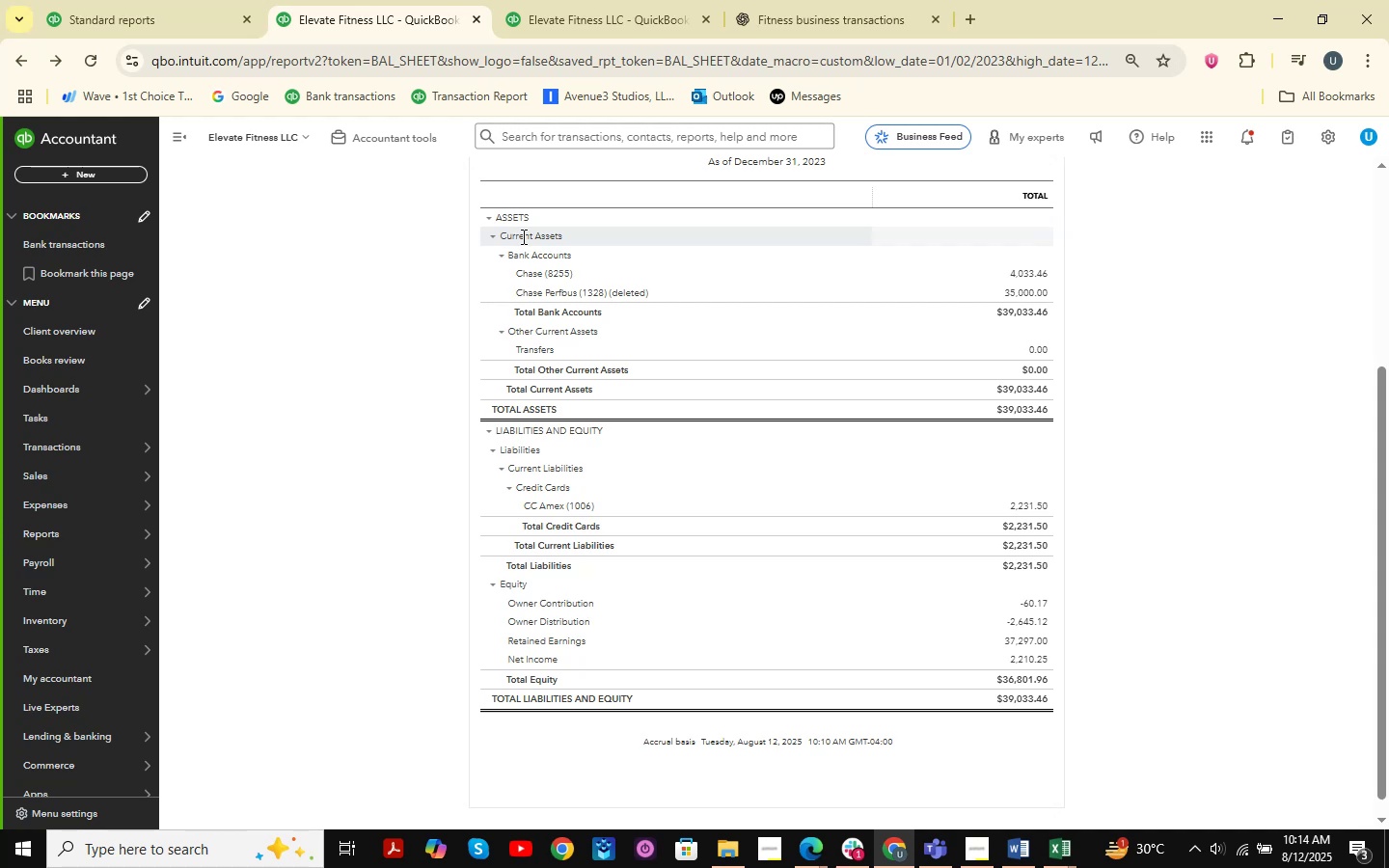 
scroll: coordinate [622, 401], scroll_direction: down, amount: 1.0
 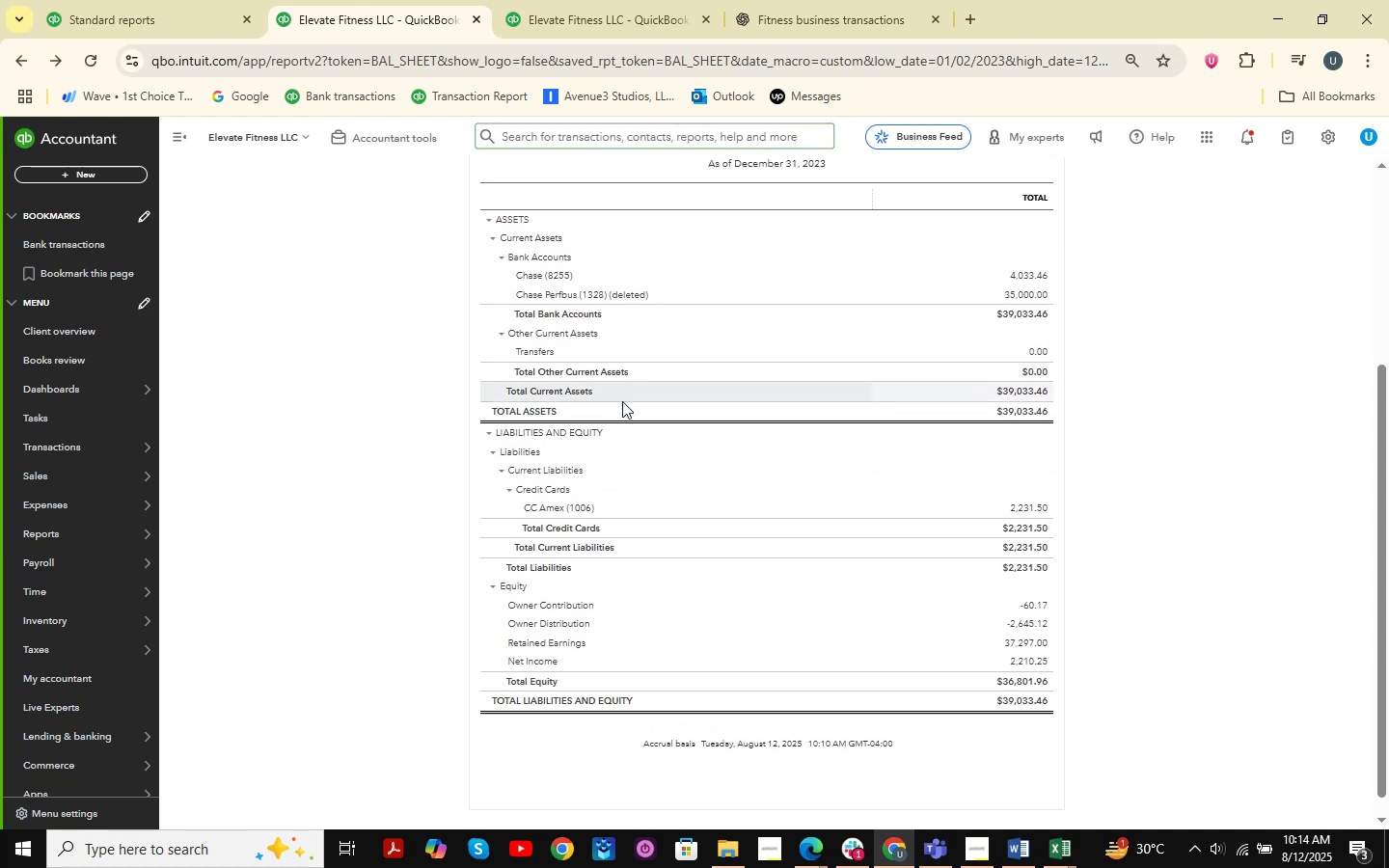 
scroll: coordinate [622, 401], scroll_direction: up, amount: 2.0
 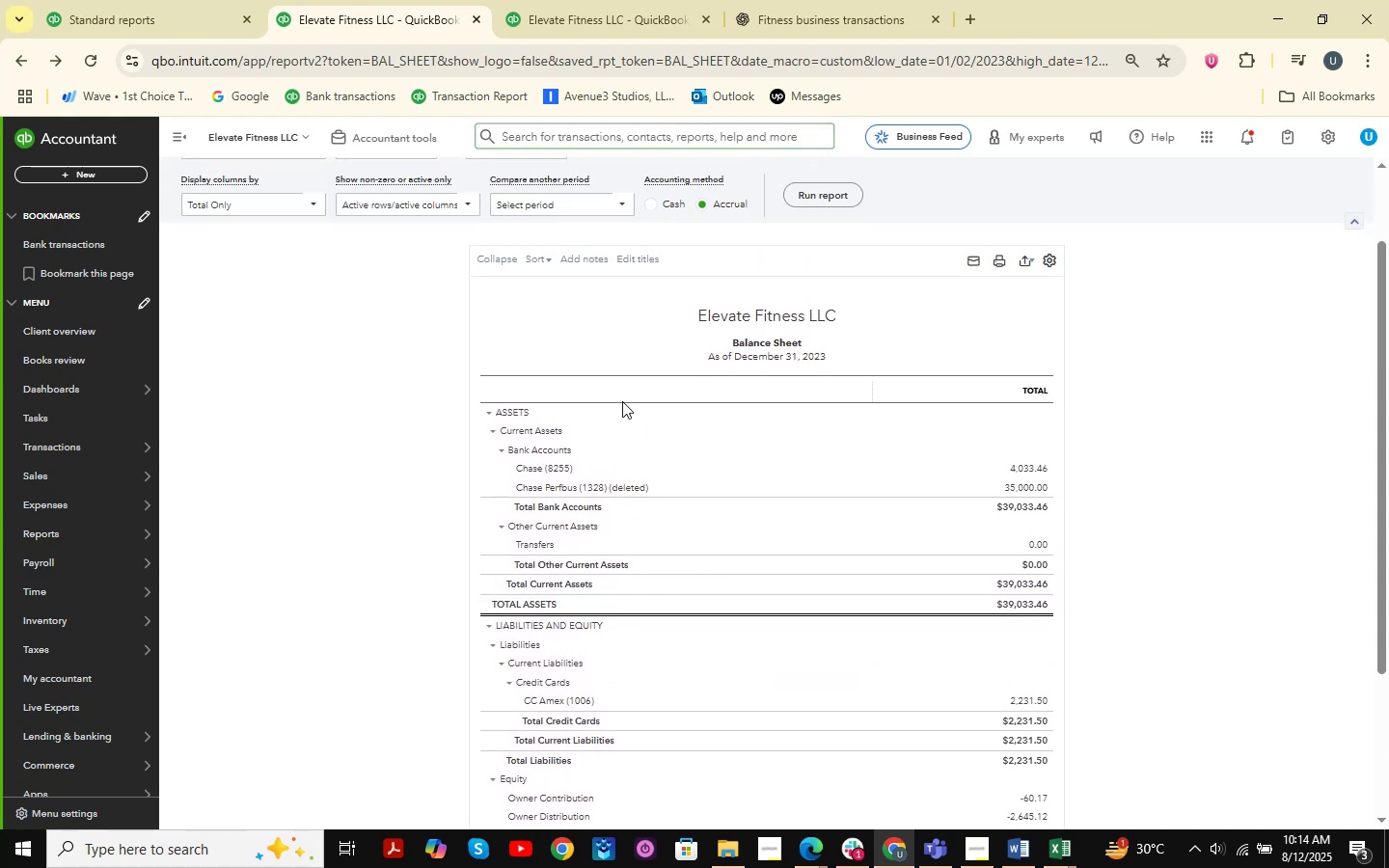 
scroll: coordinate [622, 401], scroll_direction: down, amount: 2.0
 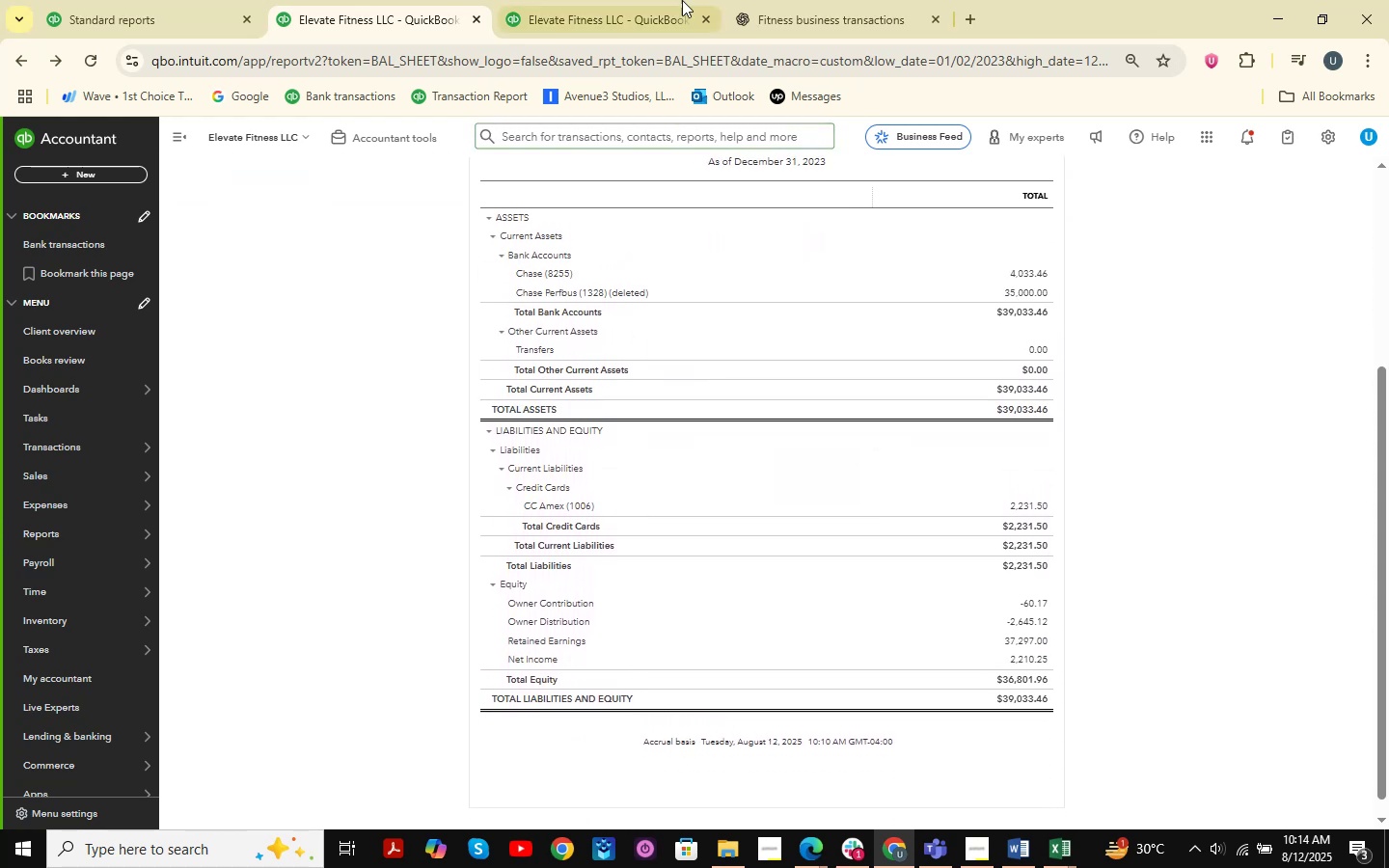 
left_click([694, 0])
 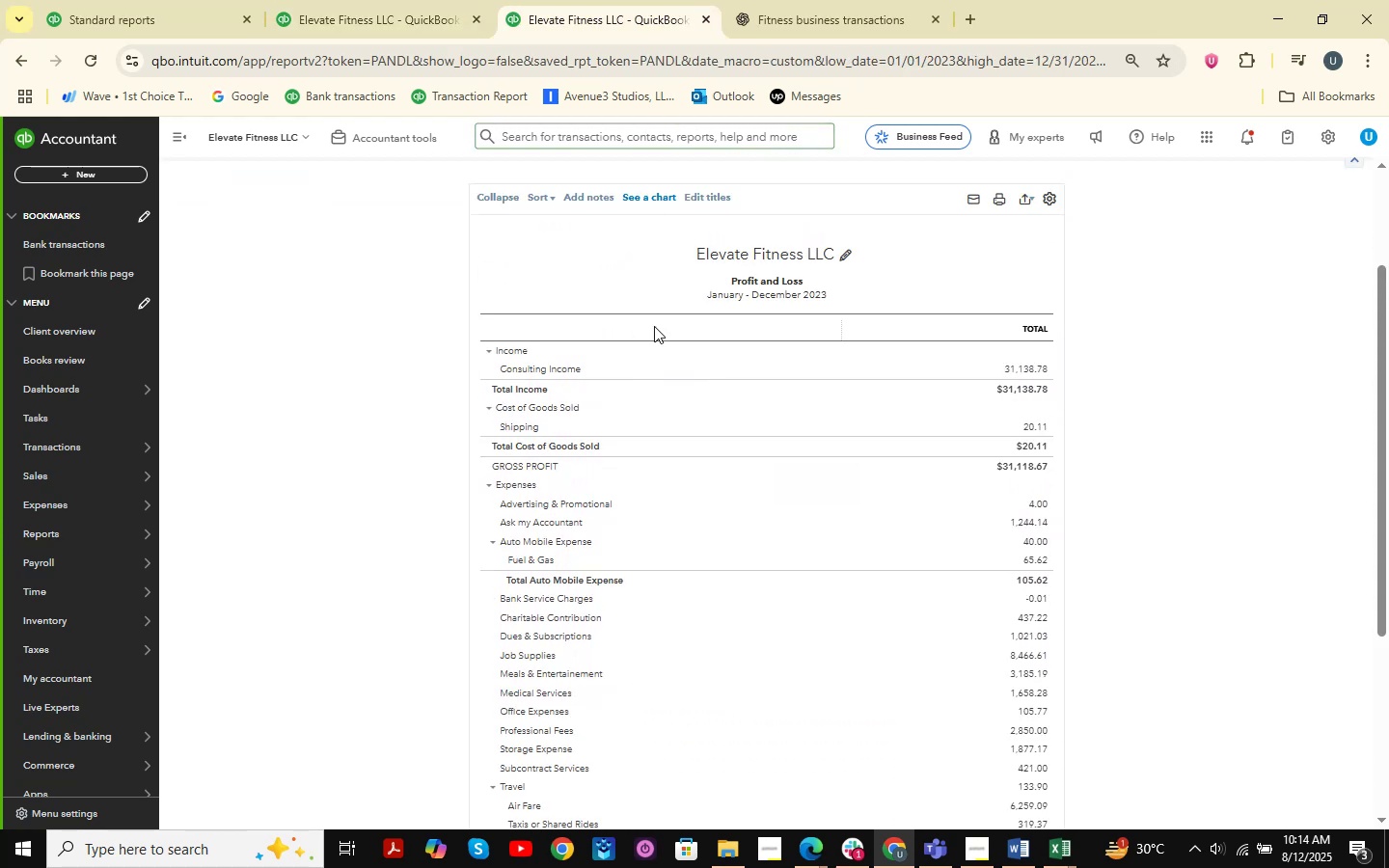 
scroll: coordinate [653, 394], scroll_direction: down, amount: 2.0
 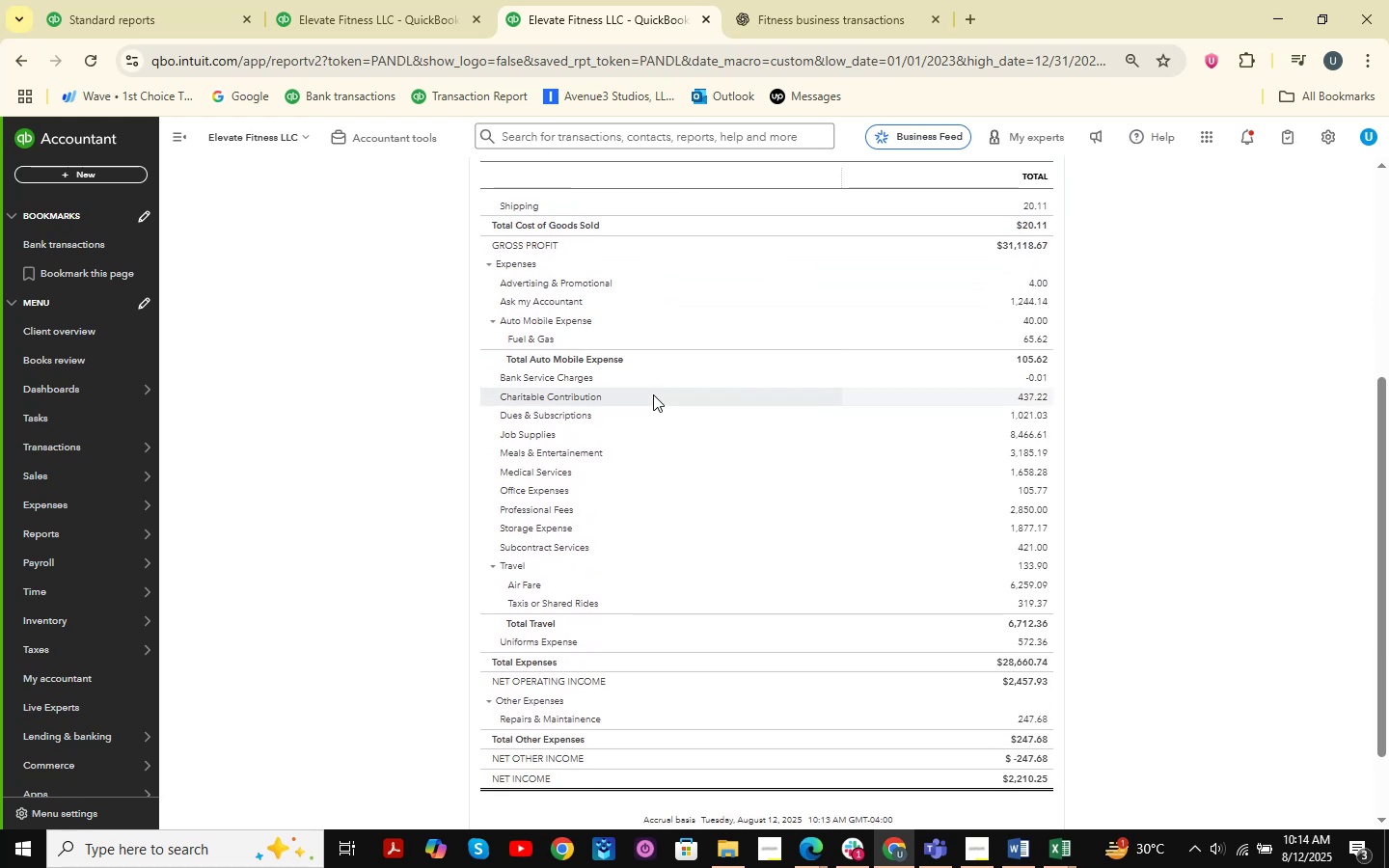 
wait(6.73)
 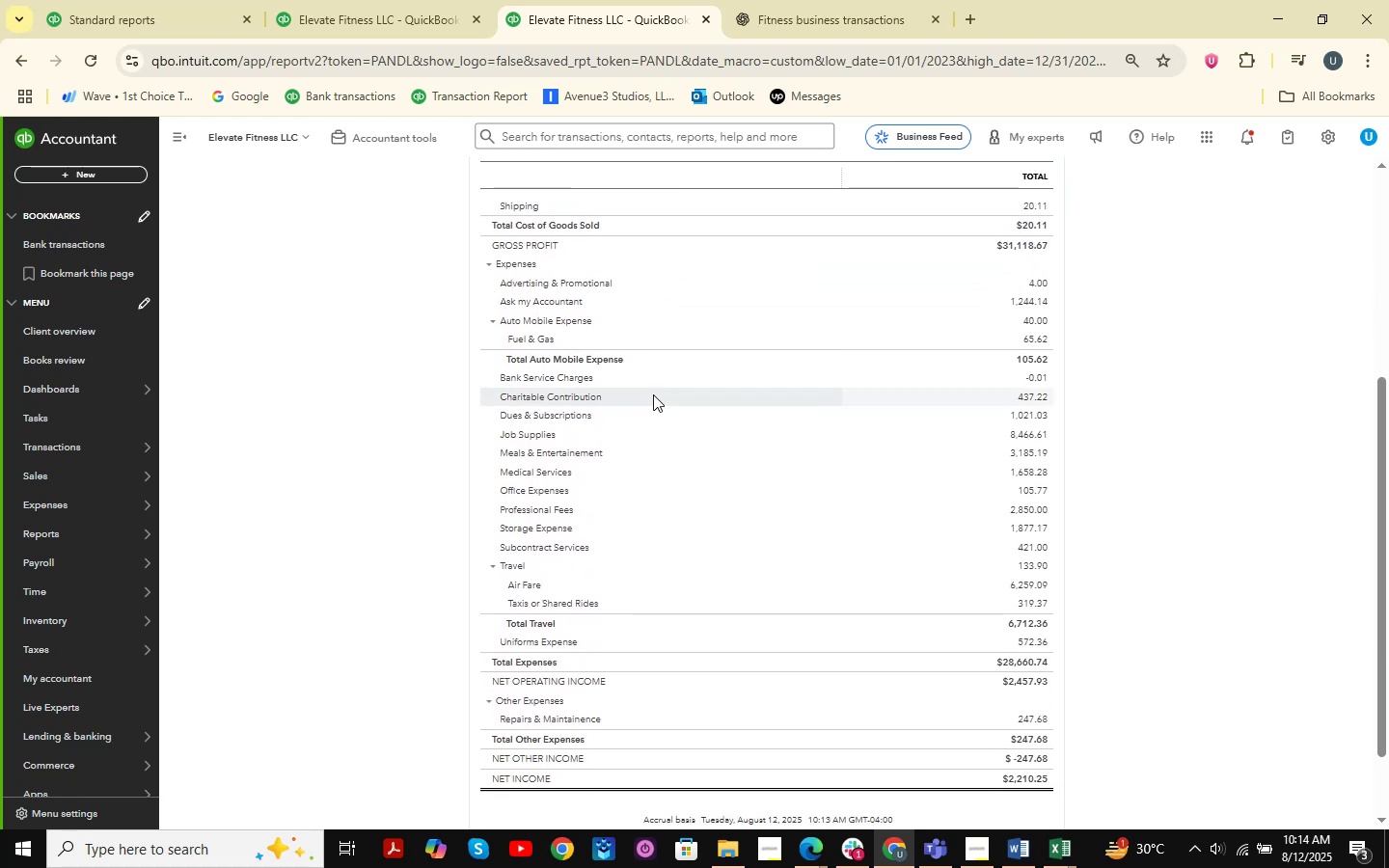 
scroll: coordinate [653, 394], scroll_direction: down, amount: 1.0
 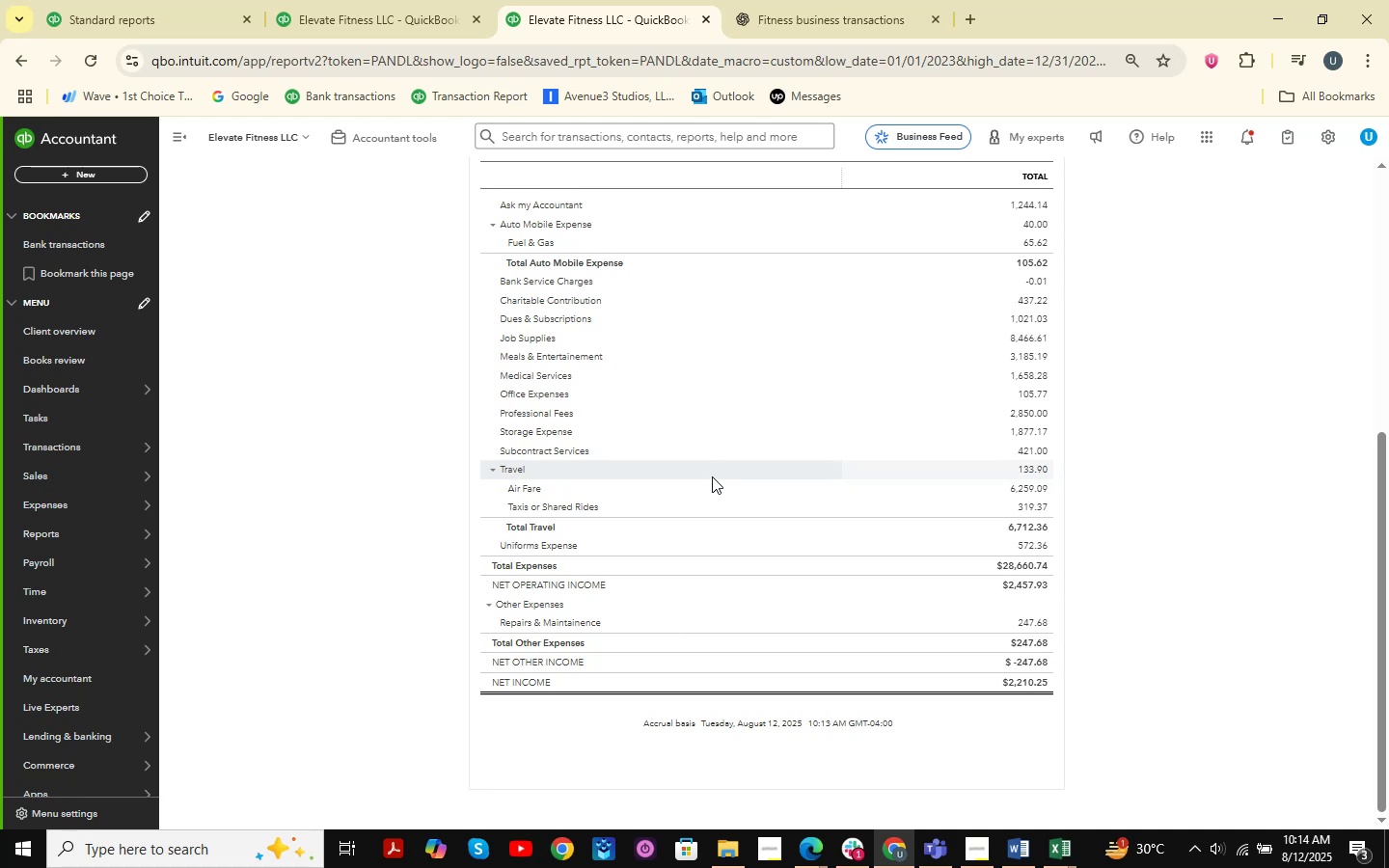 
wait(5.06)
 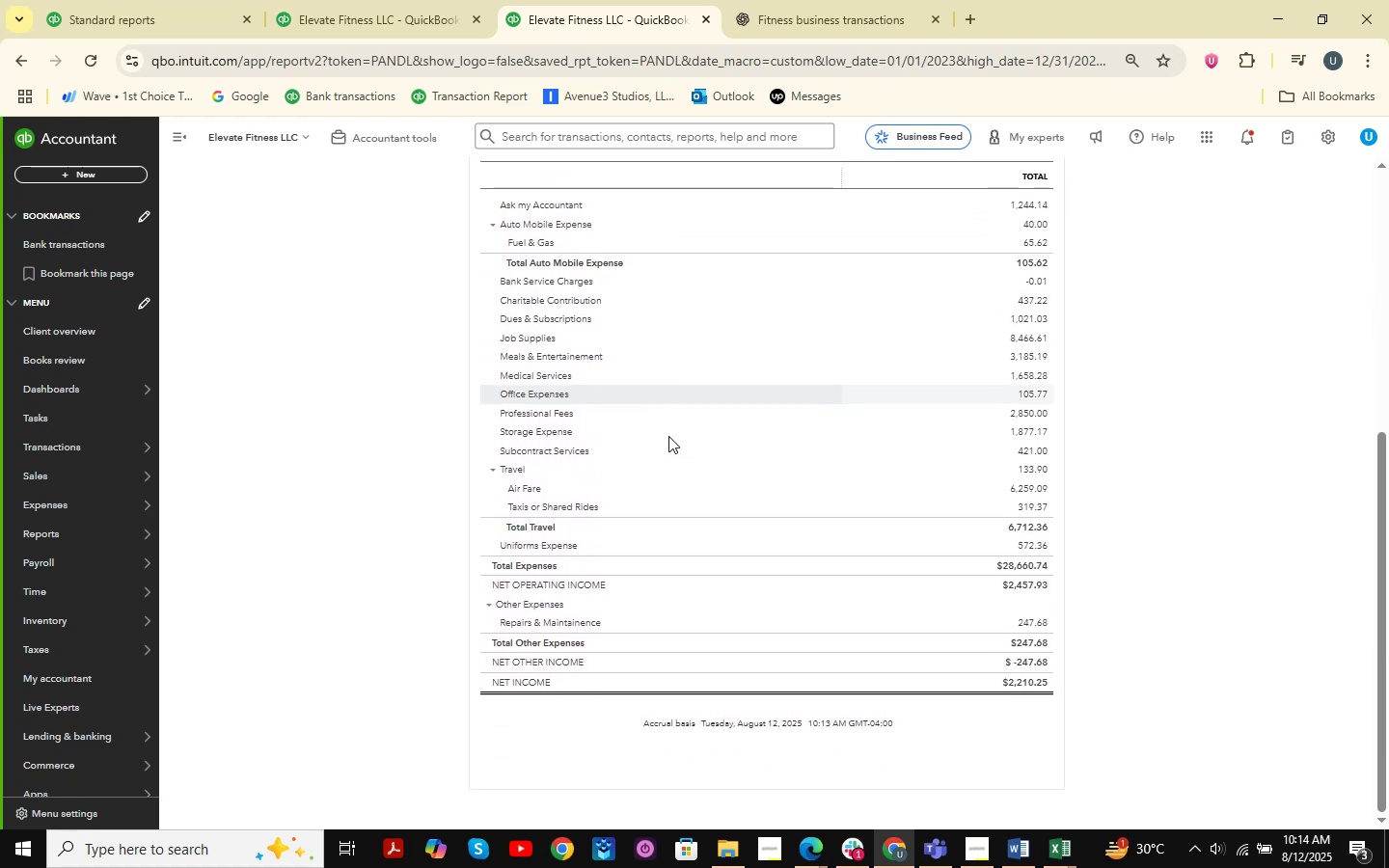 
scroll: coordinate [761, 490], scroll_direction: down, amount: 2.0
 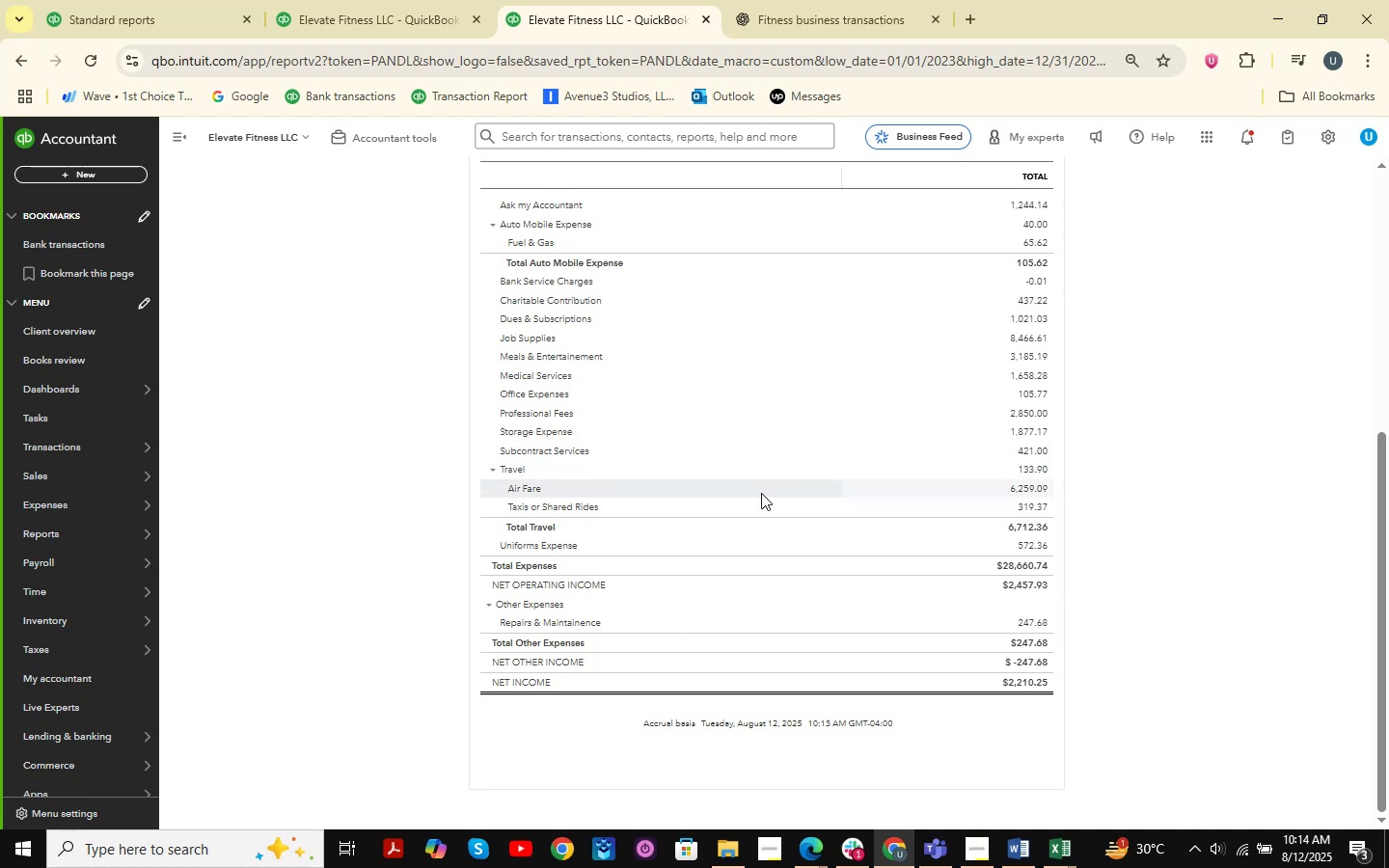 
wait(5.55)
 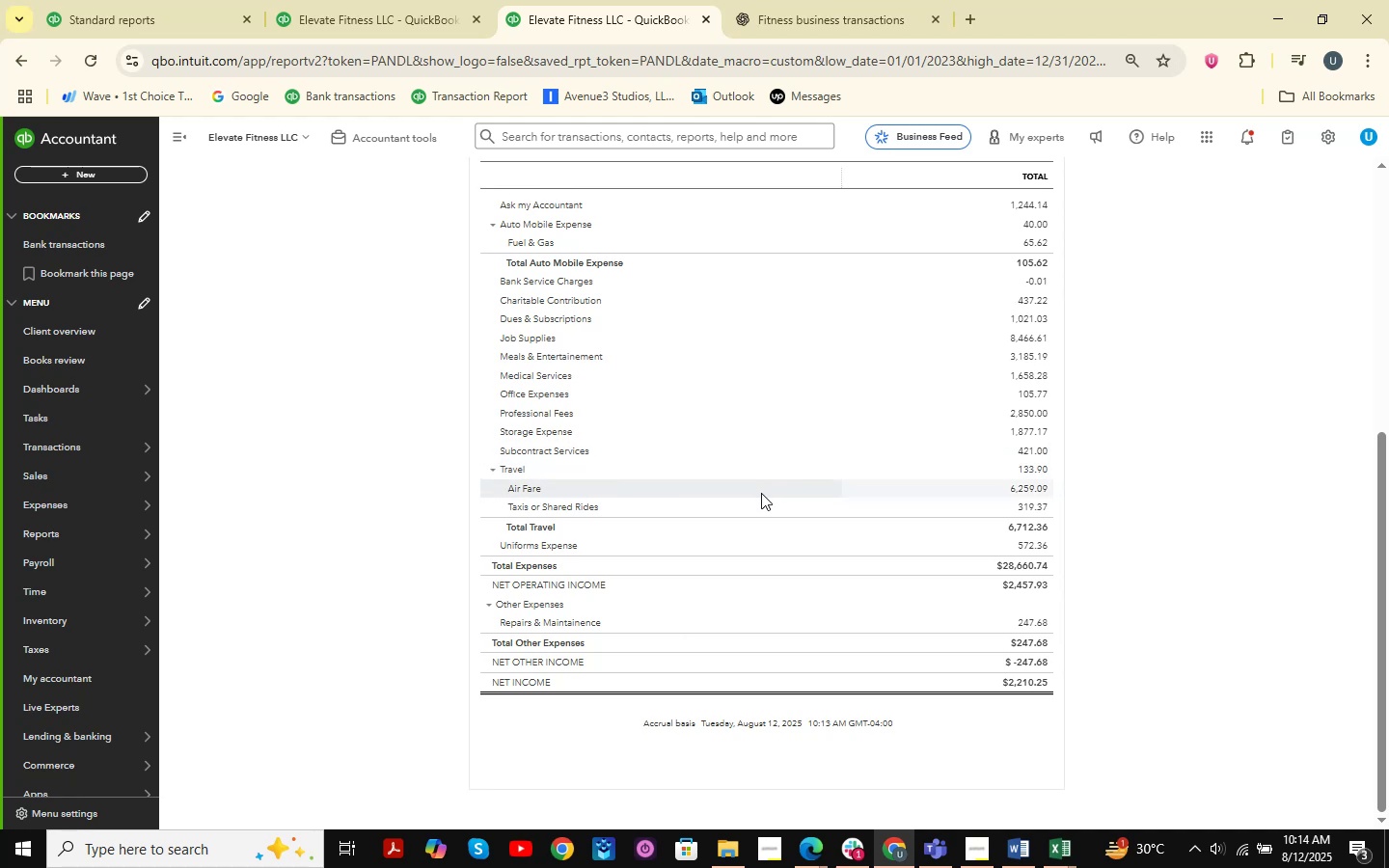 
scroll: coordinate [761, 493], scroll_direction: down, amount: 3.0
 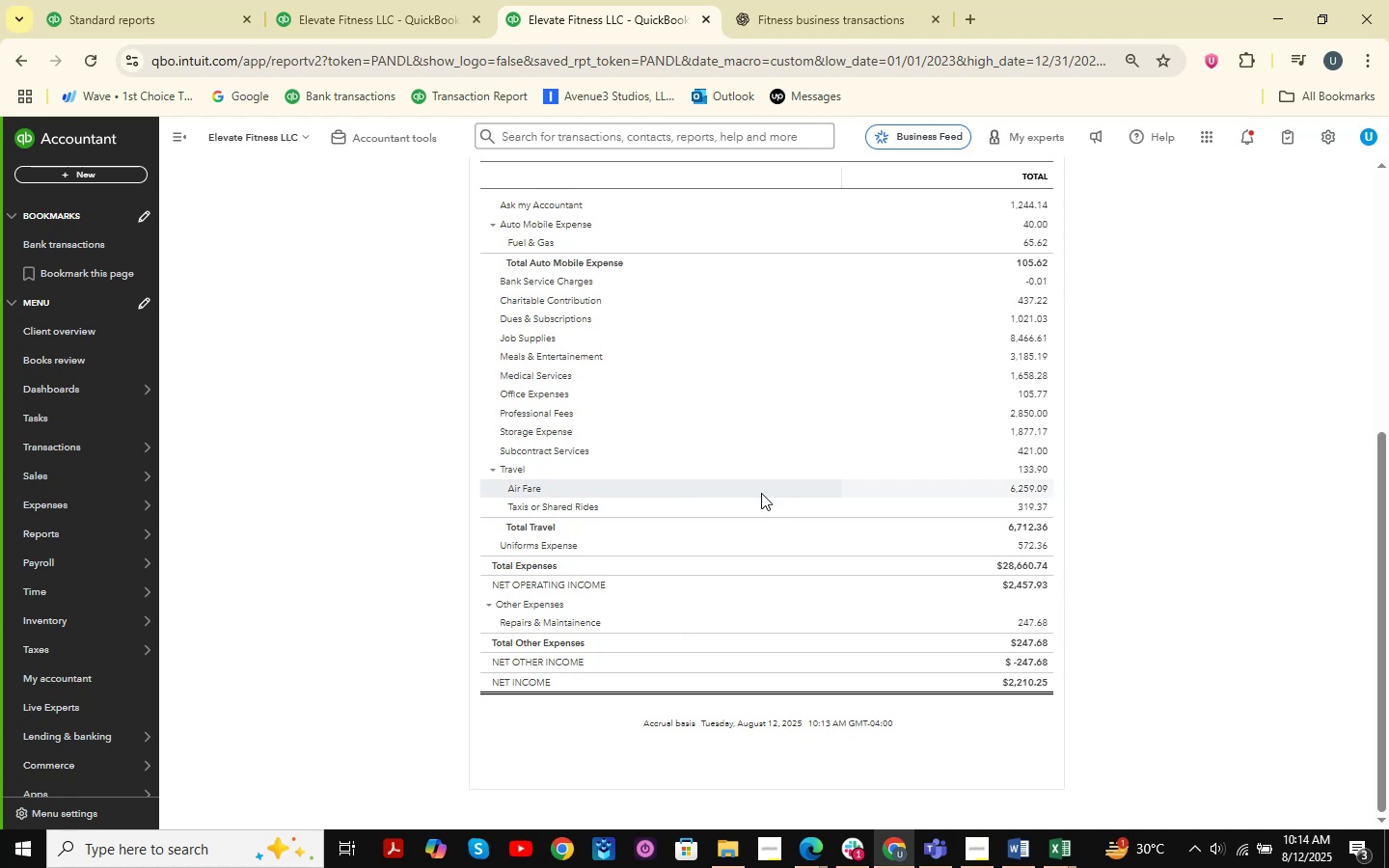 
wait(5.28)
 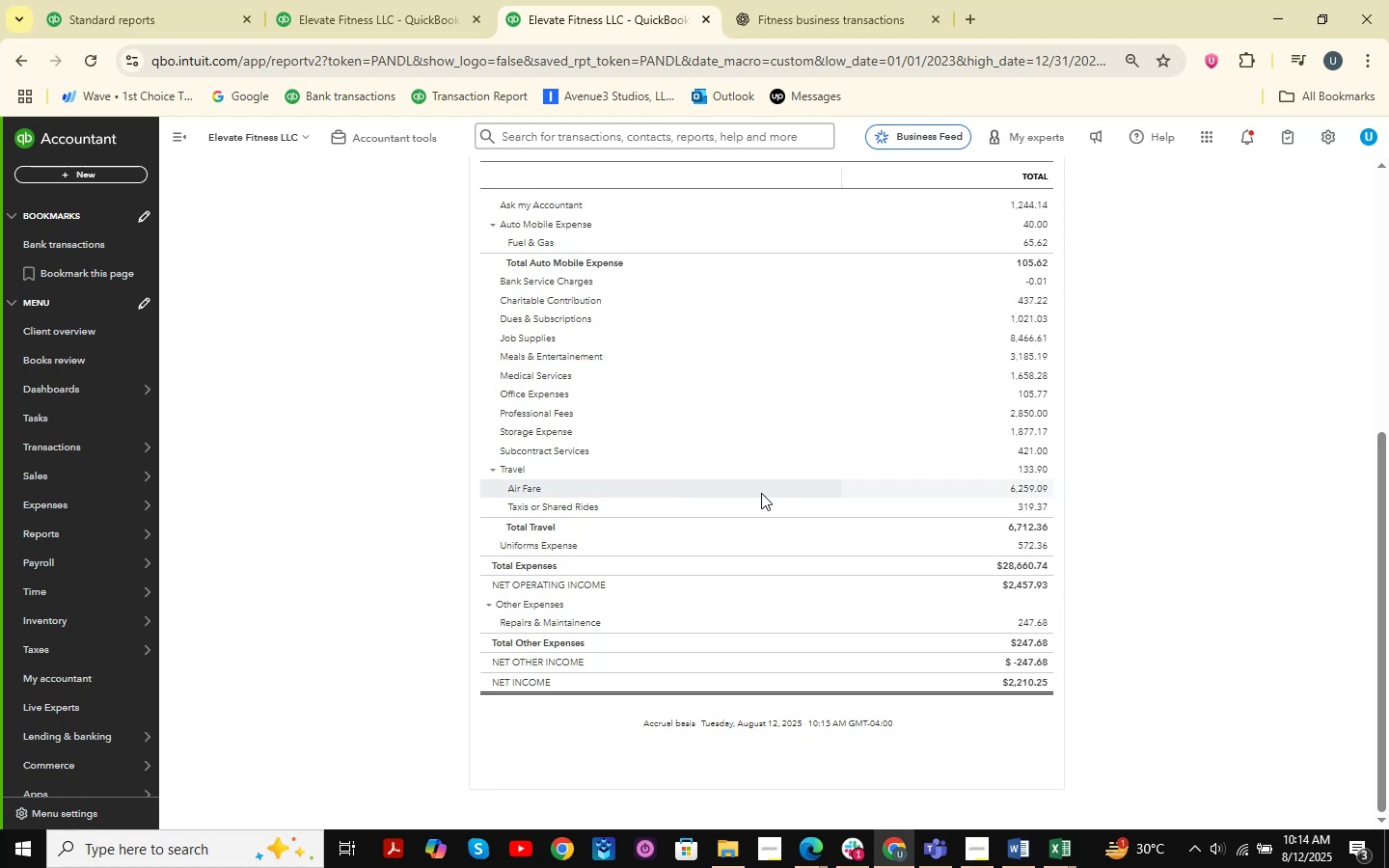 
scroll: coordinate [716, 694], scroll_direction: down, amount: 3.0
 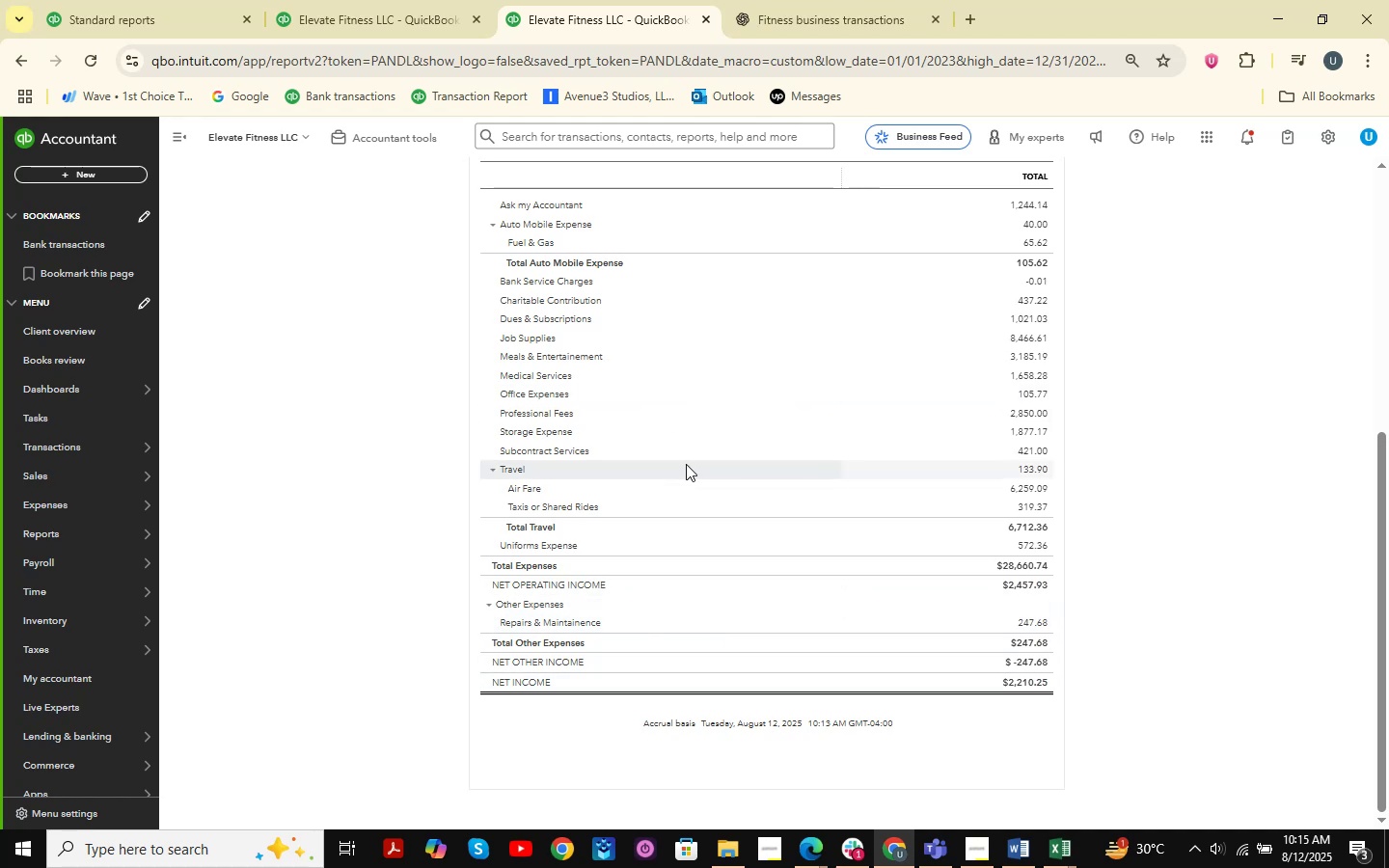 
scroll: coordinate [677, 427], scroll_direction: up, amount: 2.0
 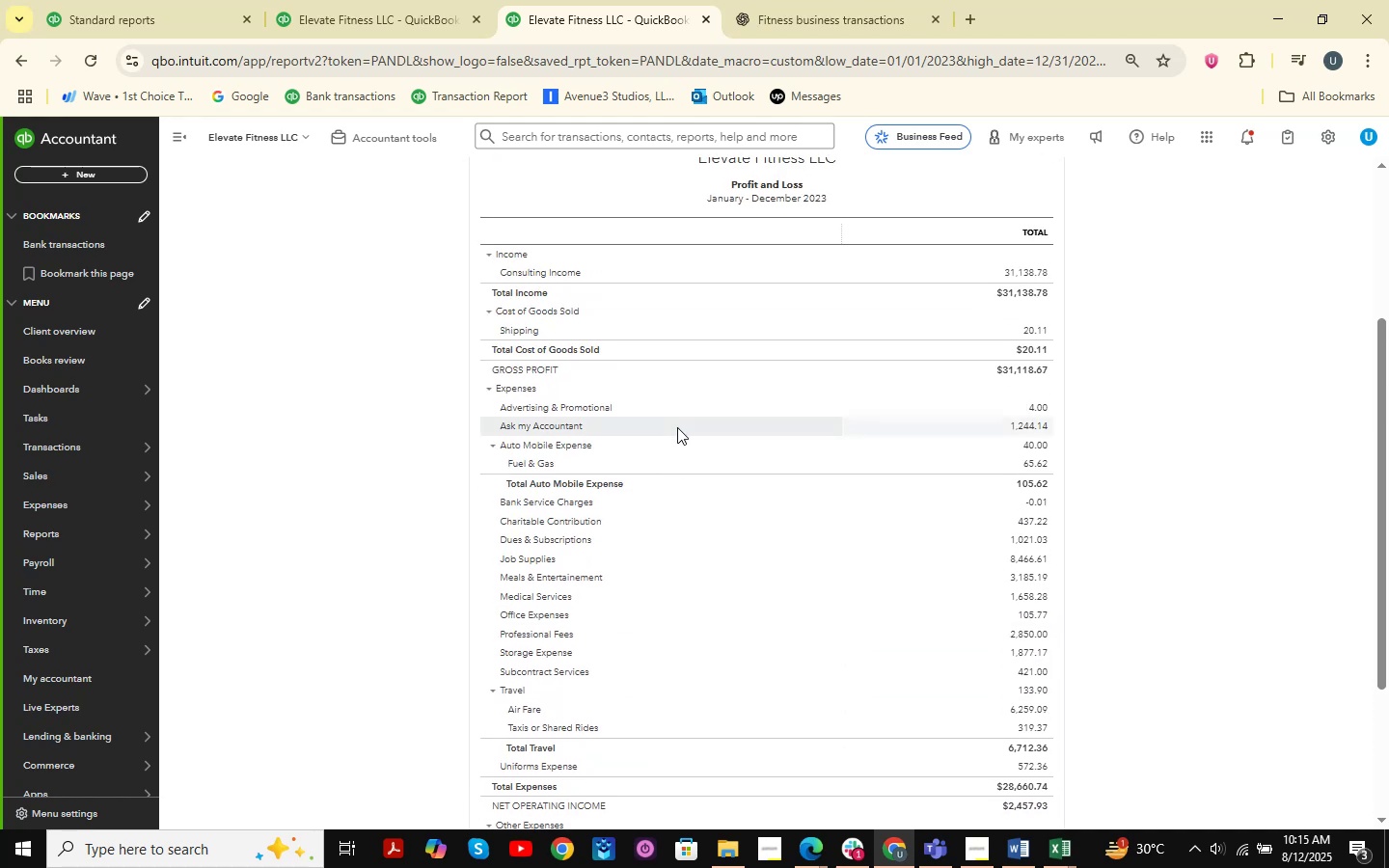 
scroll: coordinate [677, 427], scroll_direction: down, amount: 1.0
 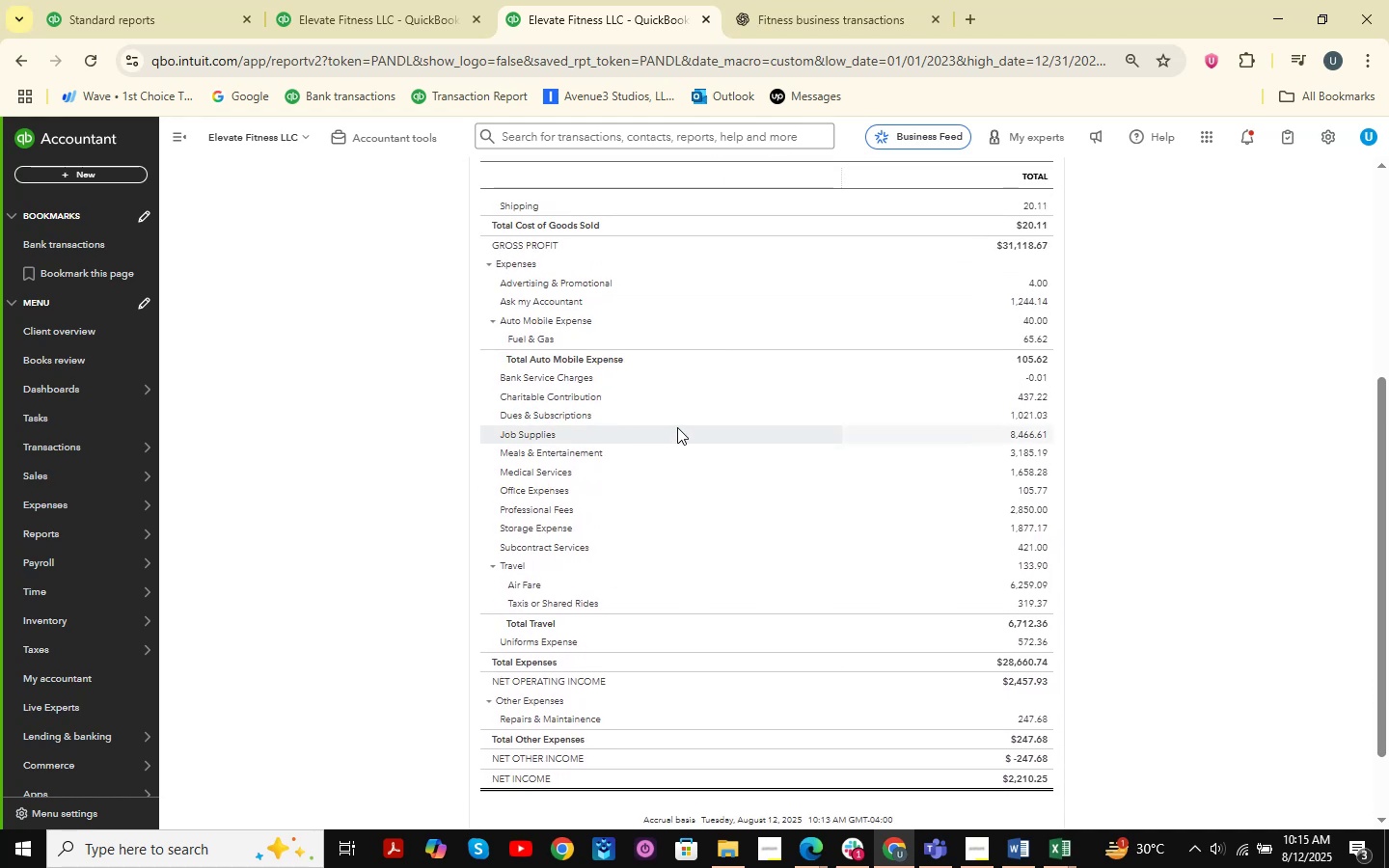 
left_click([336, 0])
 